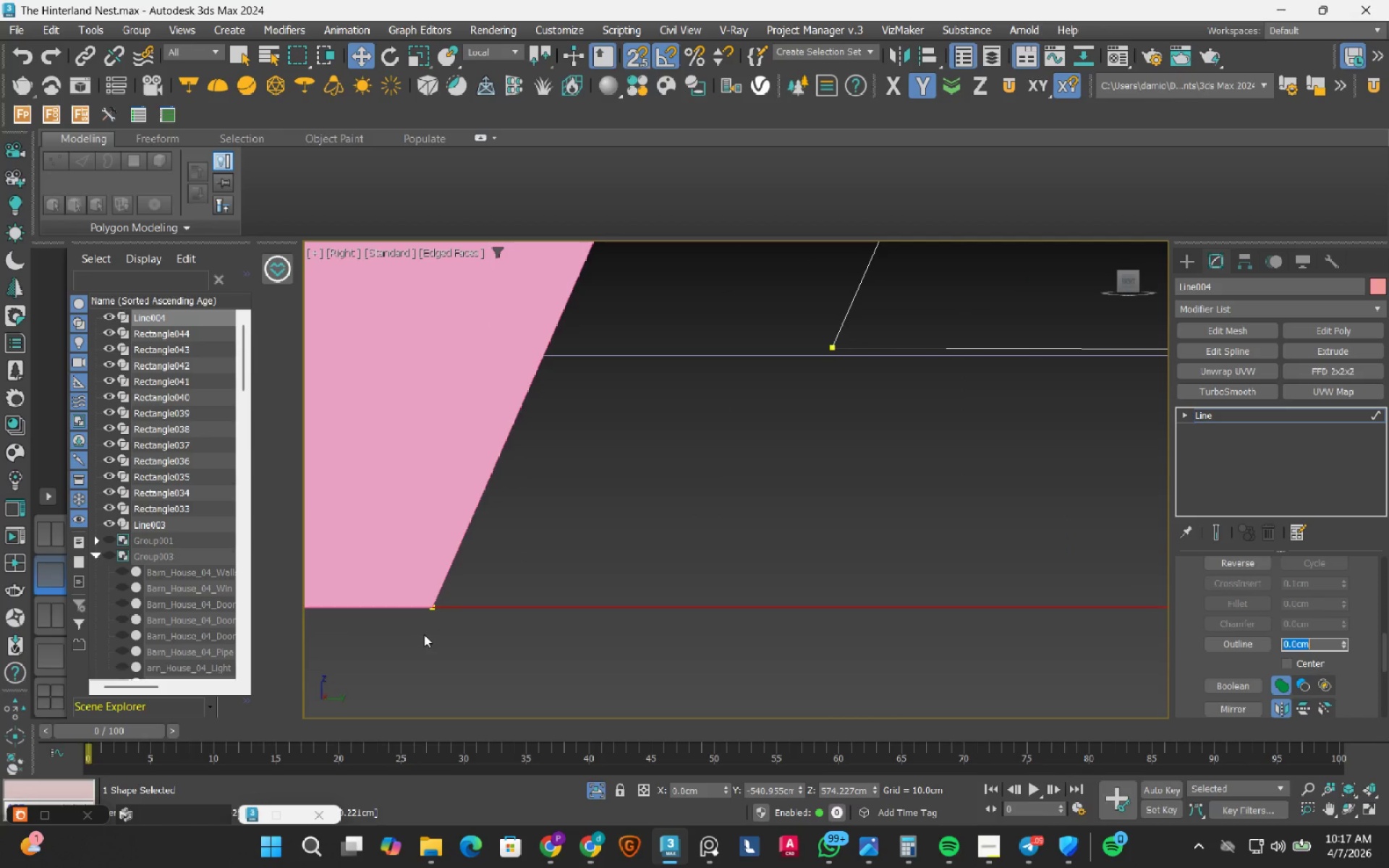 
scroll: coordinate [424, 634], scroll_direction: down, amount: 3.0
 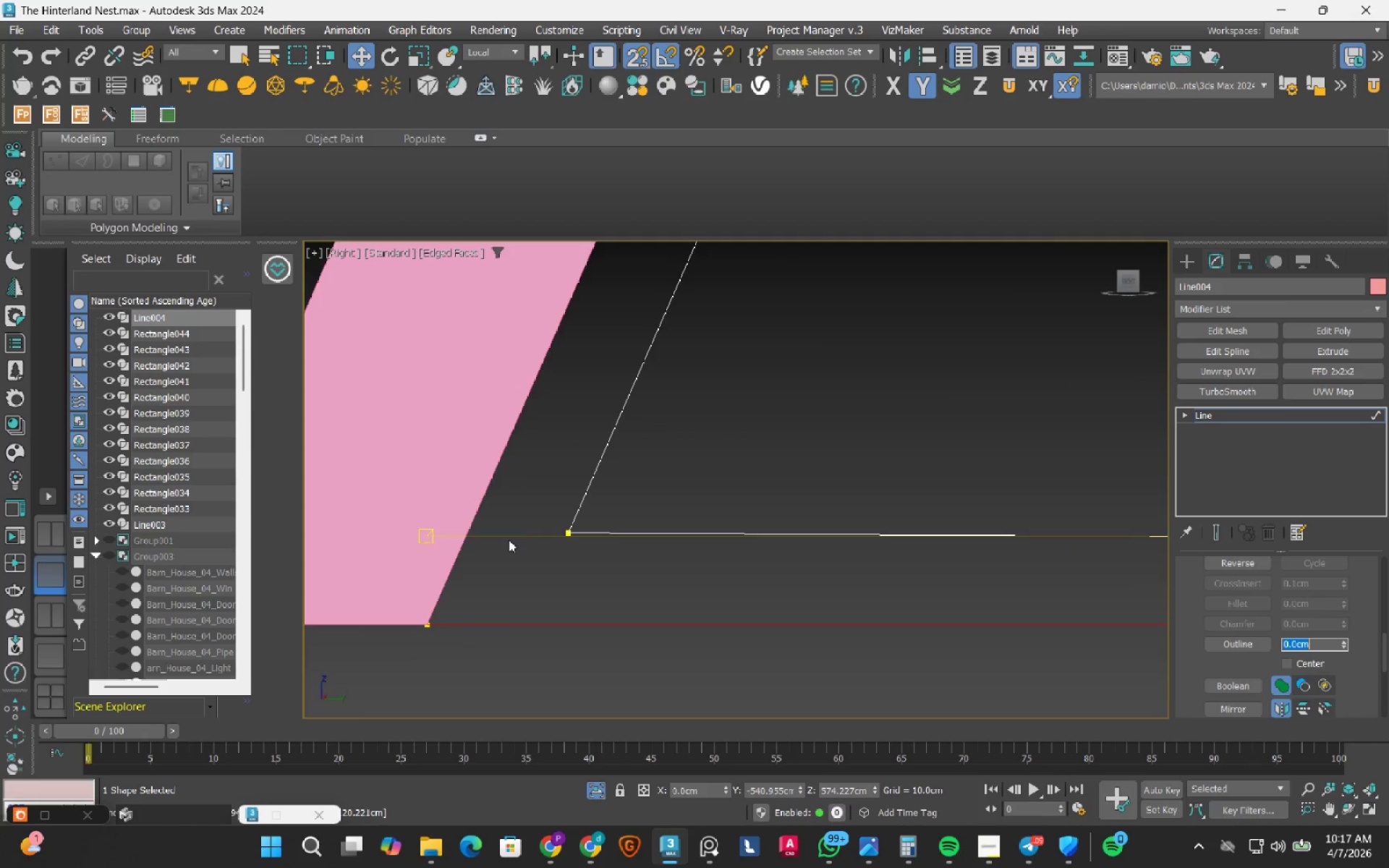 
key(1)
 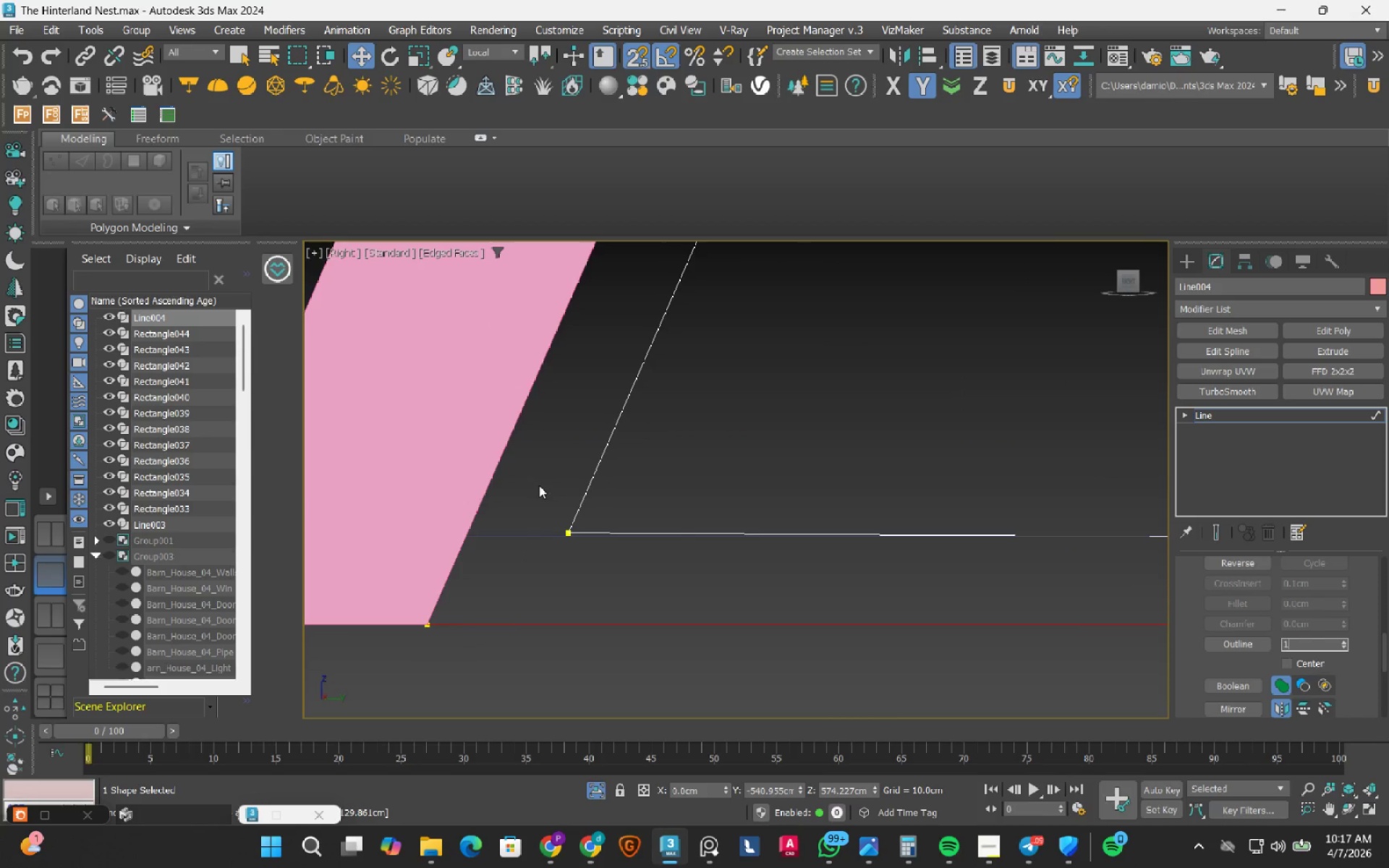 
left_click_drag(start_coordinate=[539, 494], to_coordinate=[599, 577])
 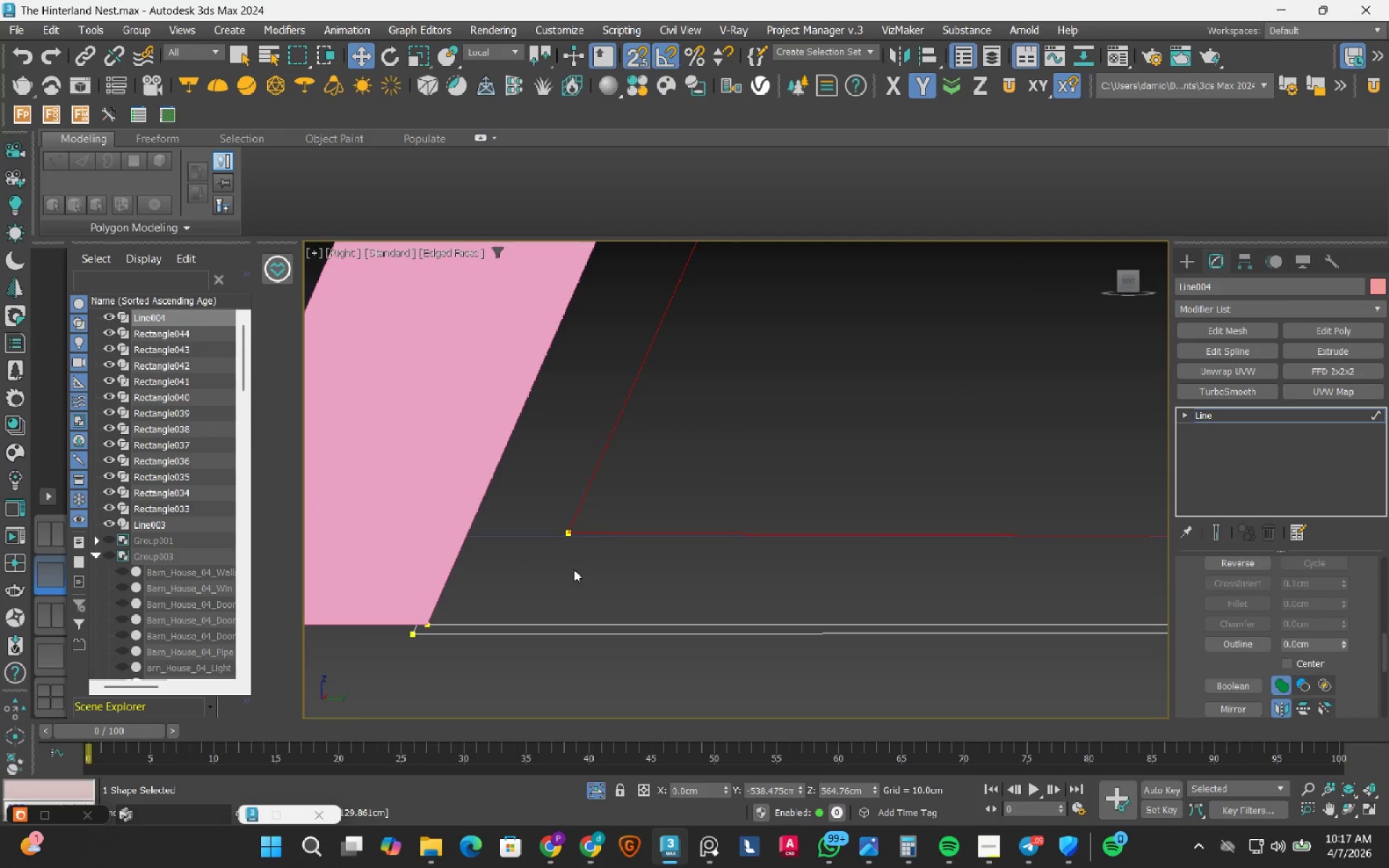 
key(Control+Z)
 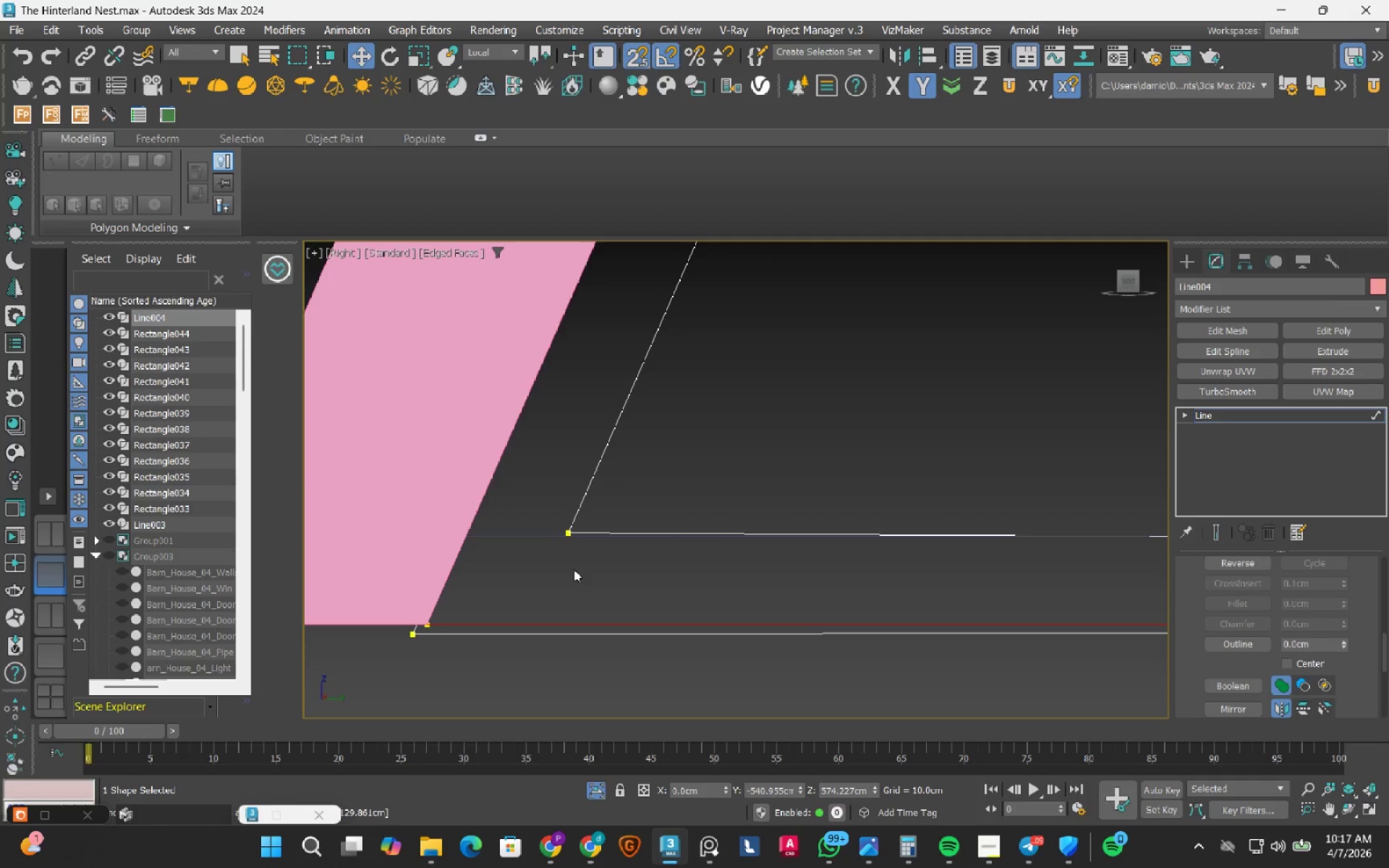 
key(Control+Z)
 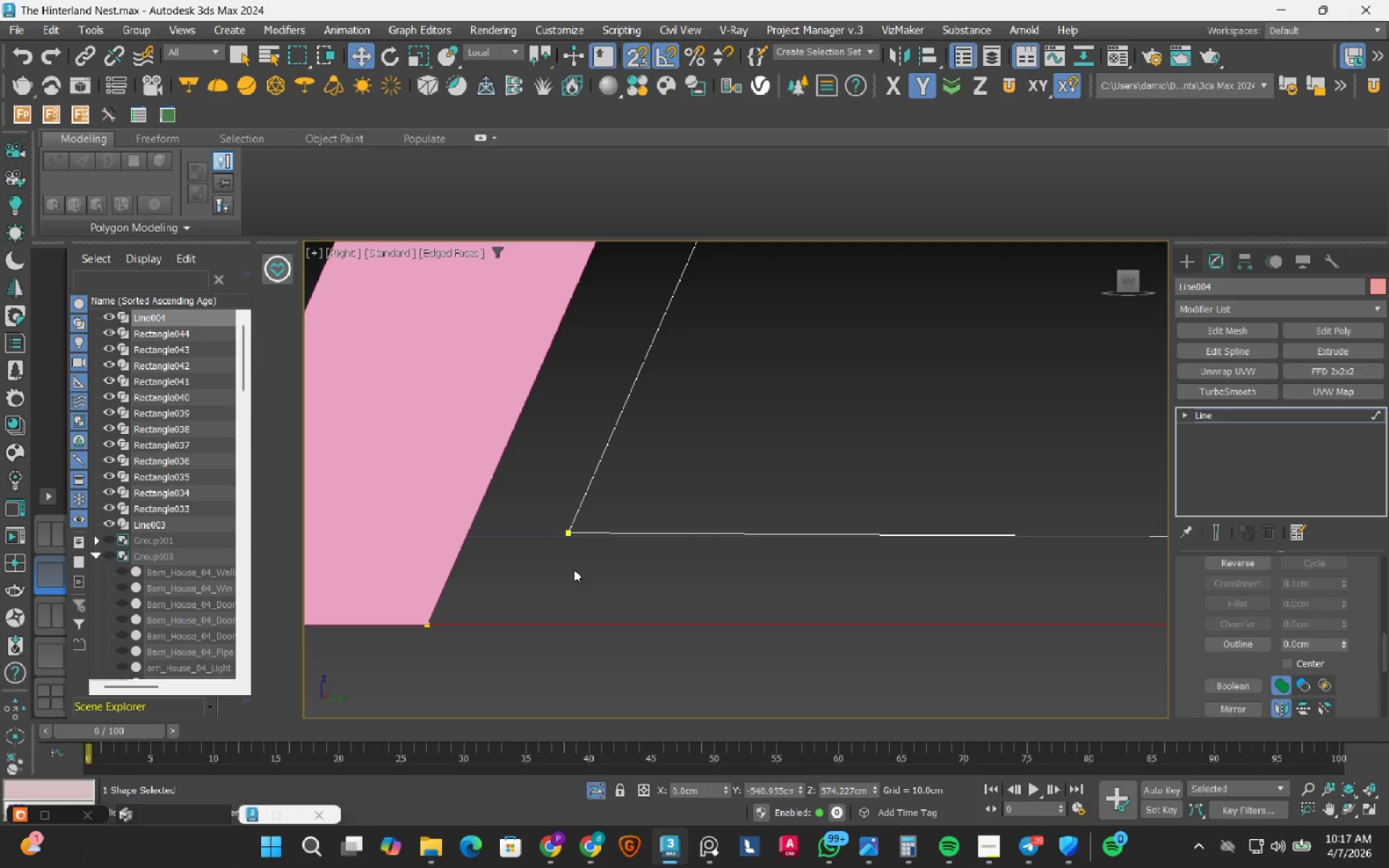 
key(1)
 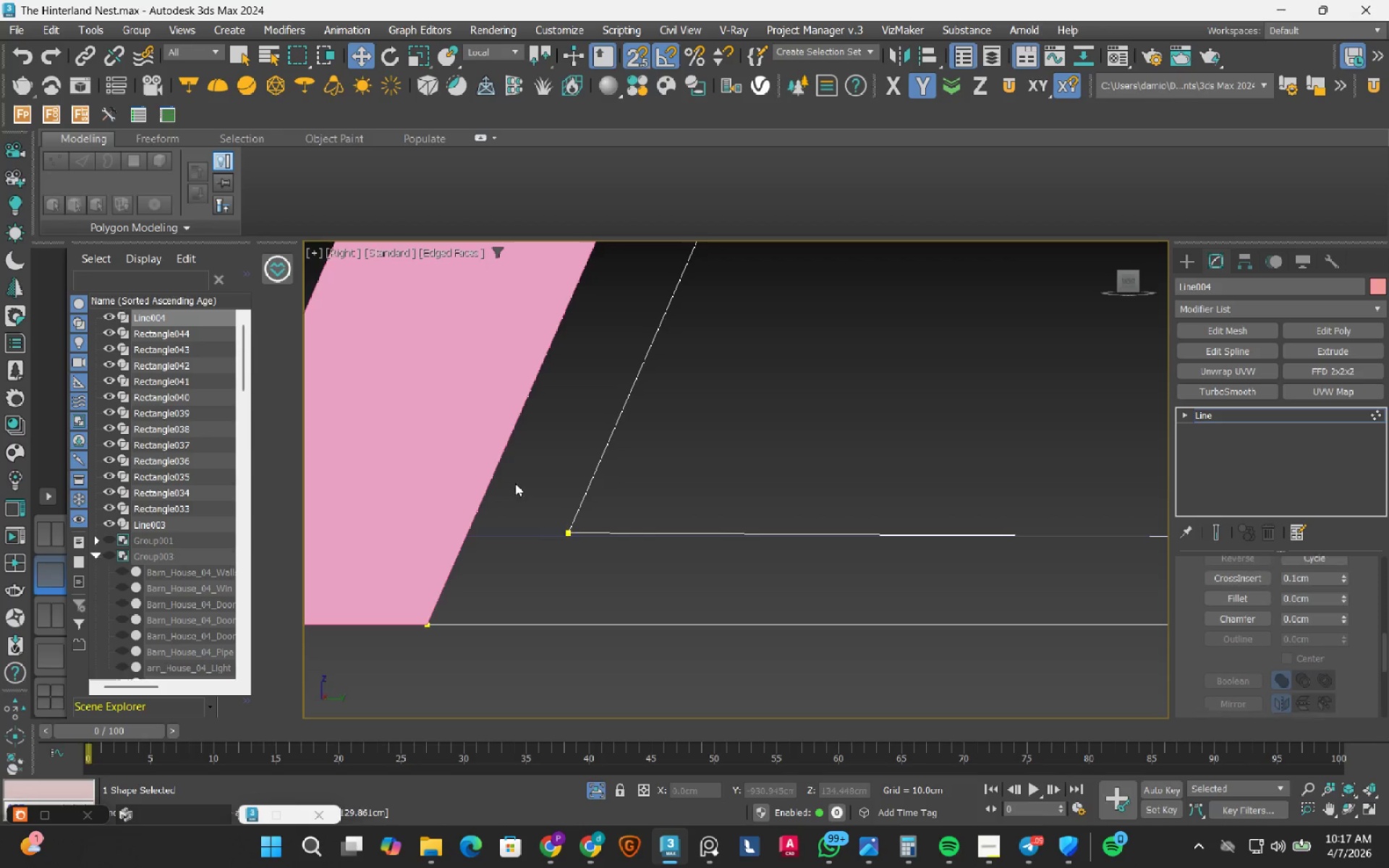 
left_click_drag(start_coordinate=[514, 479], to_coordinate=[592, 596])
 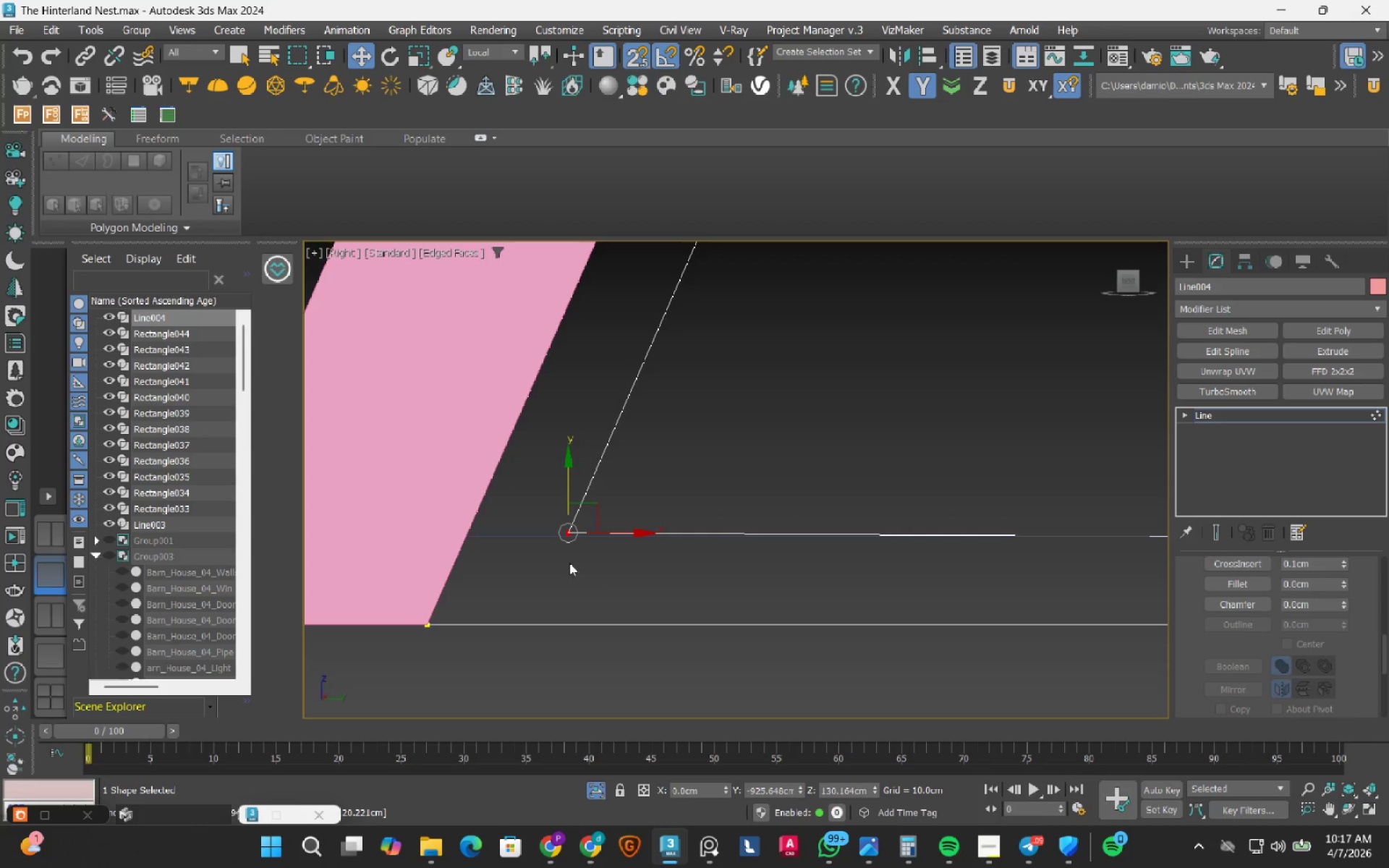 
scroll: coordinate [569, 563], scroll_direction: up, amount: 1.0
 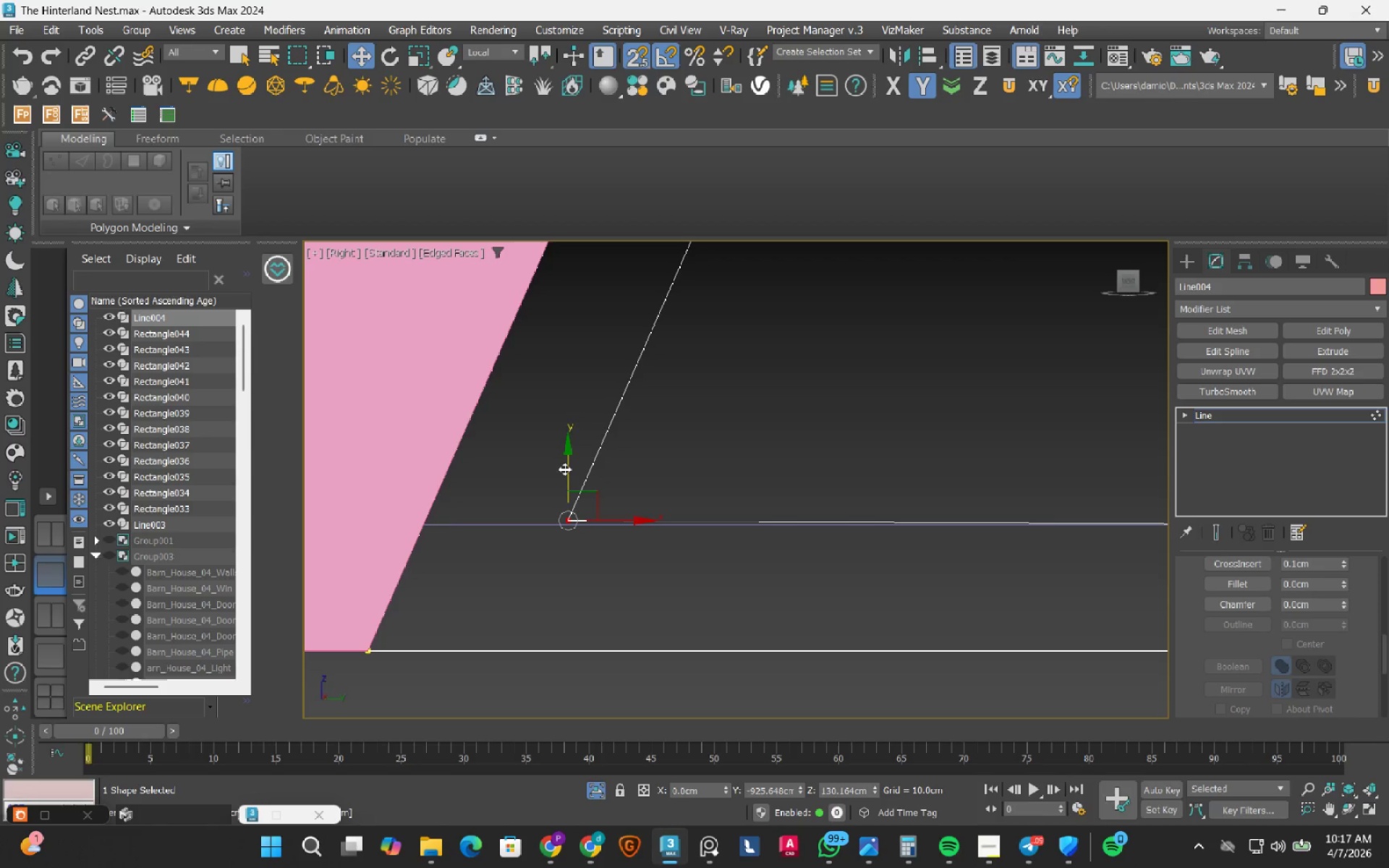 
left_click_drag(start_coordinate=[564, 469], to_coordinate=[521, 529])
 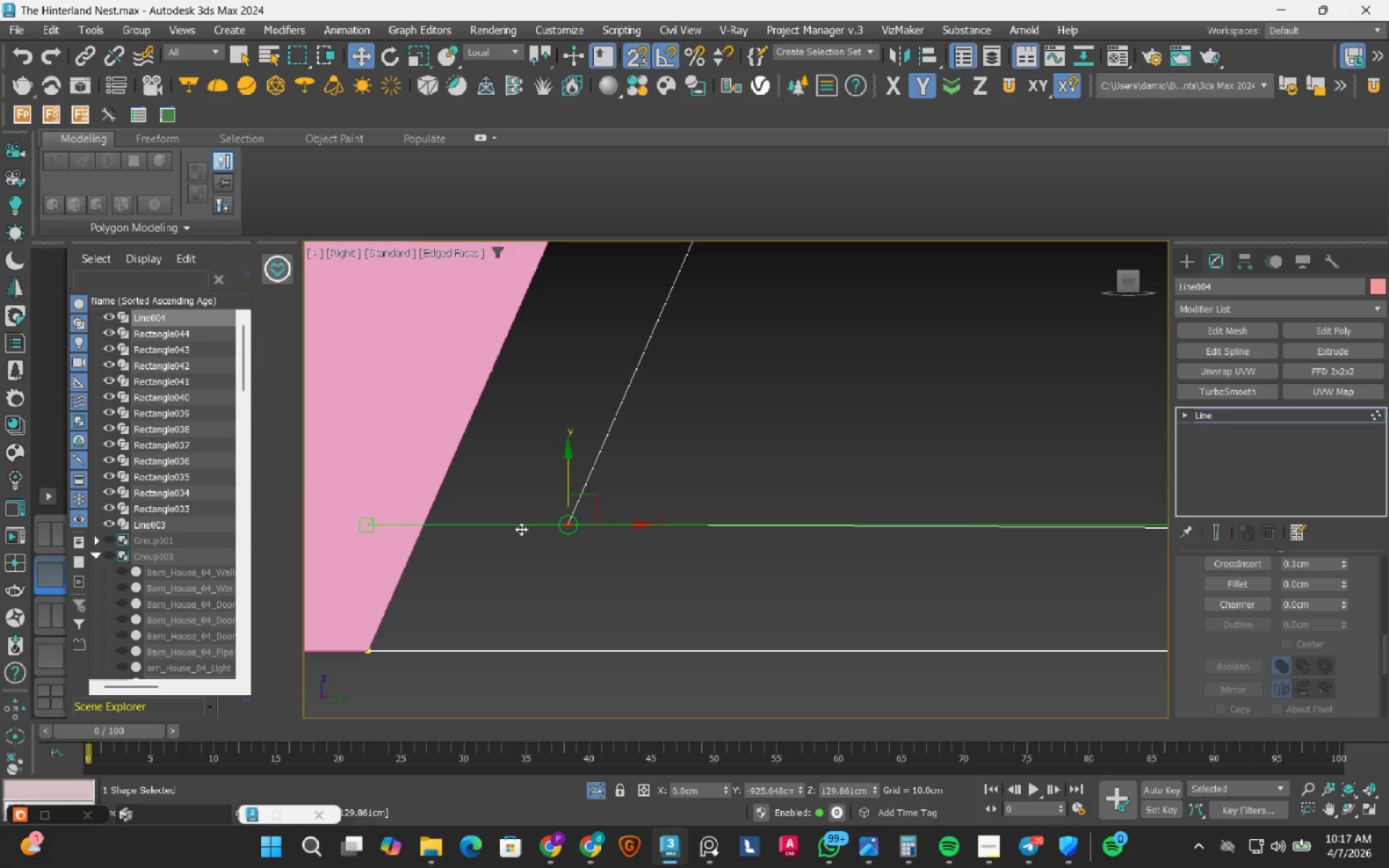 
scroll: coordinate [521, 529], scroll_direction: down, amount: 7.0
 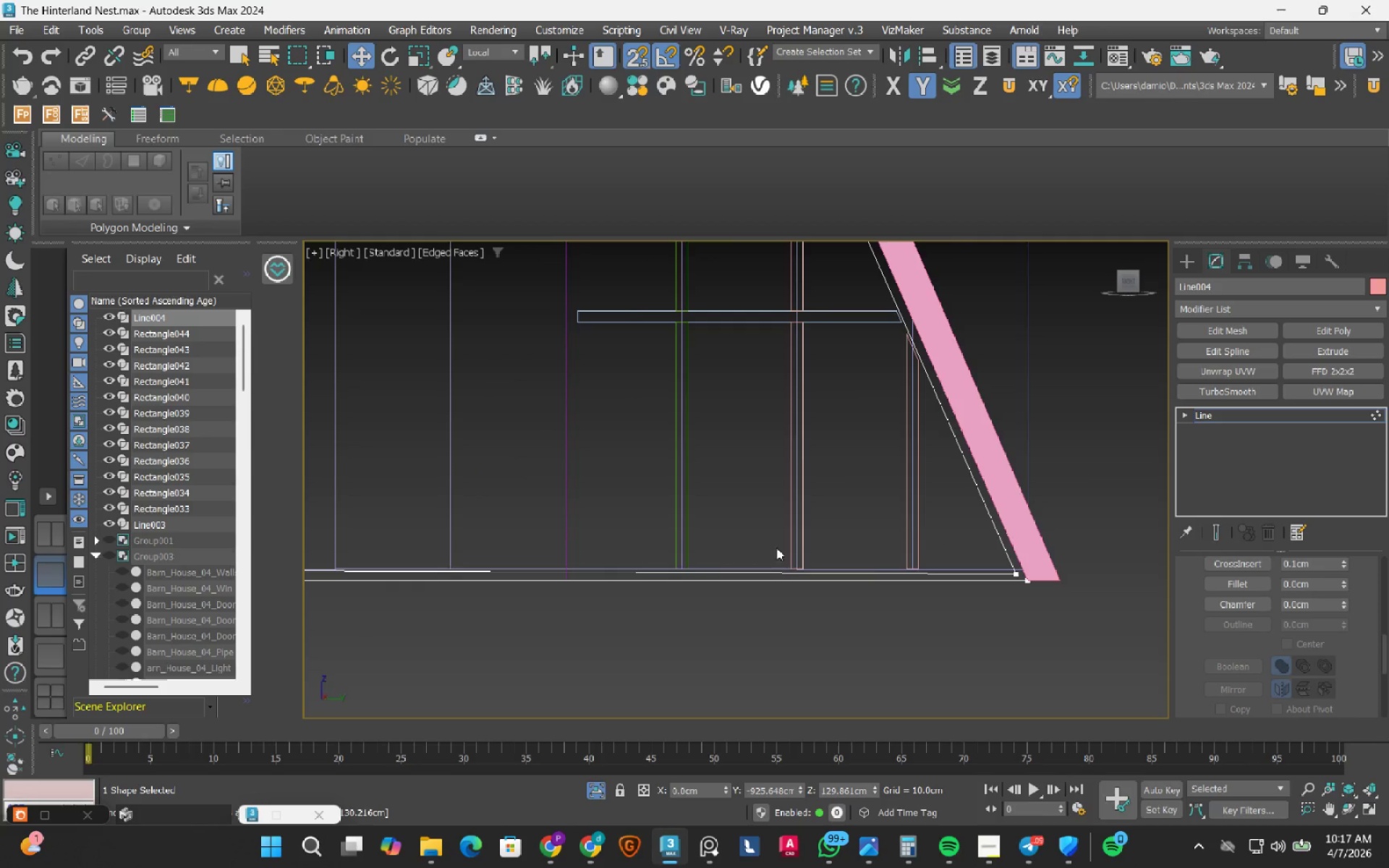 
left_click_drag(start_coordinate=[926, 556], to_coordinate=[1007, 649])
 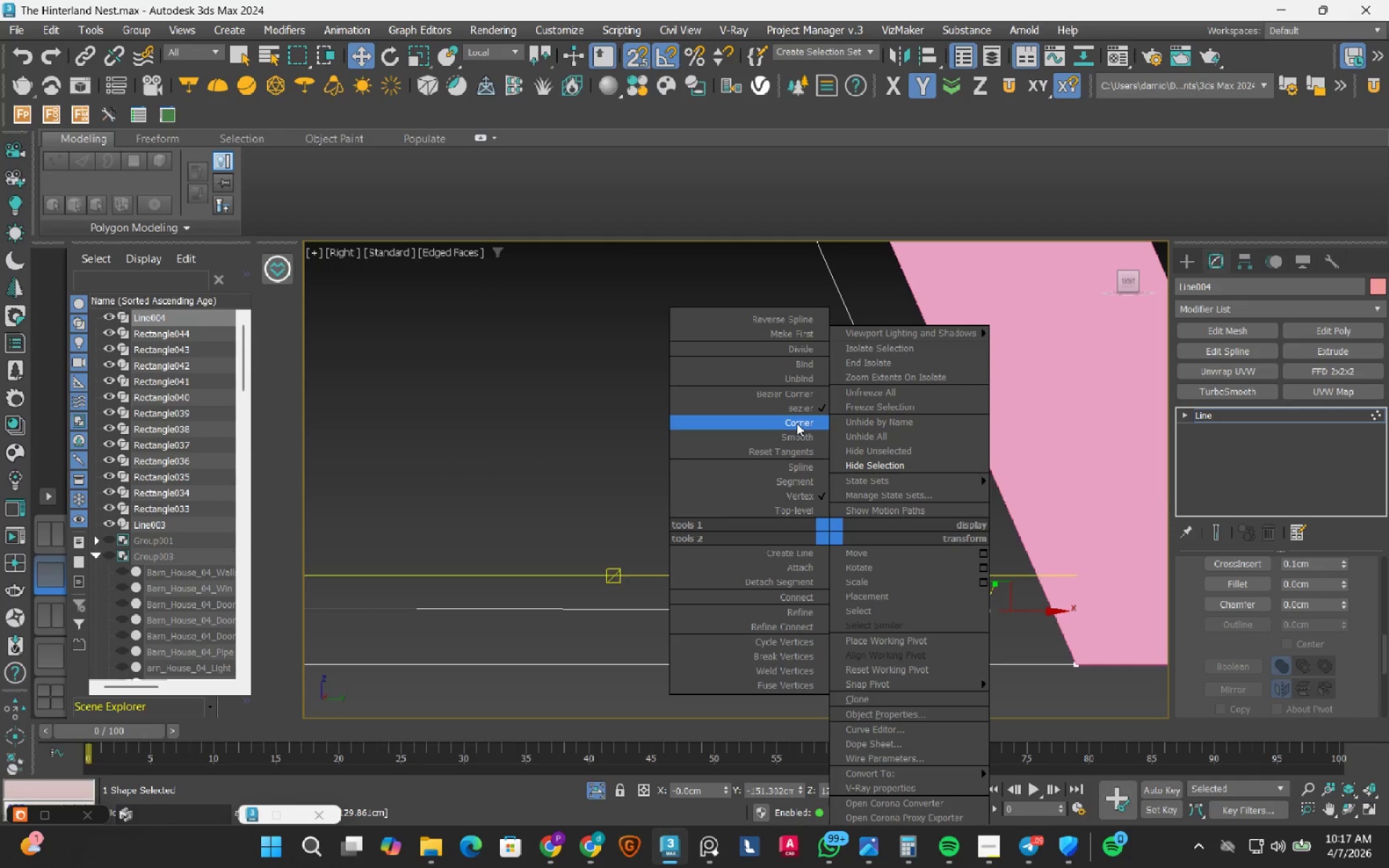 
scroll: coordinate [939, 518], scroll_direction: up, amount: 6.0
 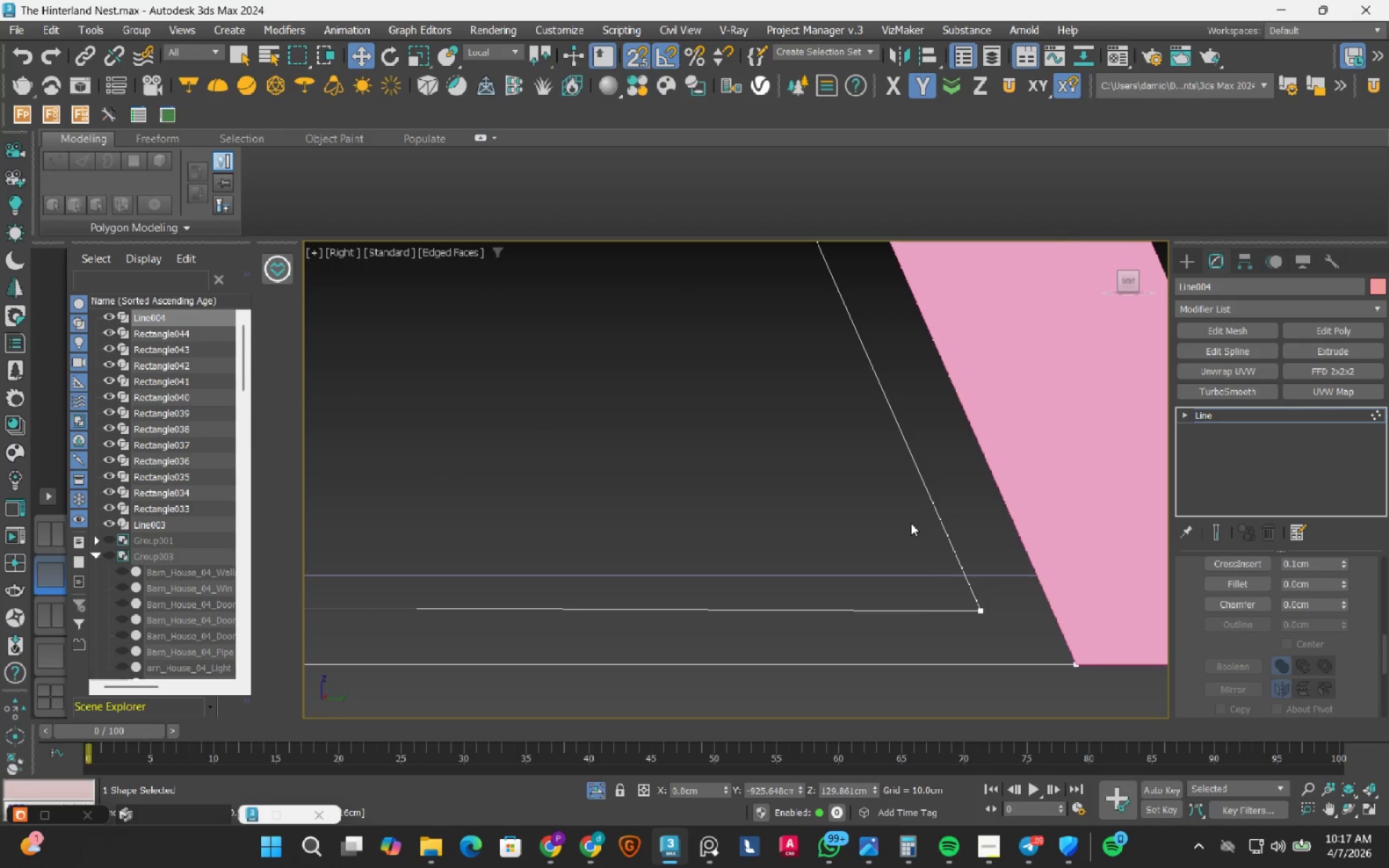 
left_click_drag(start_coordinate=[797, 423], to_coordinate=[797, 450])
 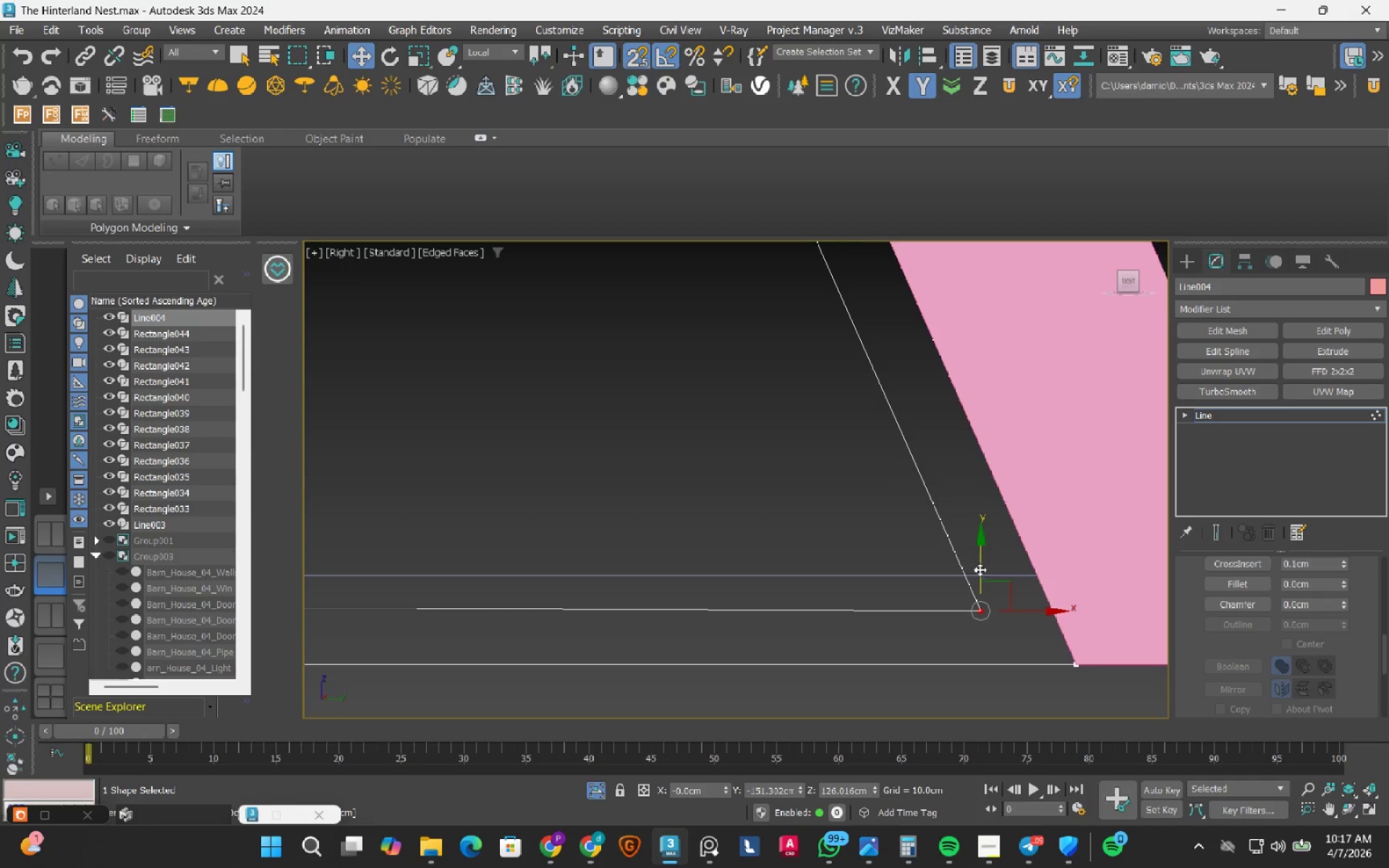 
left_click_drag(start_coordinate=[982, 561], to_coordinate=[1015, 571])
 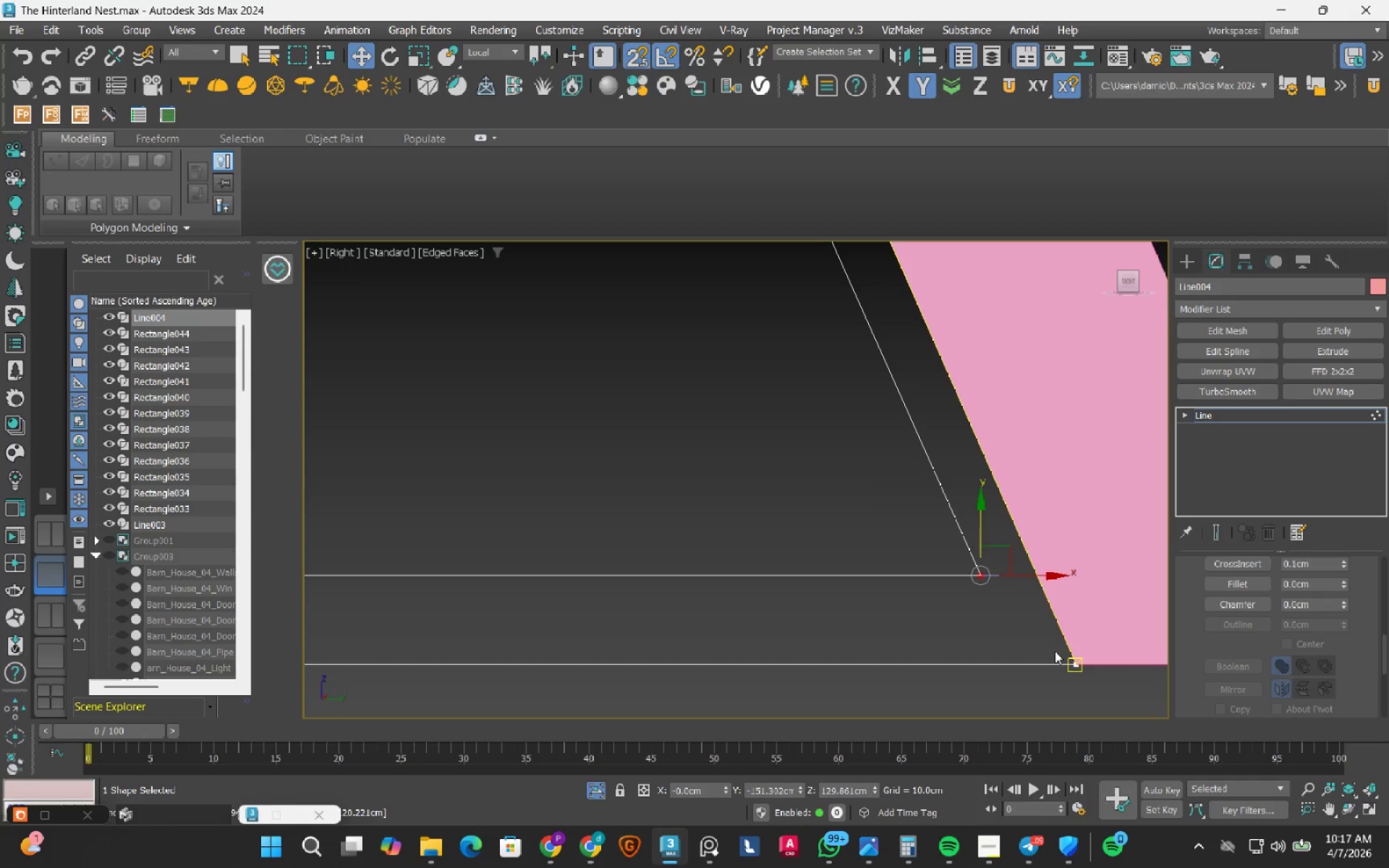 
scroll: coordinate [1108, 563], scroll_direction: down, amount: 6.0
 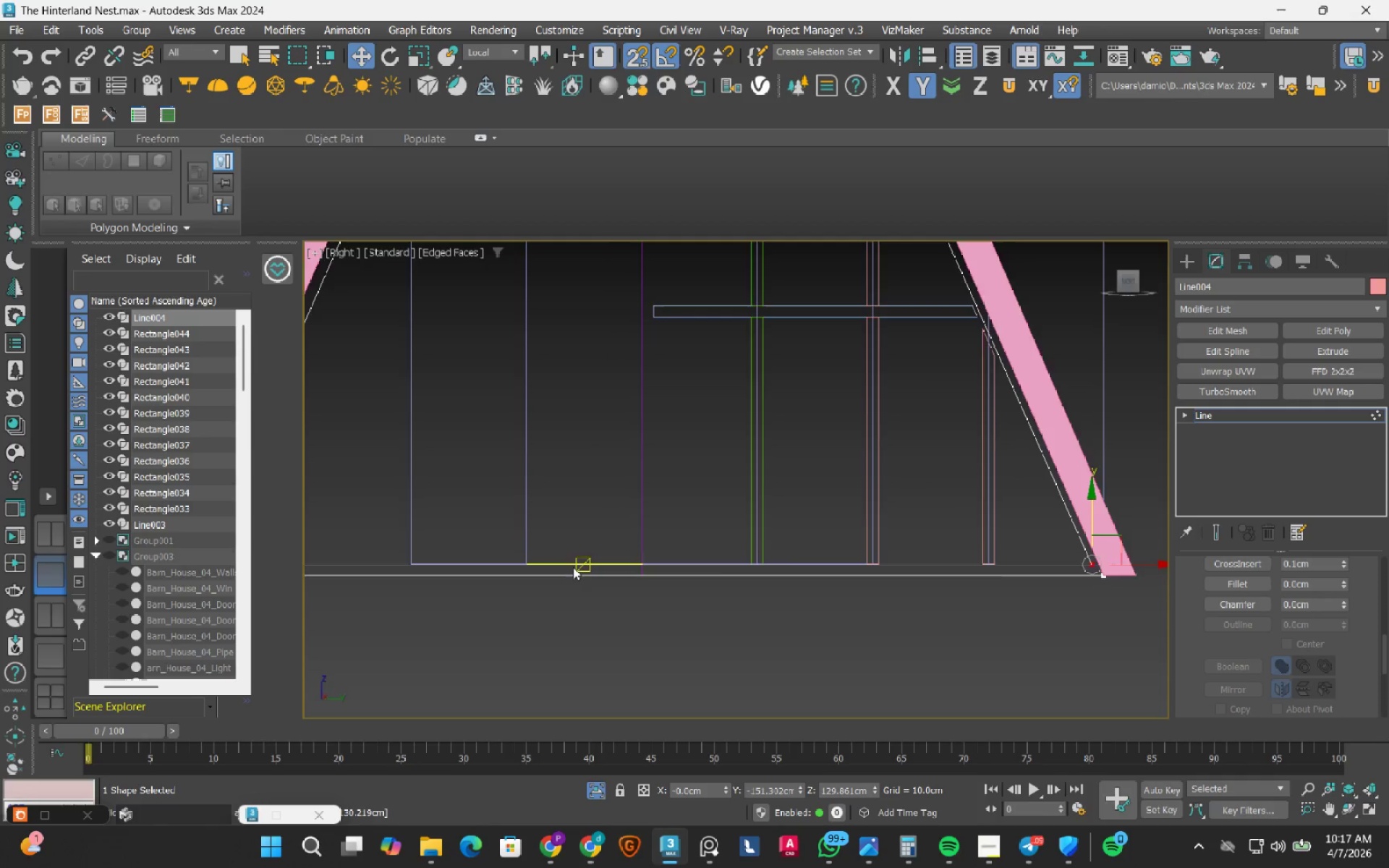 
scroll: coordinate [452, 595], scroll_direction: up, amount: 13.0
 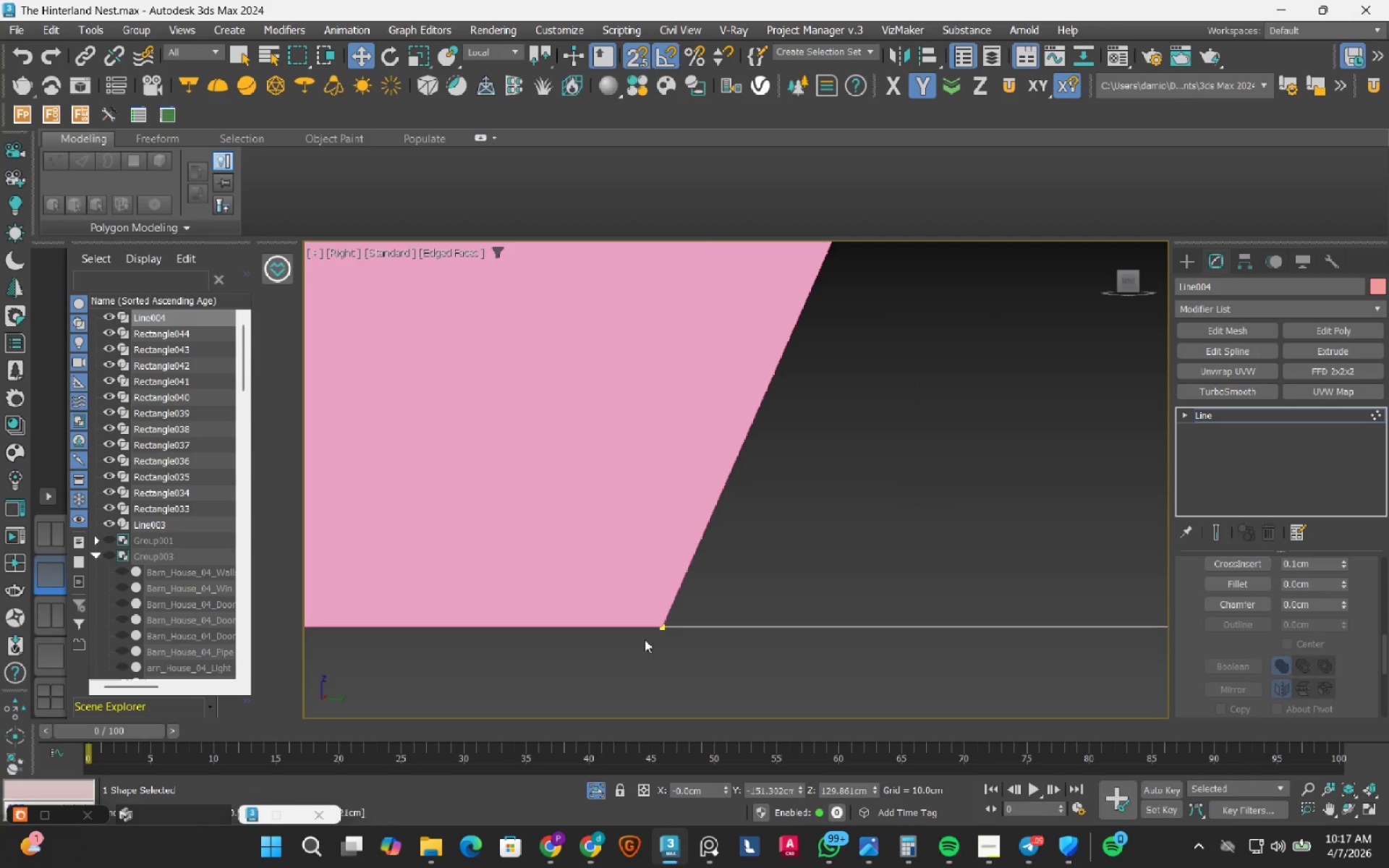 
scroll: coordinate [633, 550], scroll_direction: down, amount: 16.0
 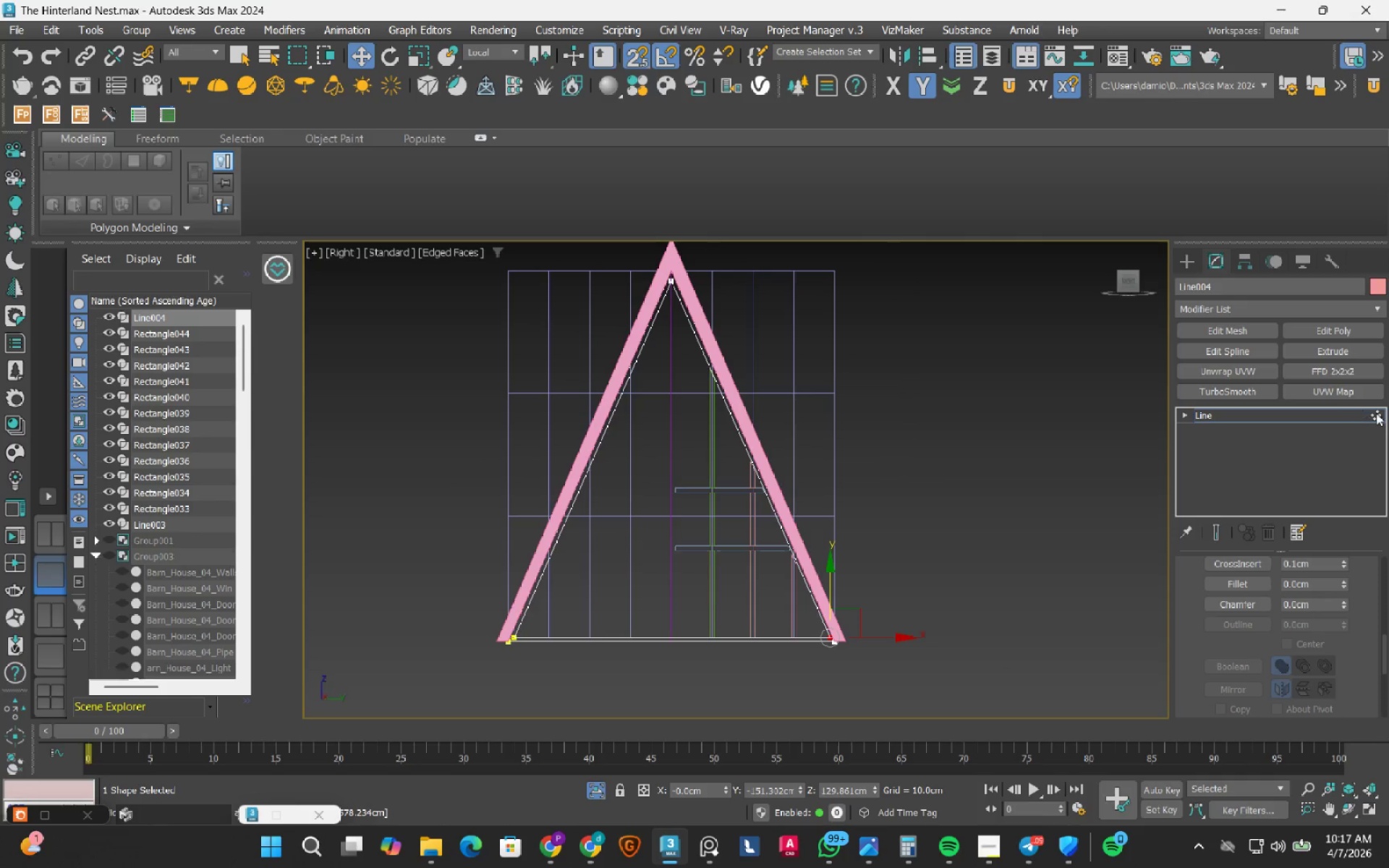 
left_click([1380, 414])
 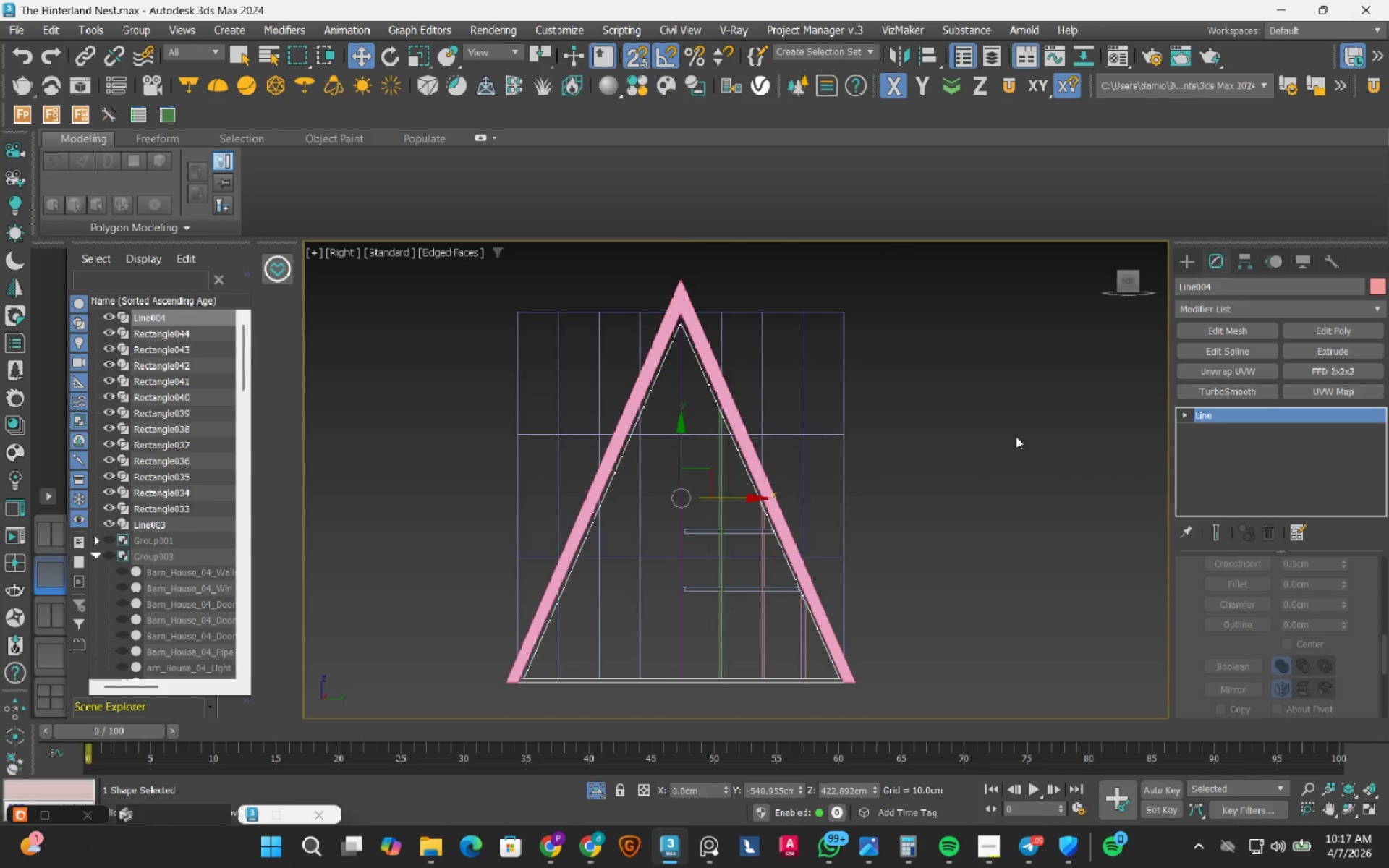 
scroll: coordinate [1002, 448], scroll_direction: down, amount: 3.0
 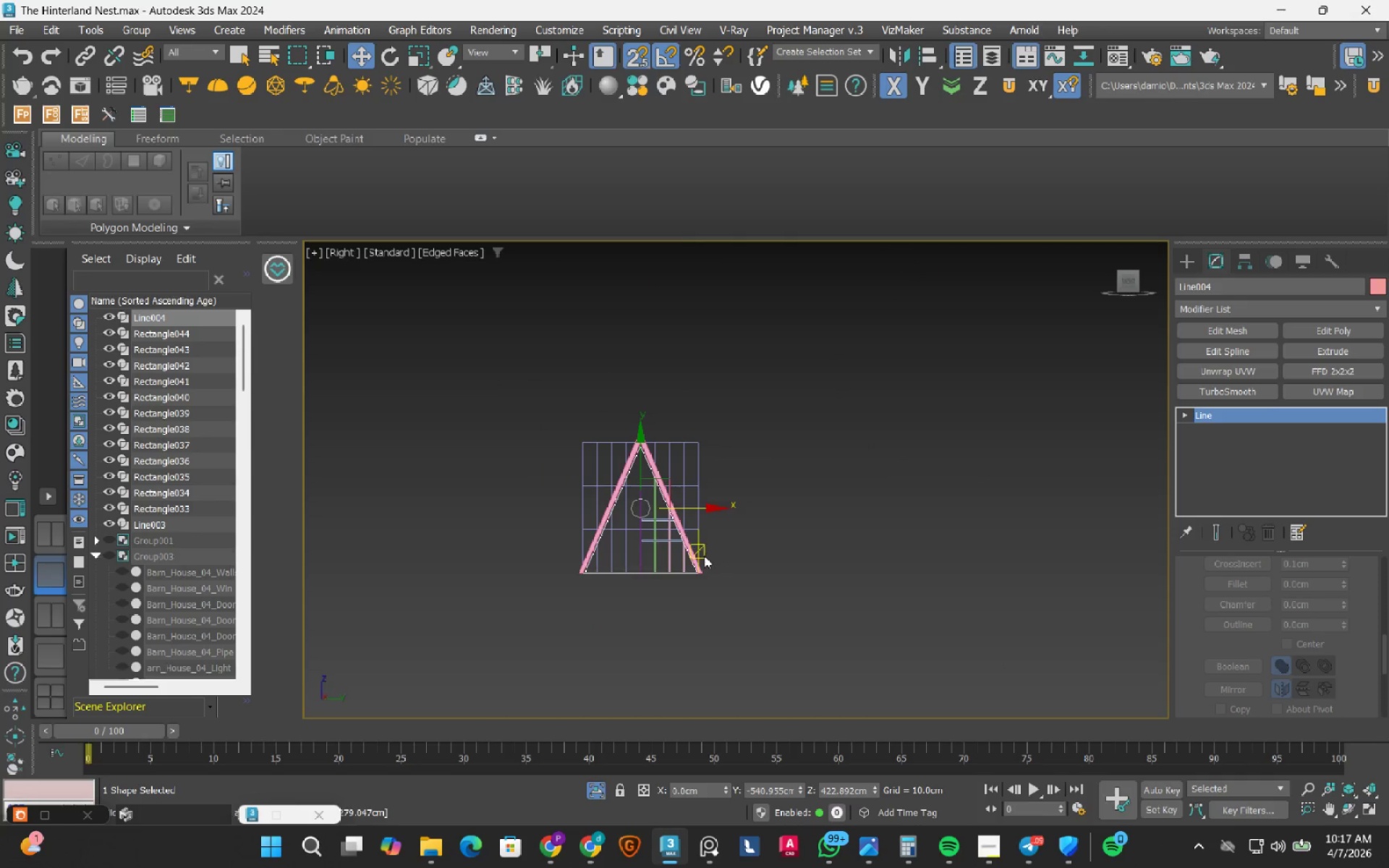 
left_click([749, 624])
 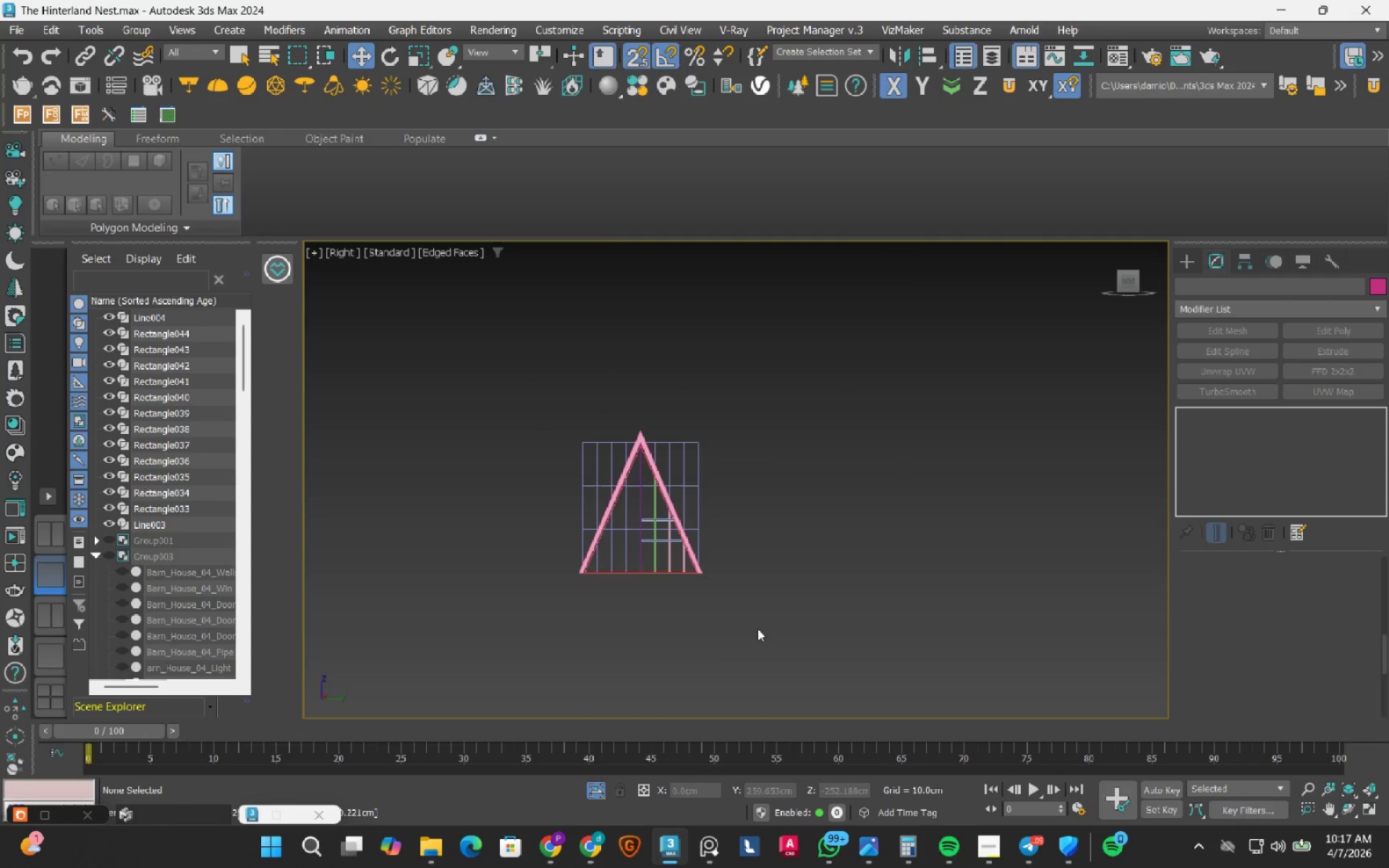 
left_click_drag(start_coordinate=[760, 629], to_coordinate=[443, 335])
 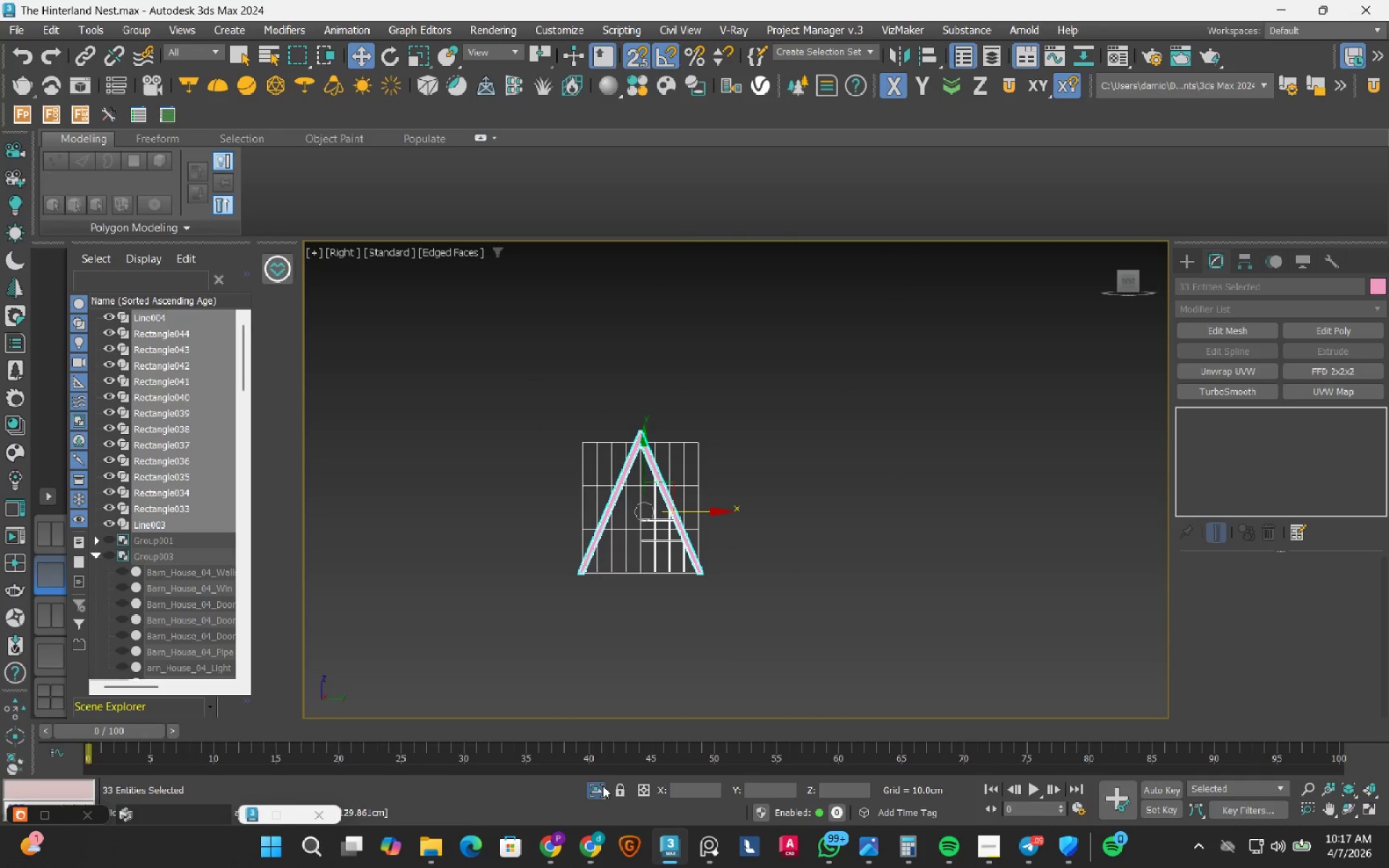 
left_click([603, 786])
 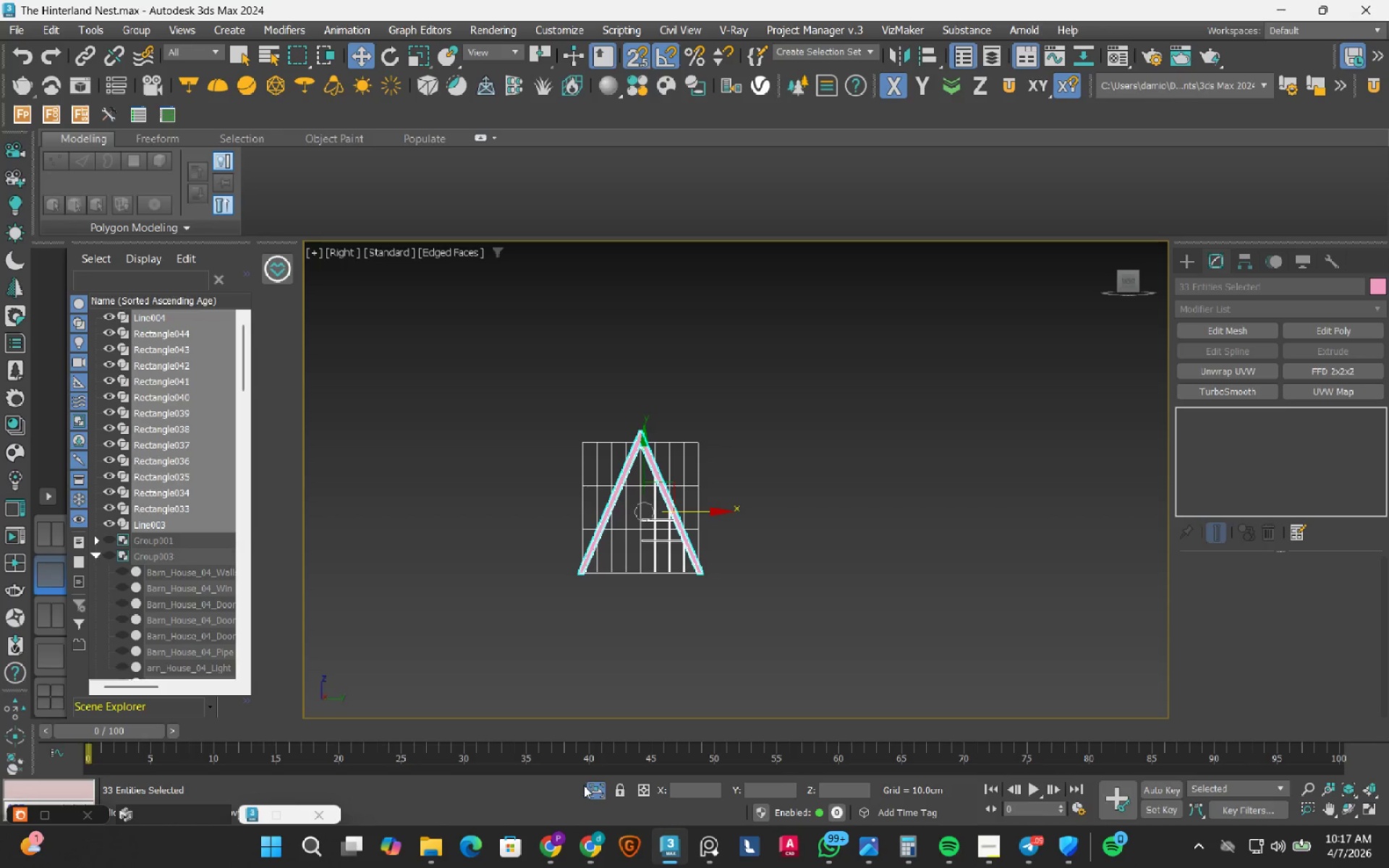 
left_click([603, 785])
 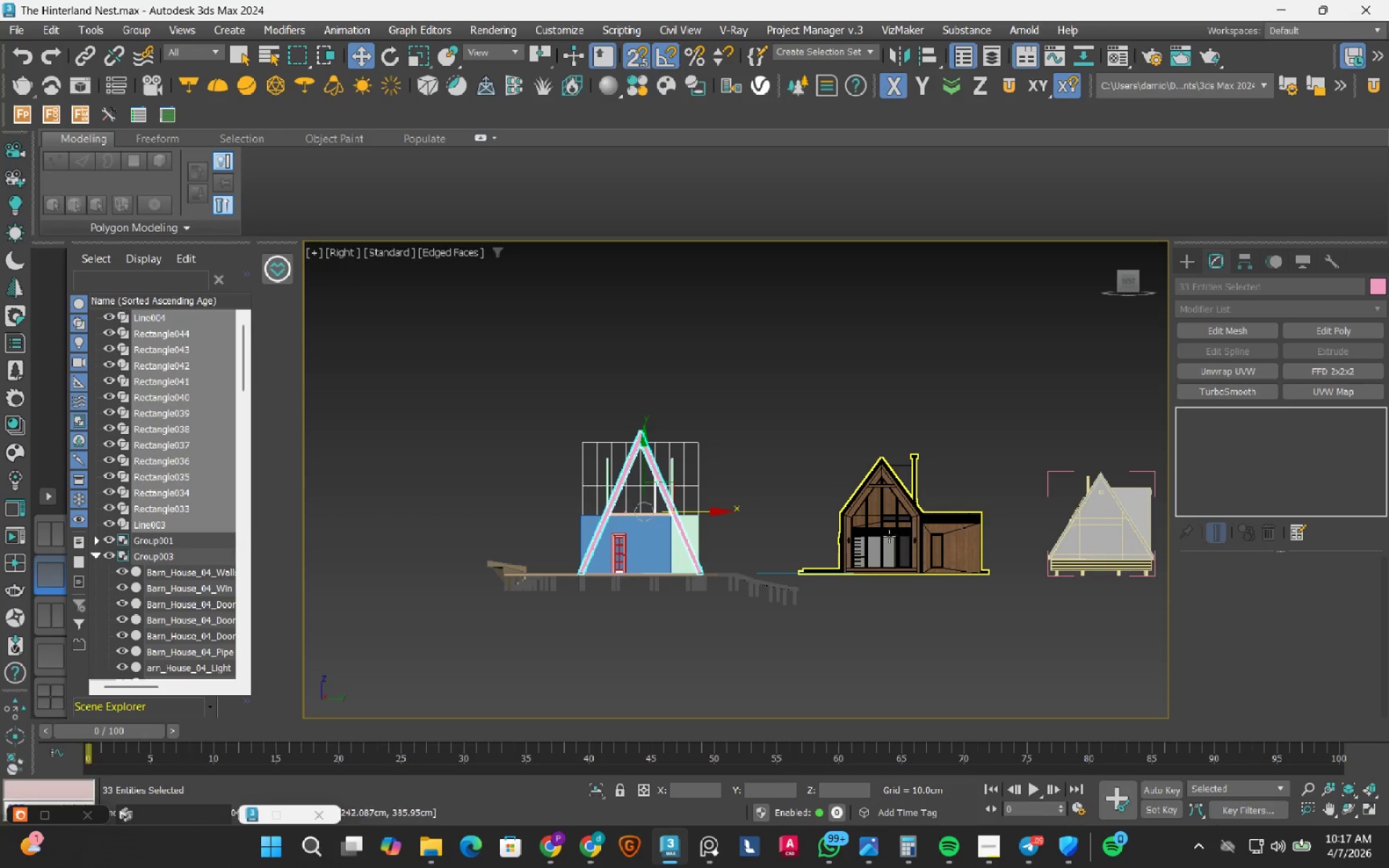 
scroll: coordinate [845, 564], scroll_direction: up, amount: 4.0
 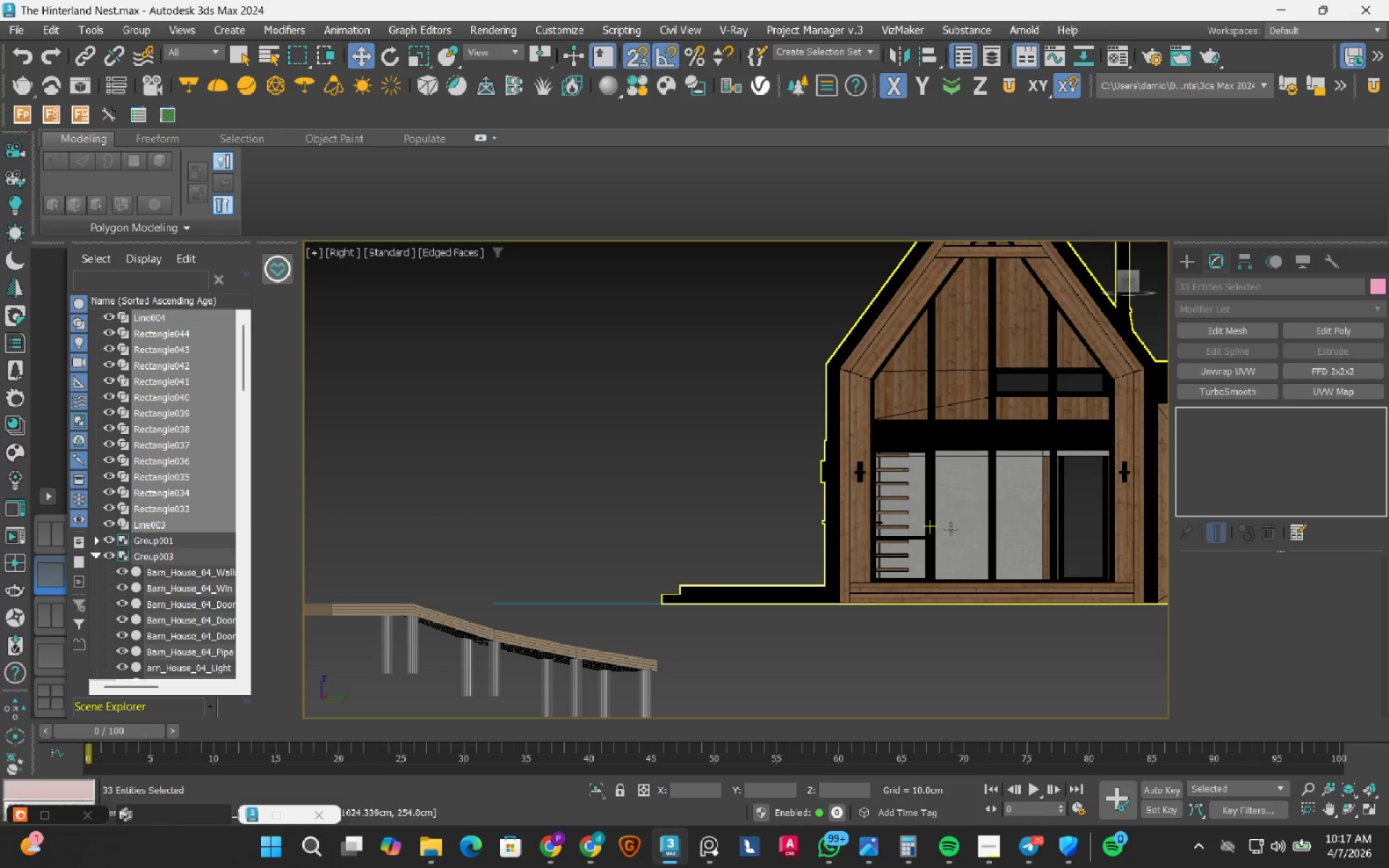 
hold_key(key=ControlLeft, duration=0.56)
left_click([963, 493])
 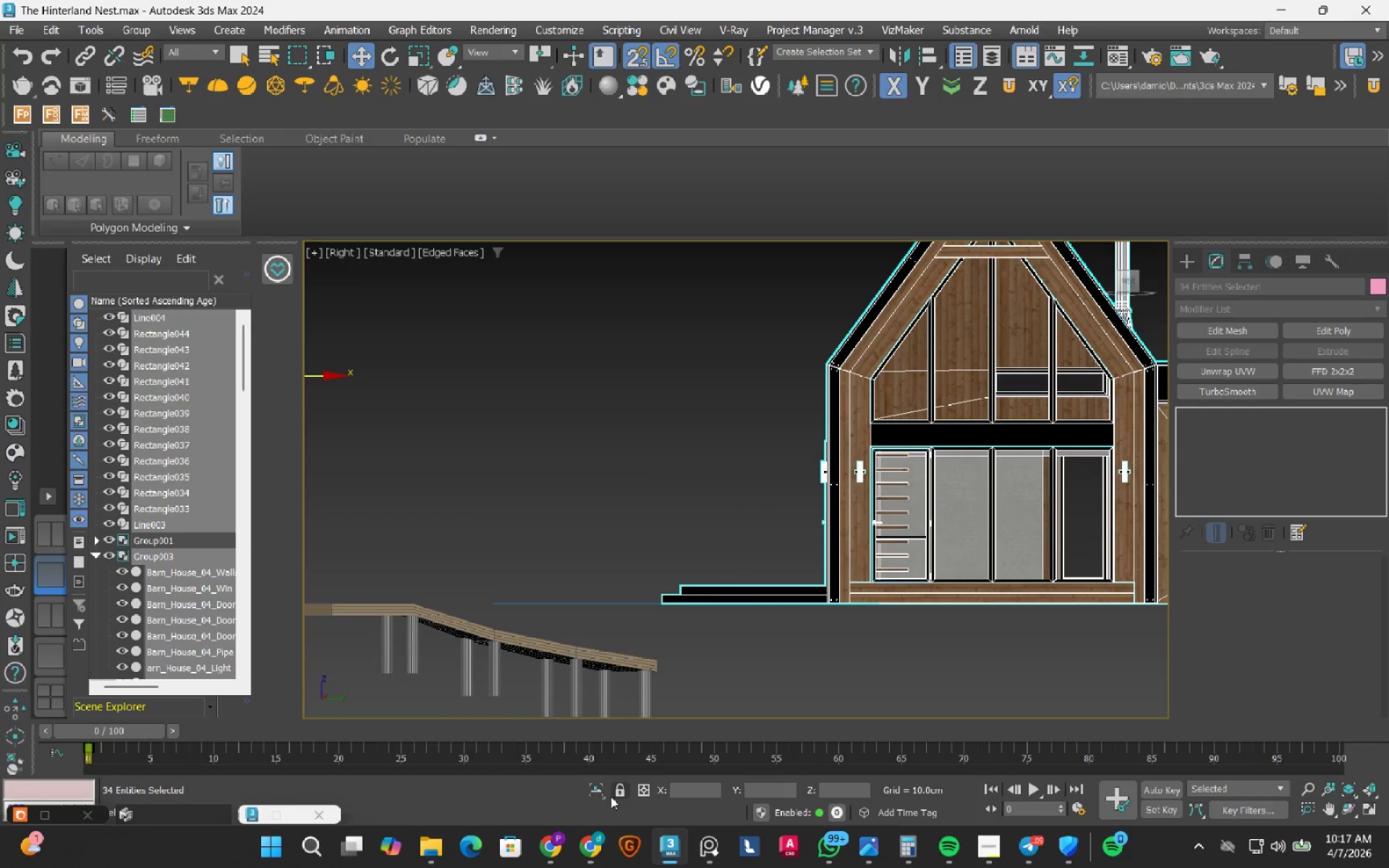 
left_click([596, 788])
 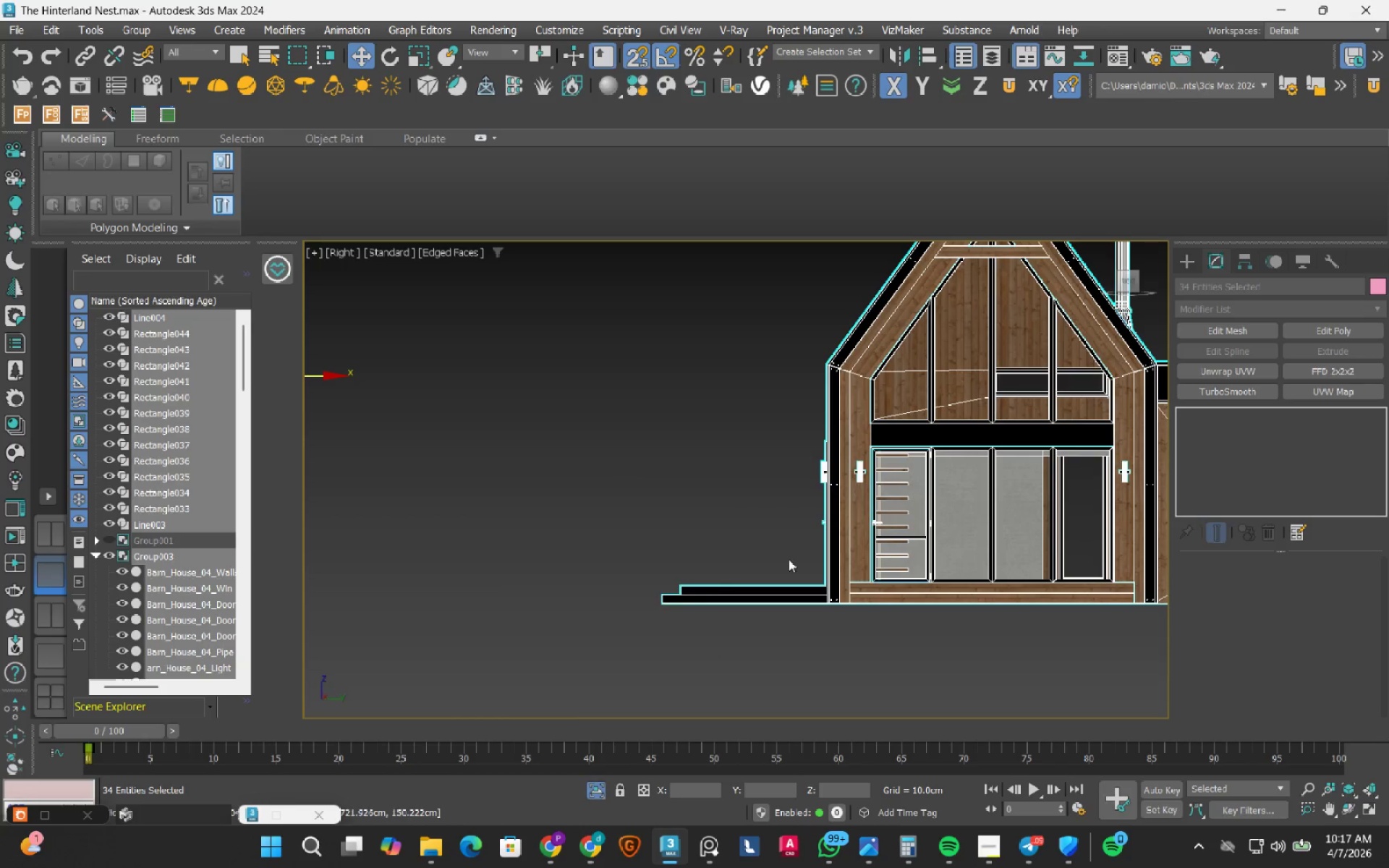 
scroll: coordinate [797, 550], scroll_direction: down, amount: 3.0
 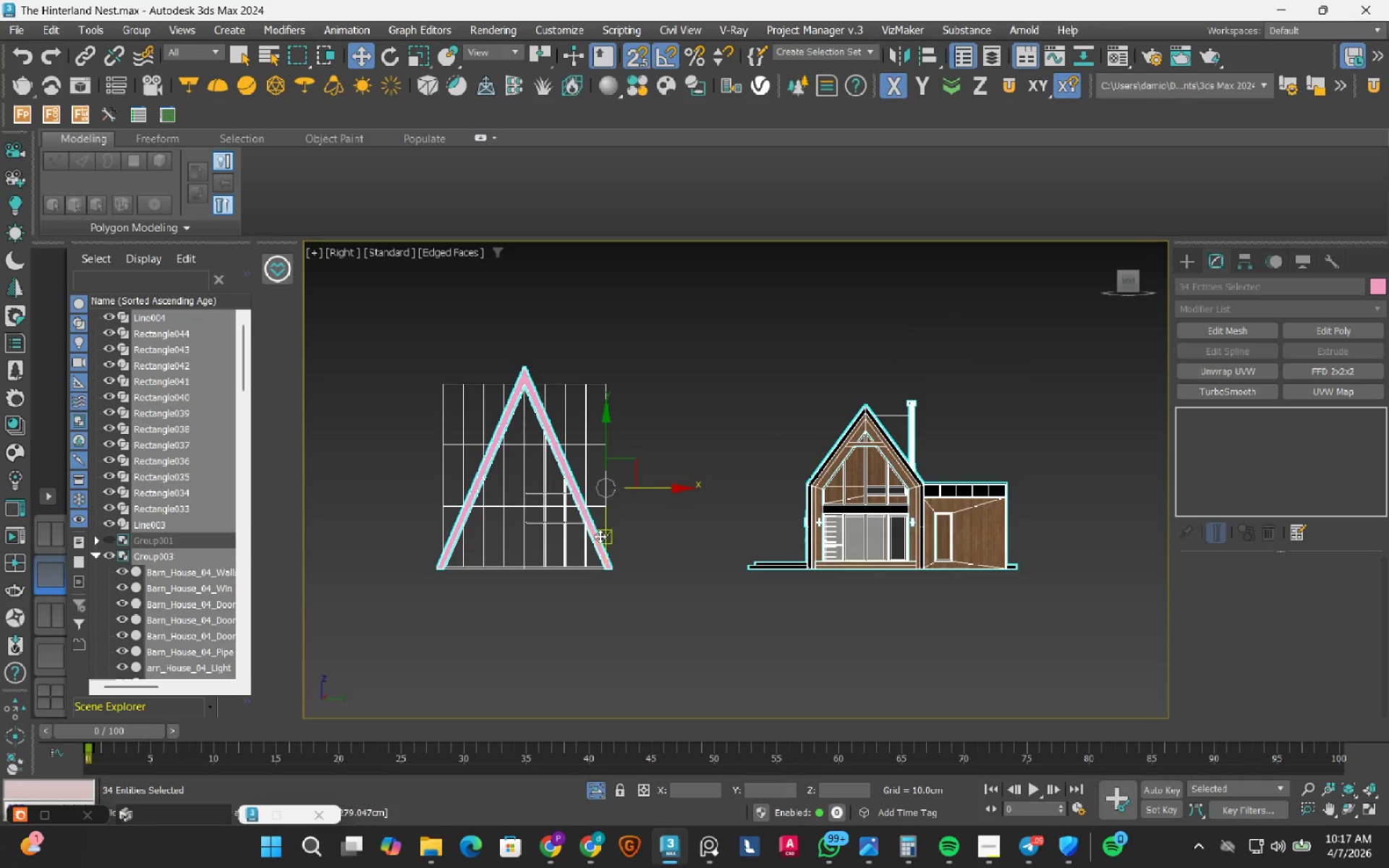 
scroll: coordinate [557, 550], scroll_direction: up, amount: 1.0
 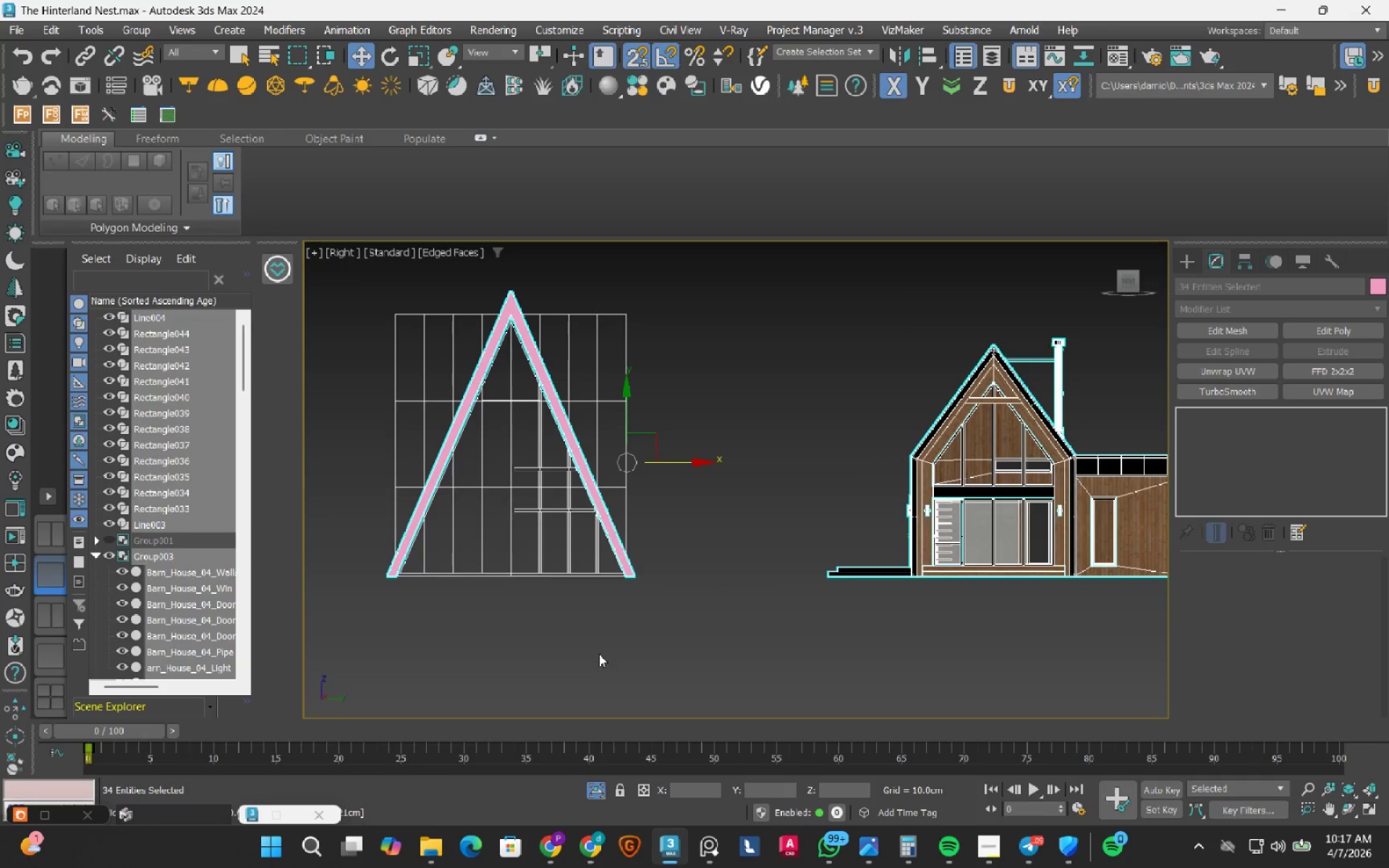 
left_click([603, 660])
 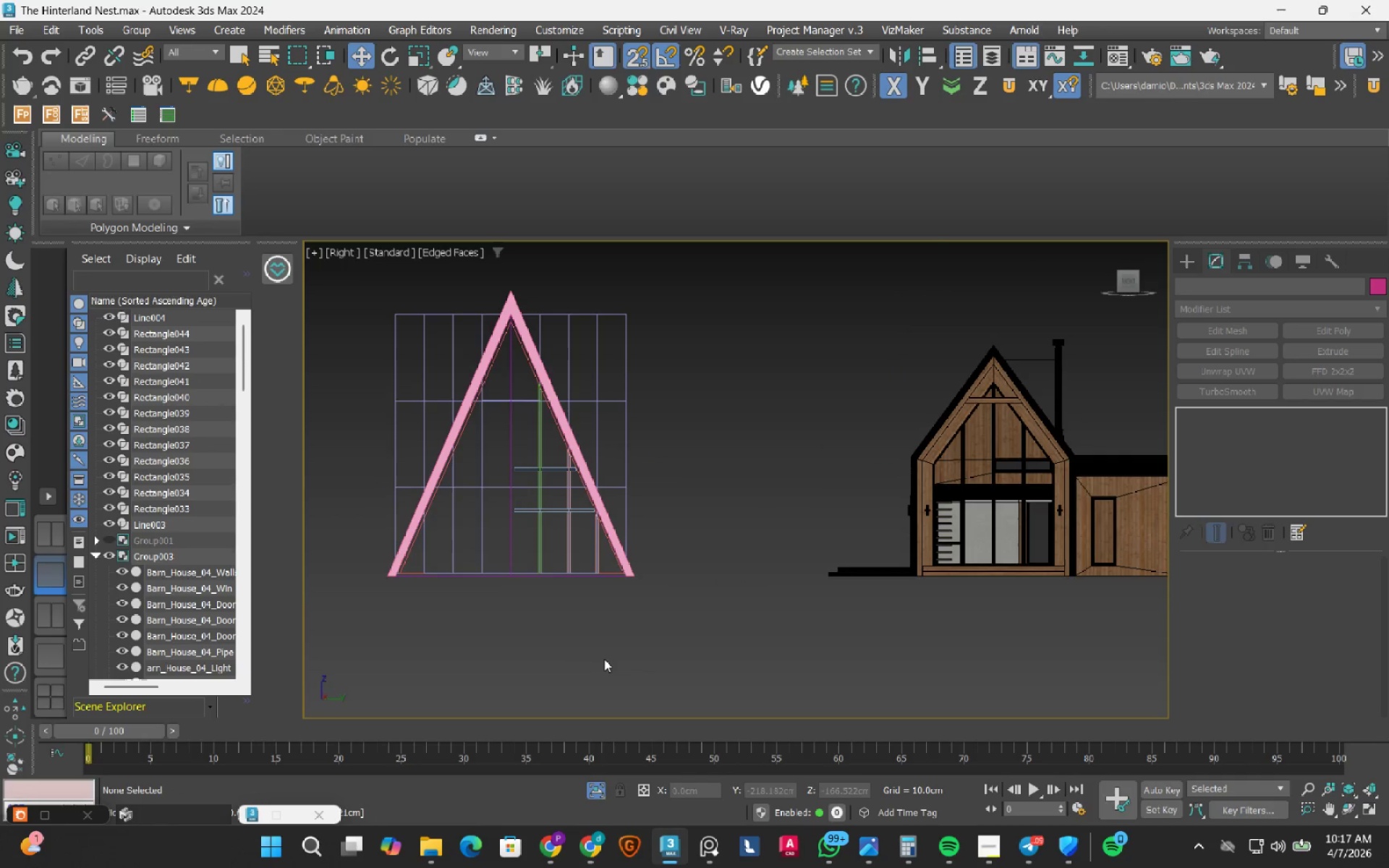 
key(S)
 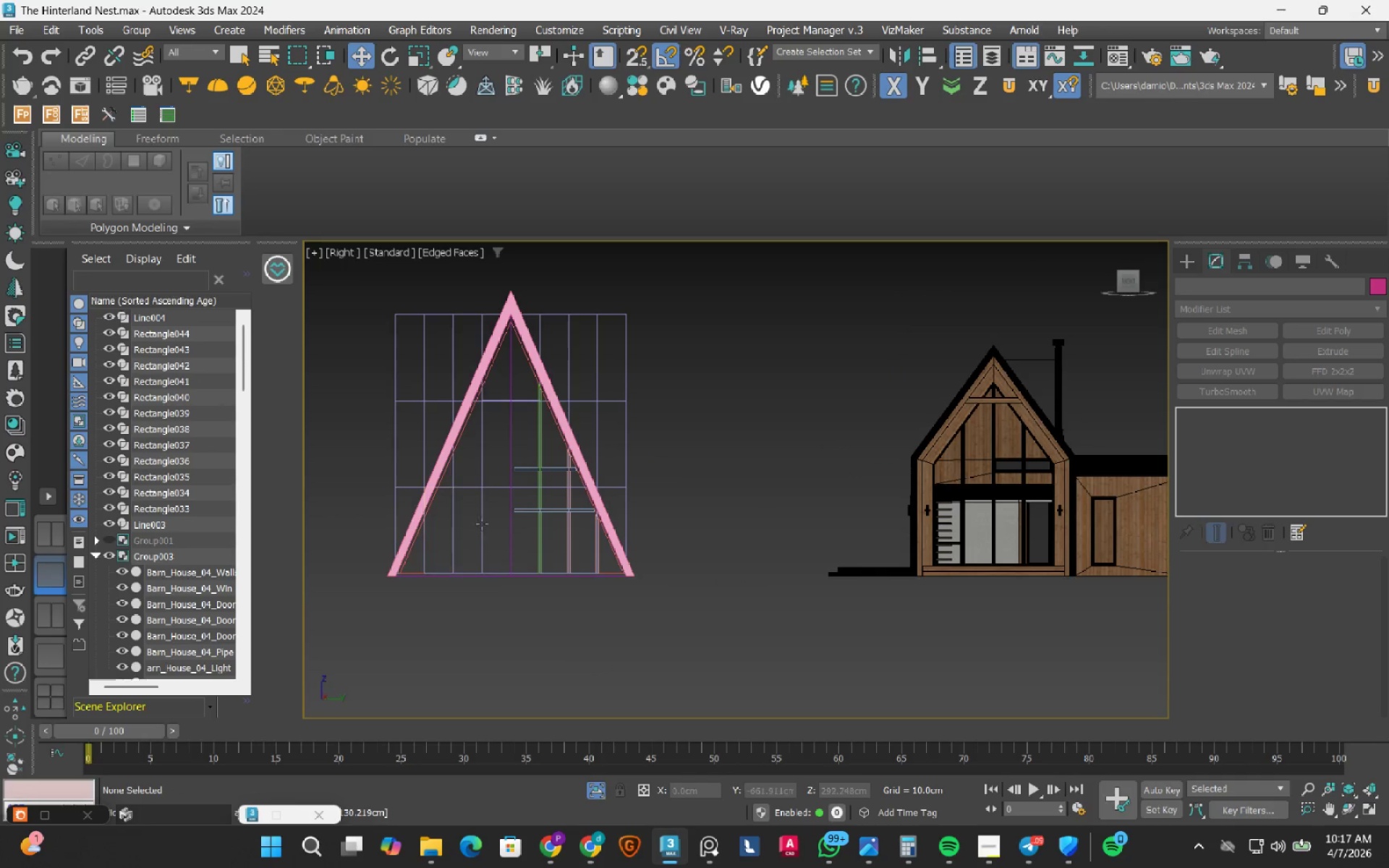 
scroll: coordinate [514, 506], scroll_direction: up, amount: 3.0
 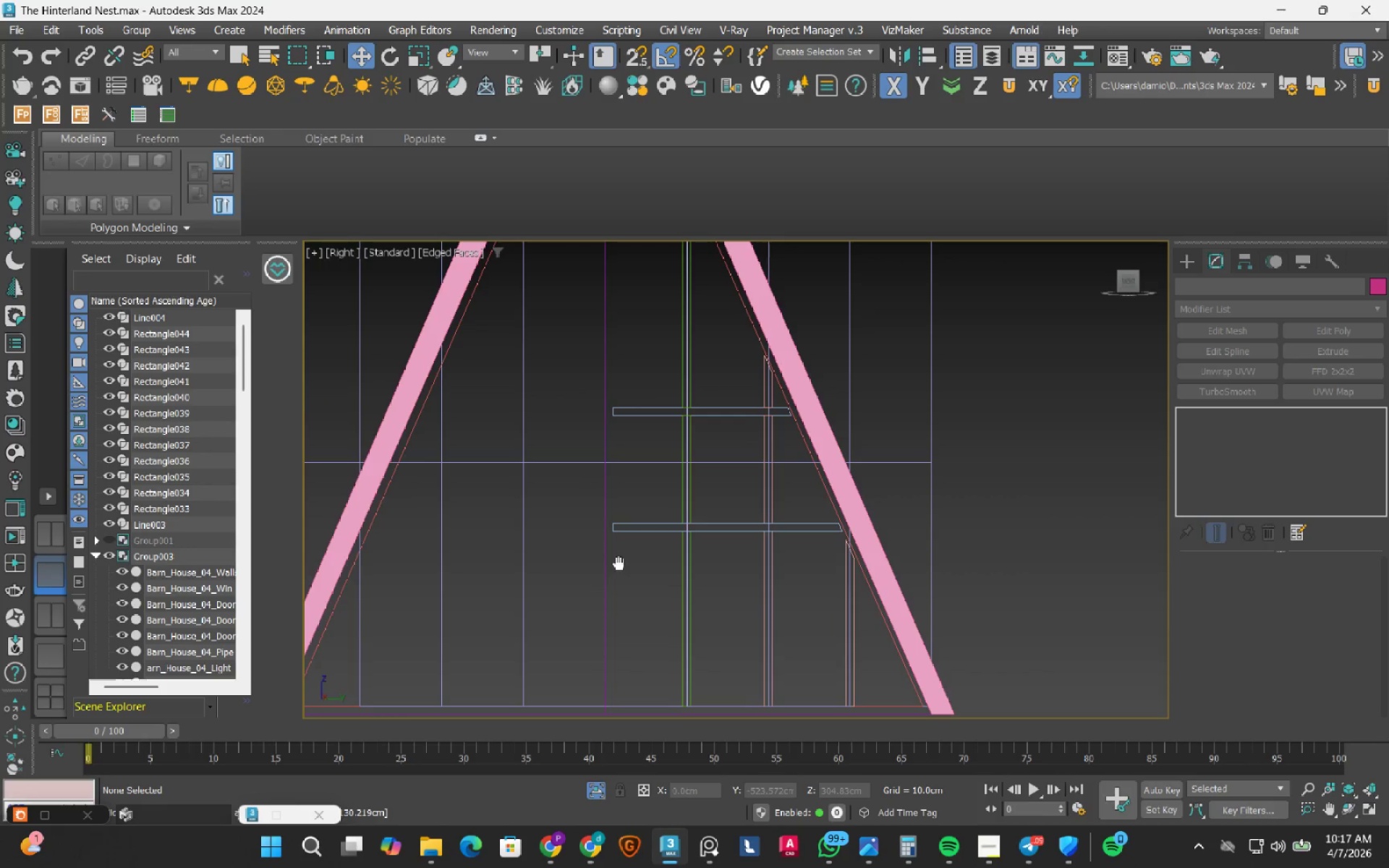 
scroll: coordinate [619, 563], scroll_direction: down, amount: 2.0
 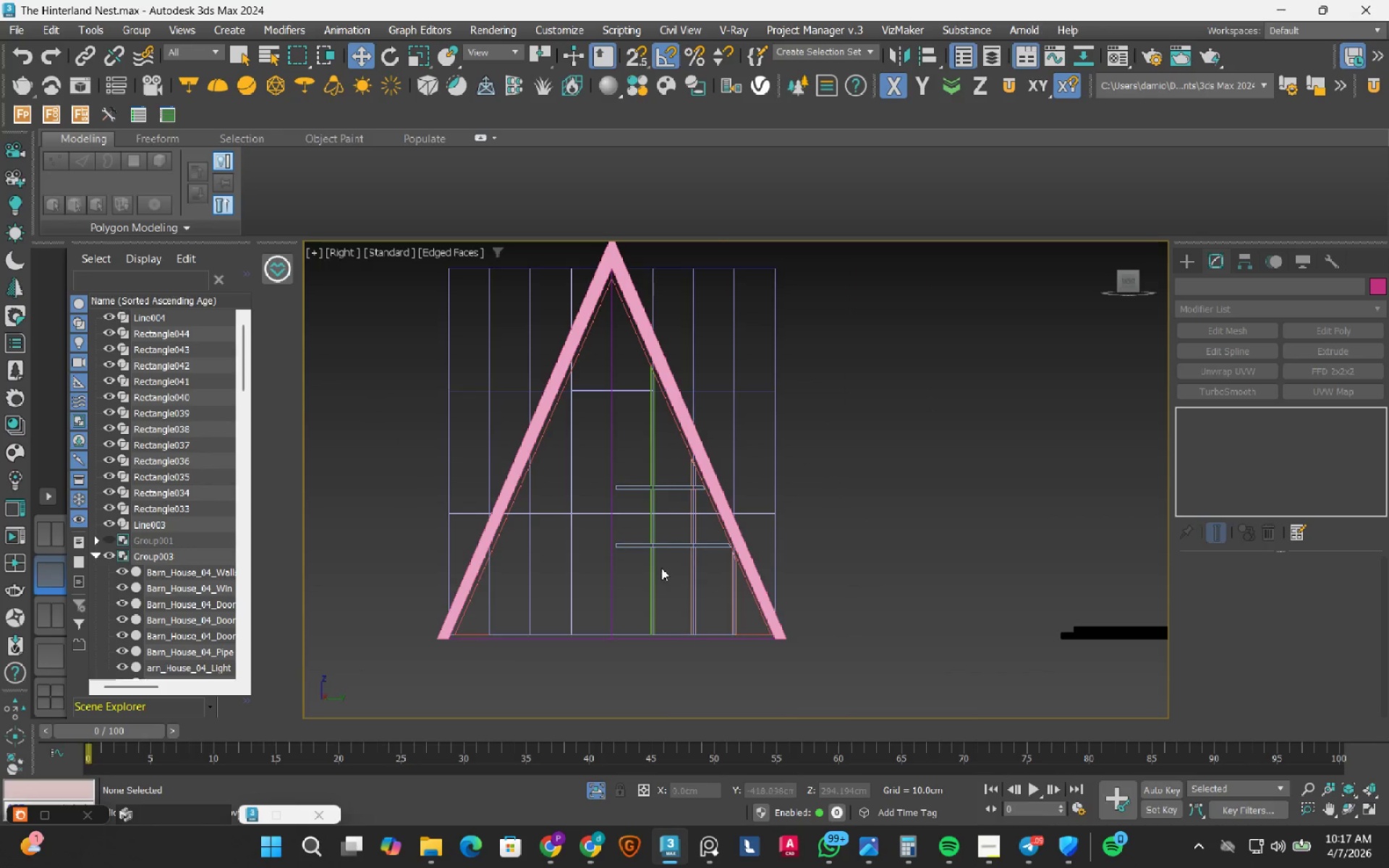 
scroll: coordinate [655, 570], scroll_direction: up, amount: 3.0
 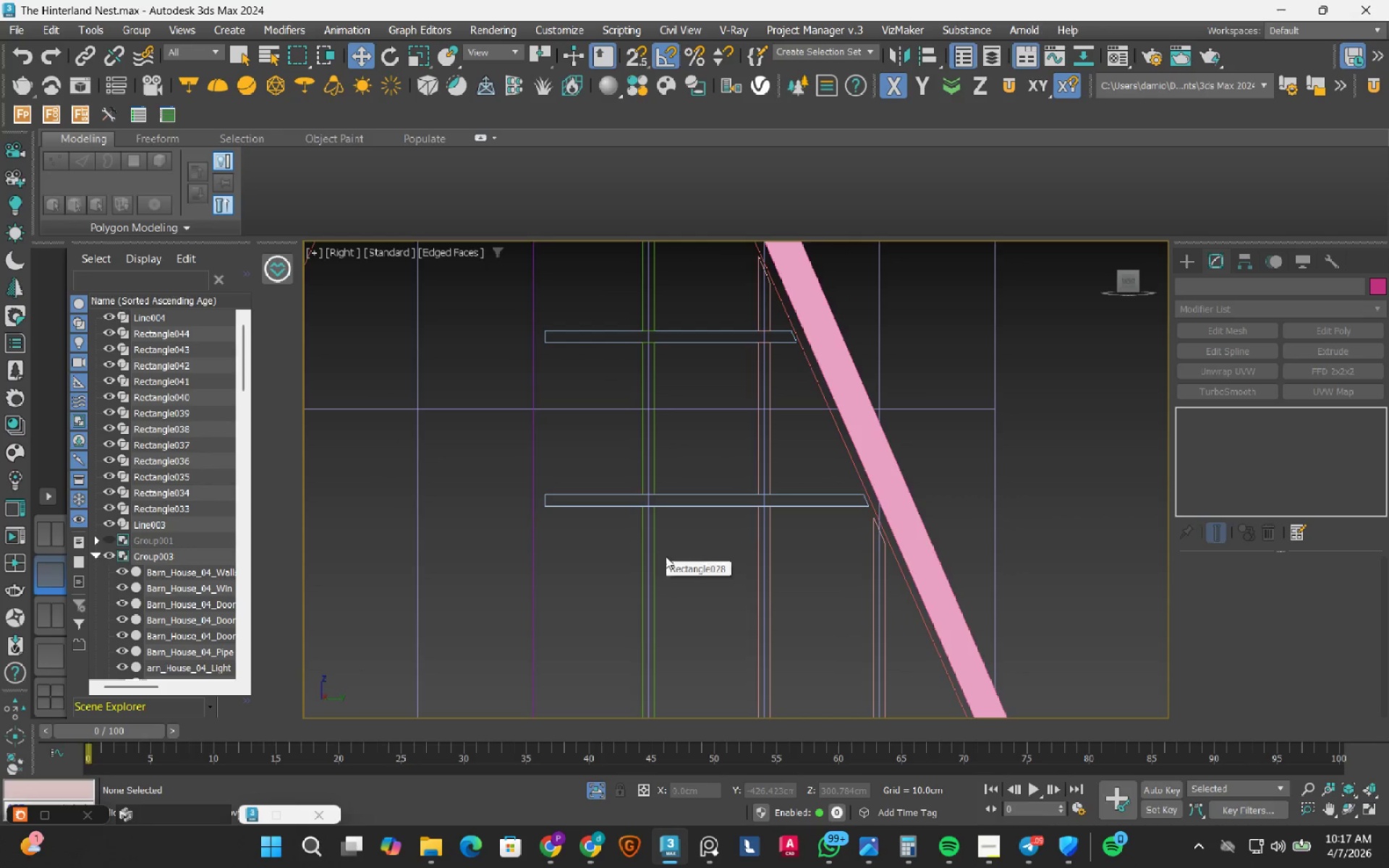 
scroll: coordinate [666, 556], scroll_direction: down, amount: 3.0
 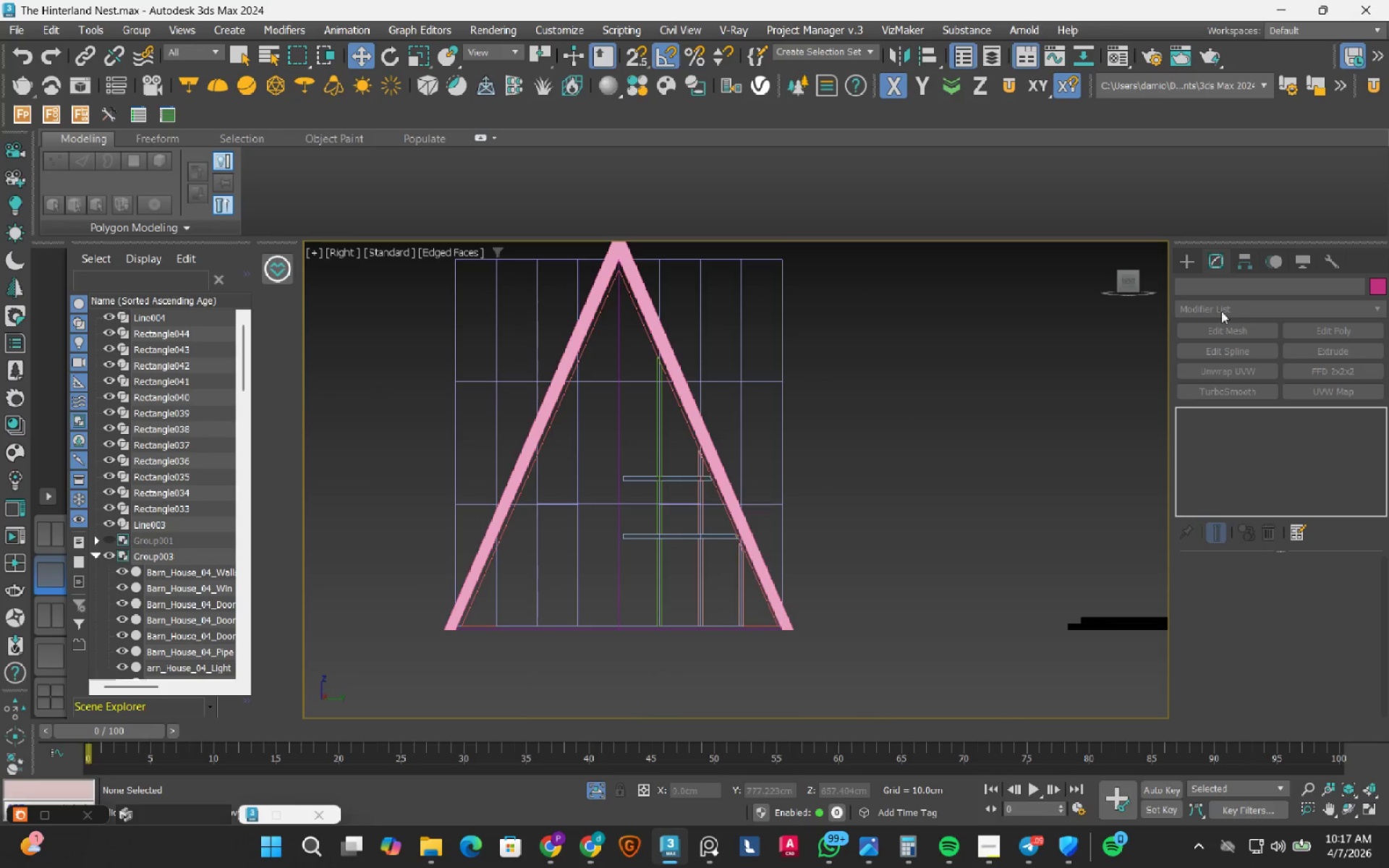 
left_click([1178, 260])
 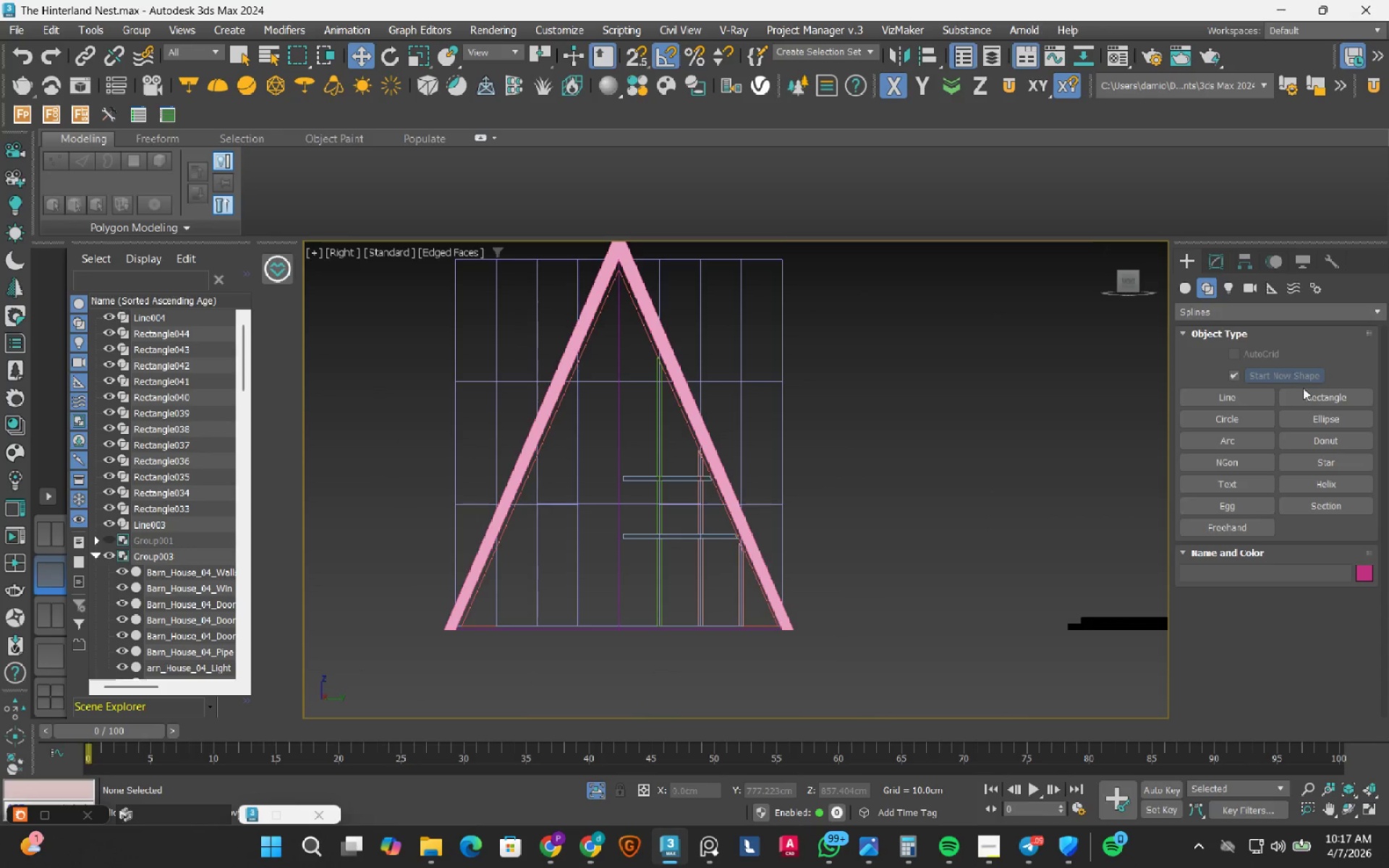 
left_click([1306, 391])
 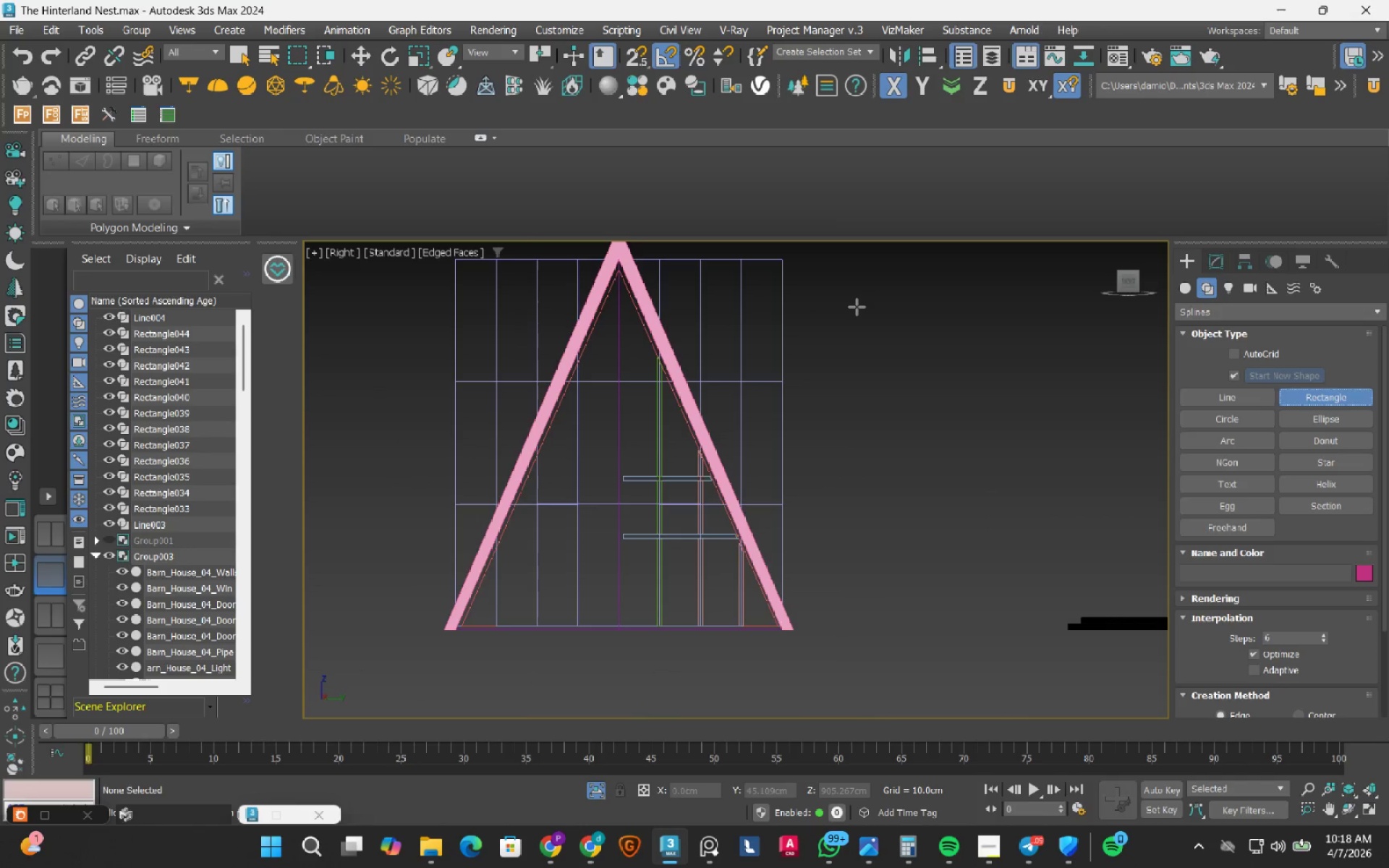 
left_click_drag(start_coordinate=[853, 301], to_coordinate=[867, 627])
 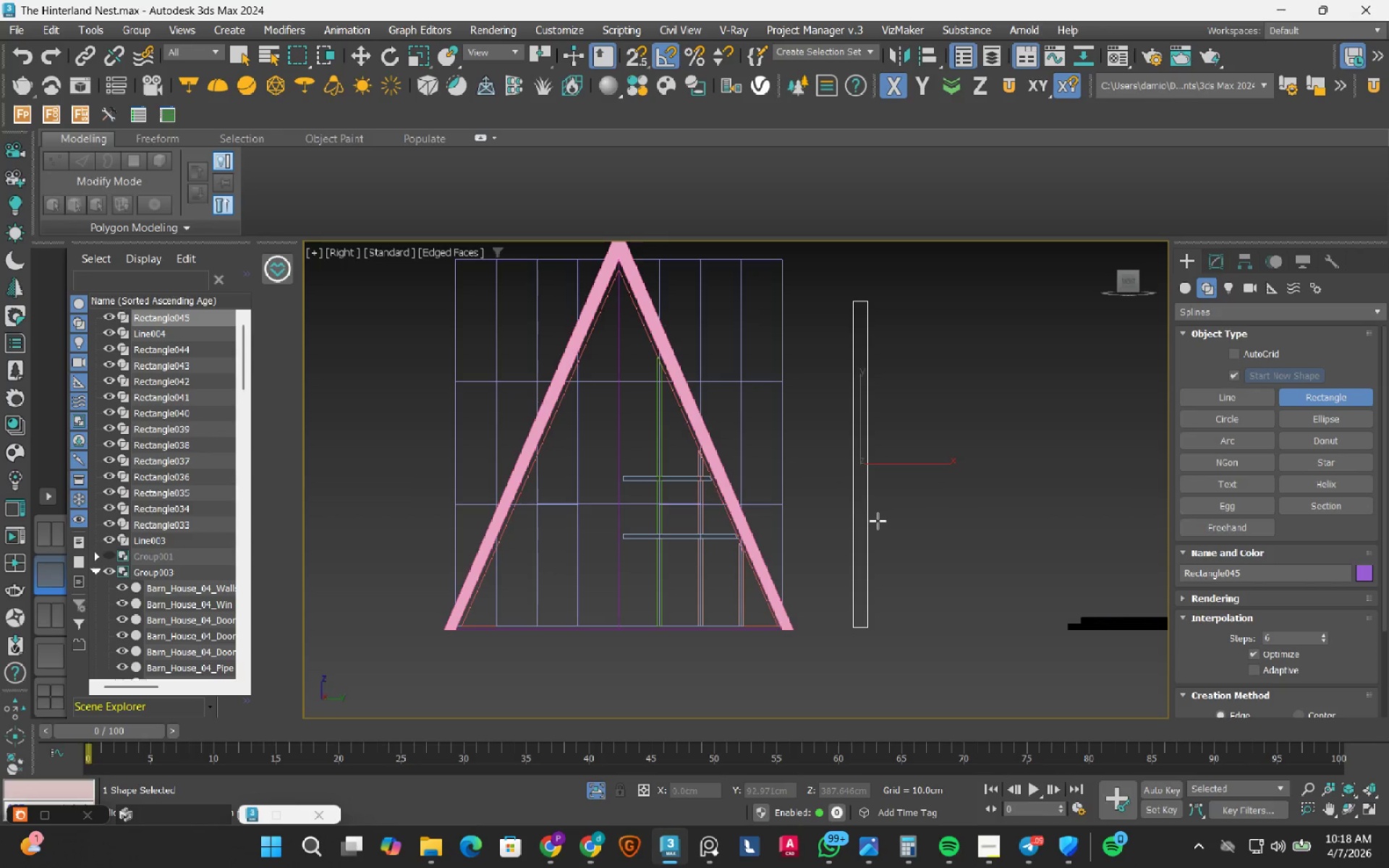 
type(ws)
 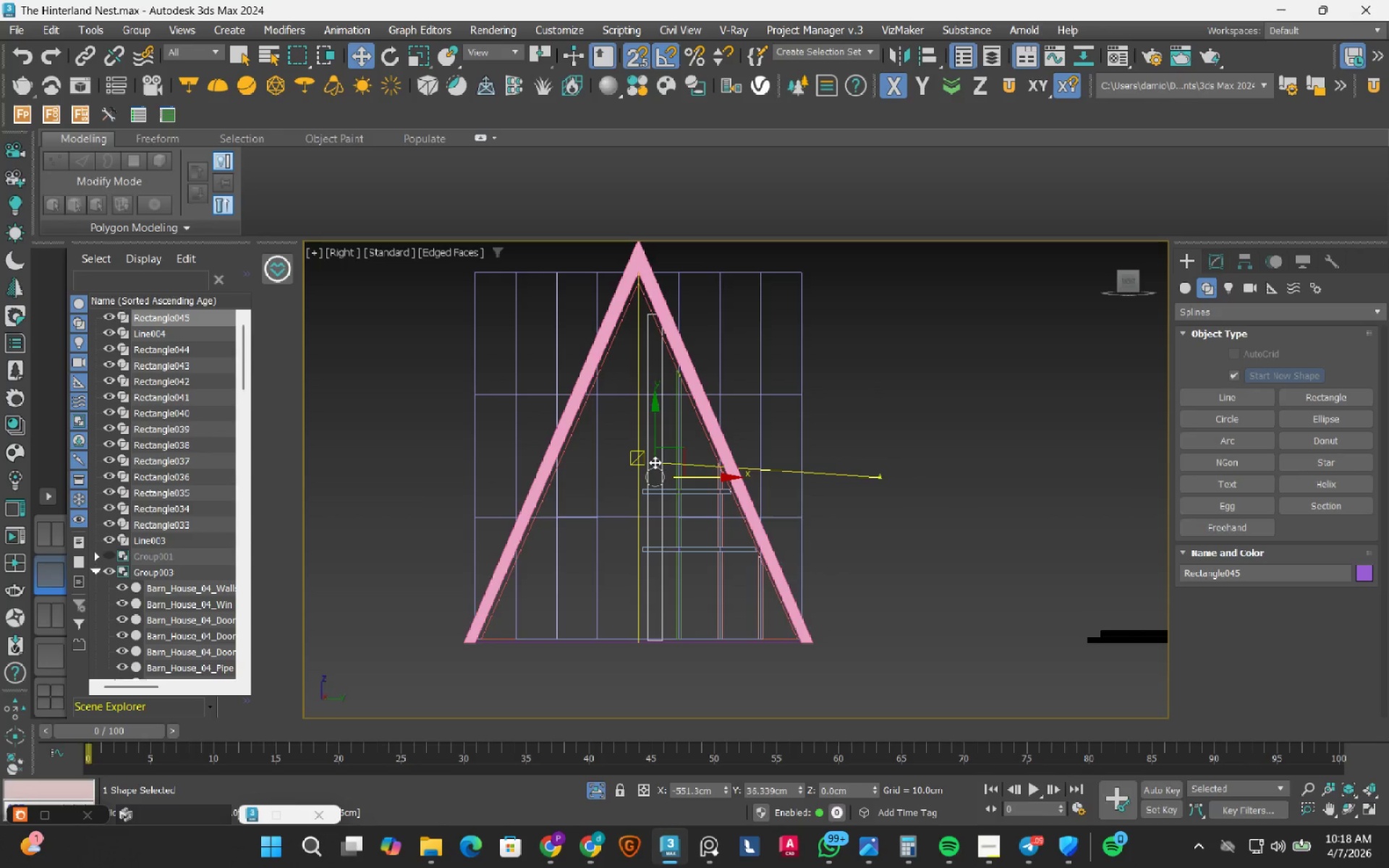 
left_click_drag(start_coordinate=[912, 477], to_coordinate=[643, 454])
 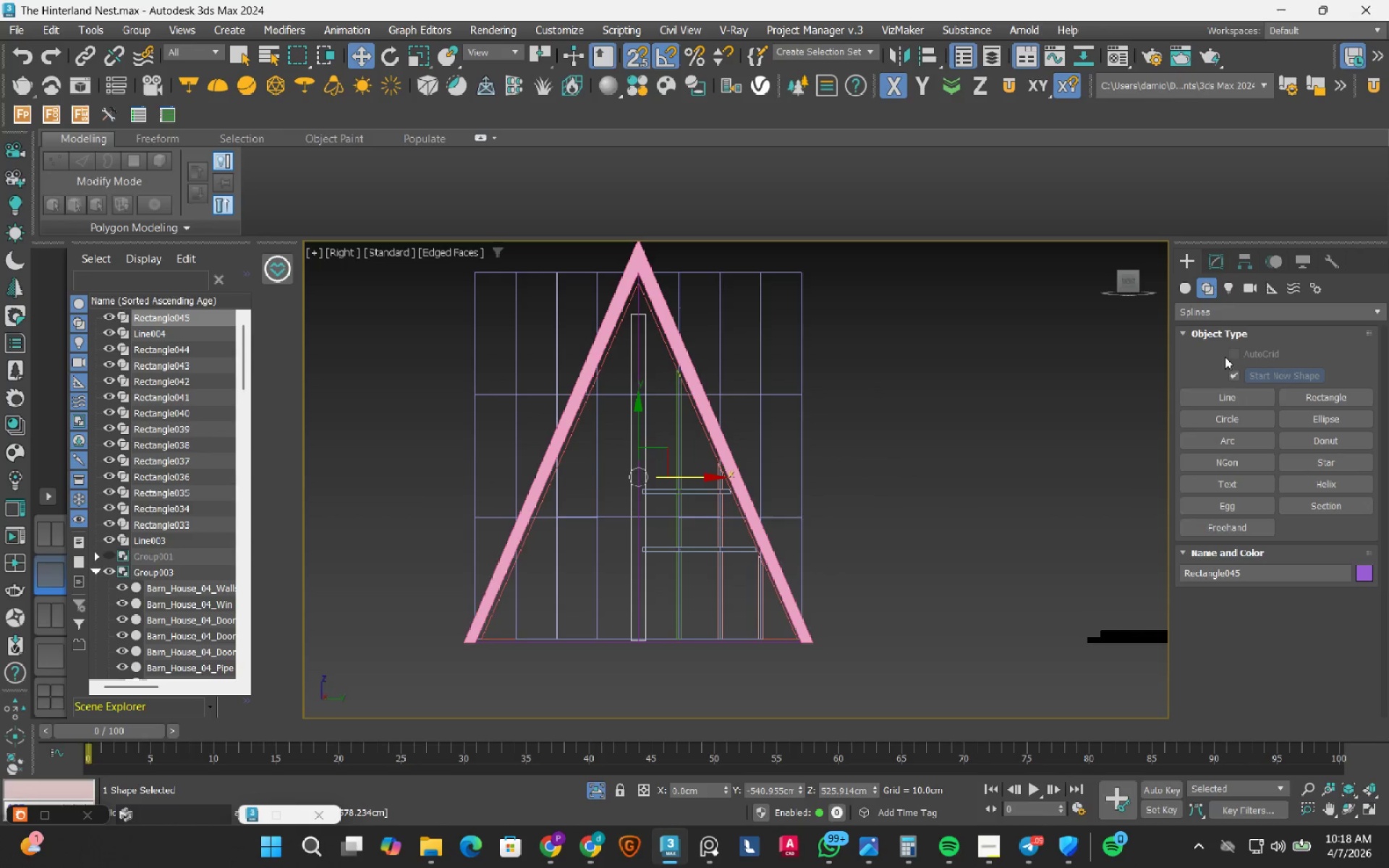 
left_click([1218, 257])
 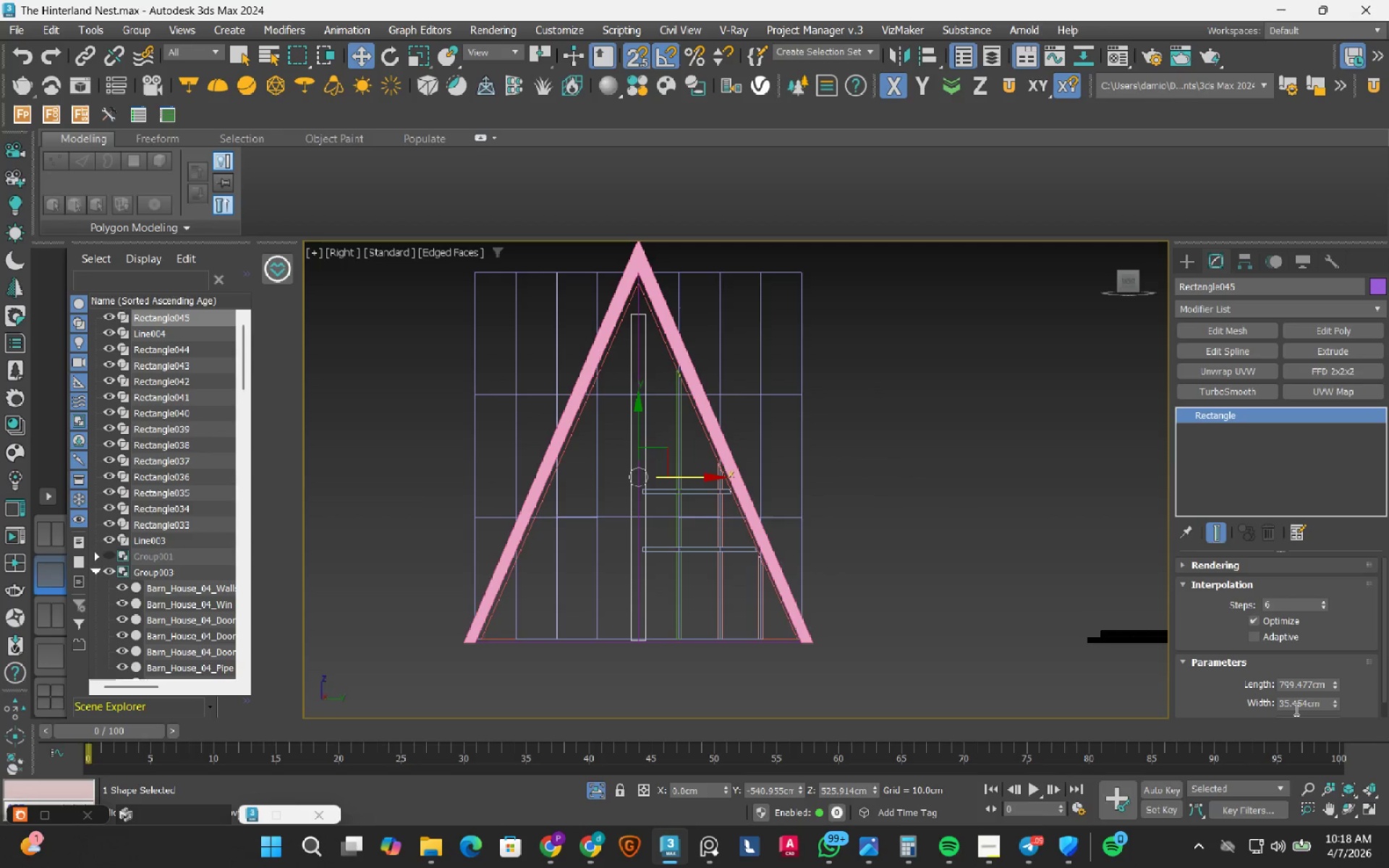 
double_click([1296, 707])
 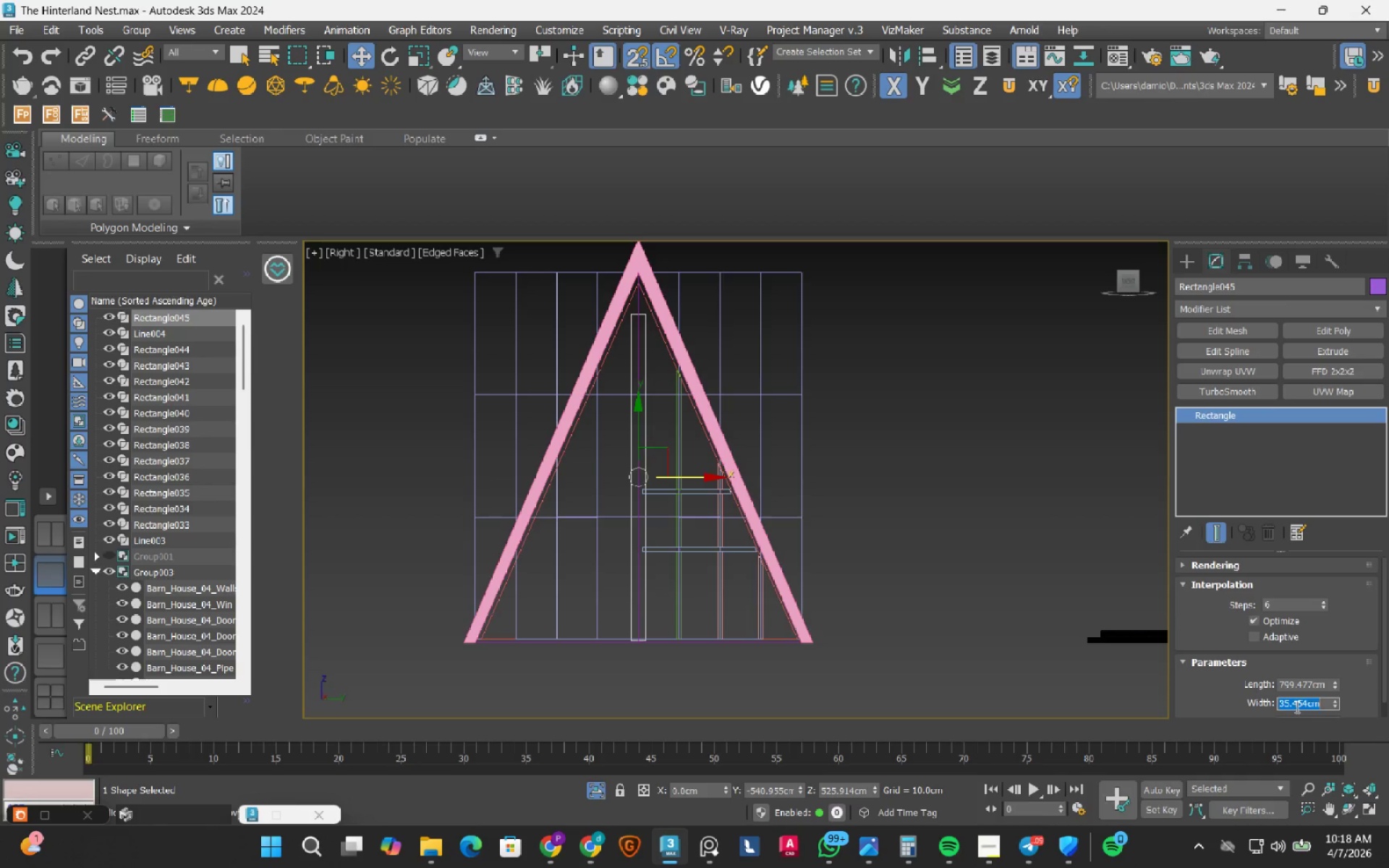 
key(Numpad1)
 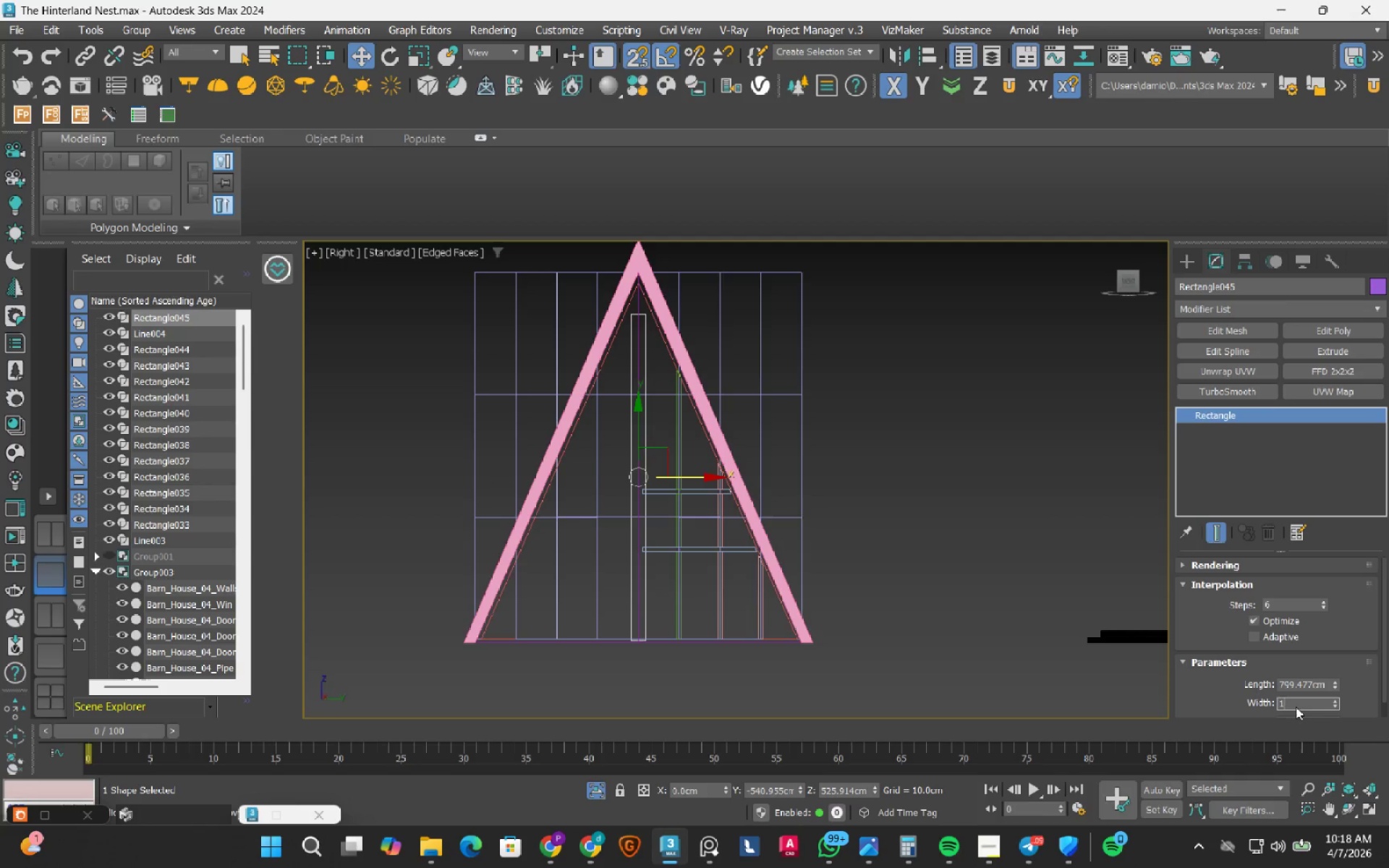 
key(Numpad0)
 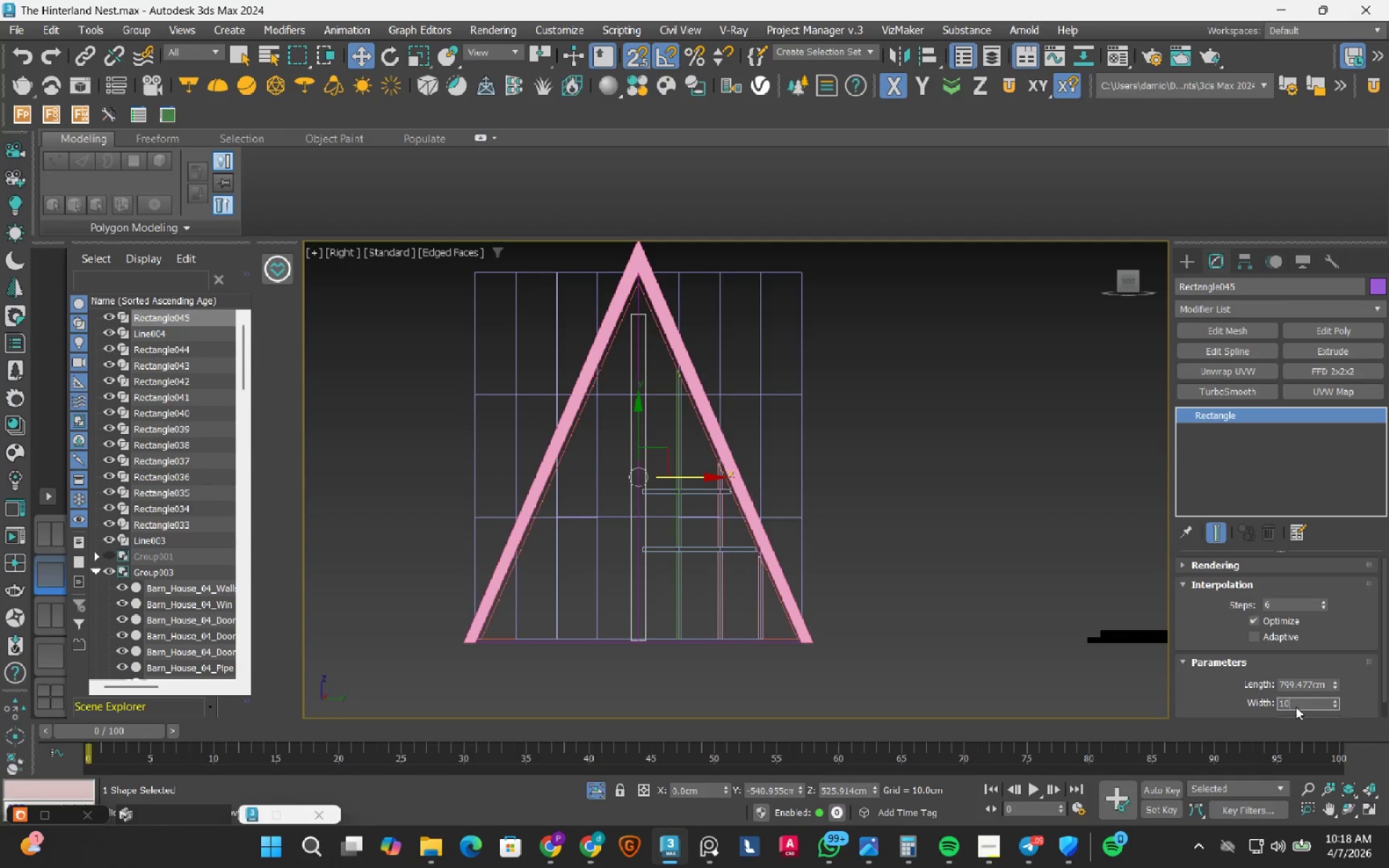 
key(NumpadEnter)
 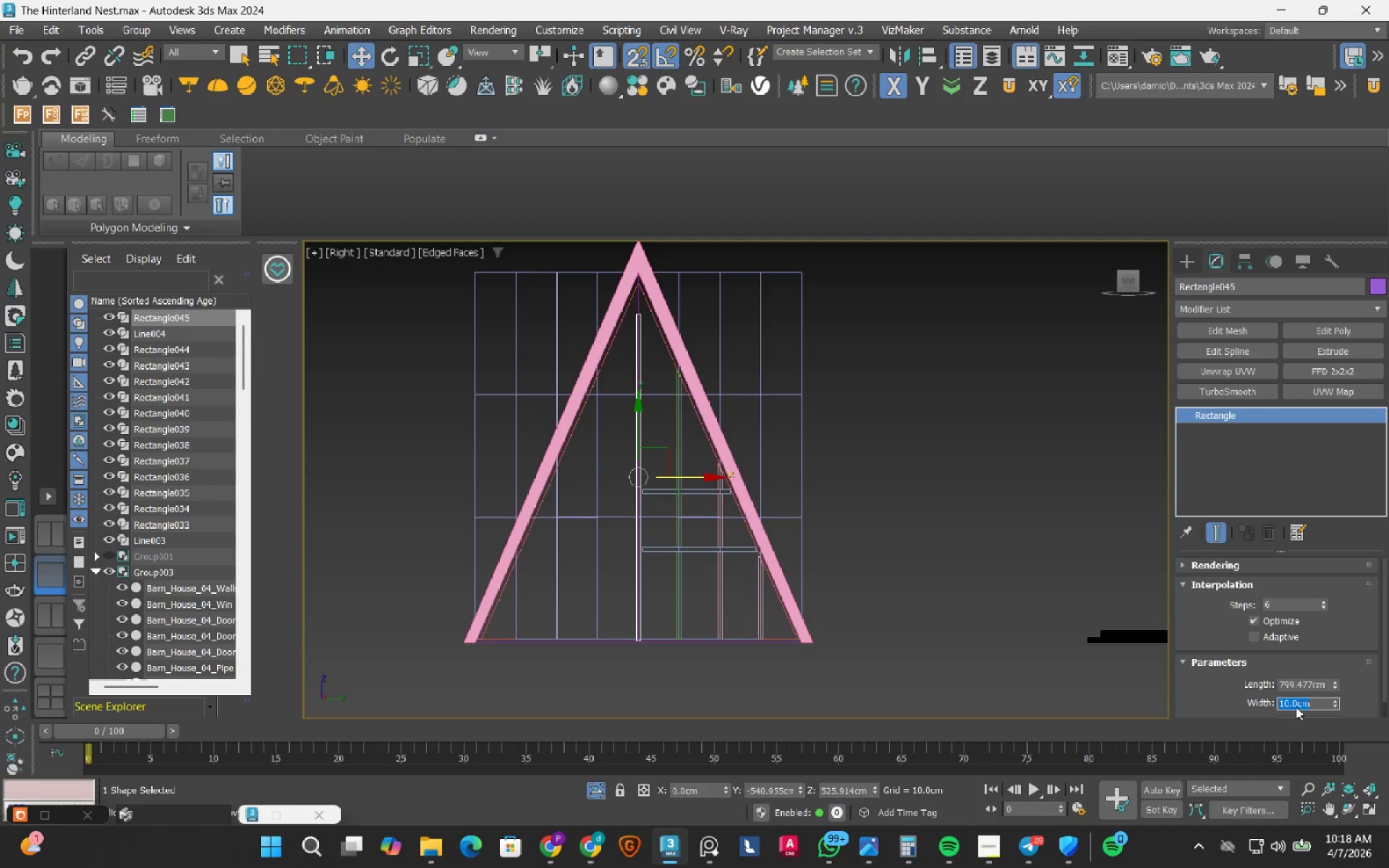 
wait(9.55)
 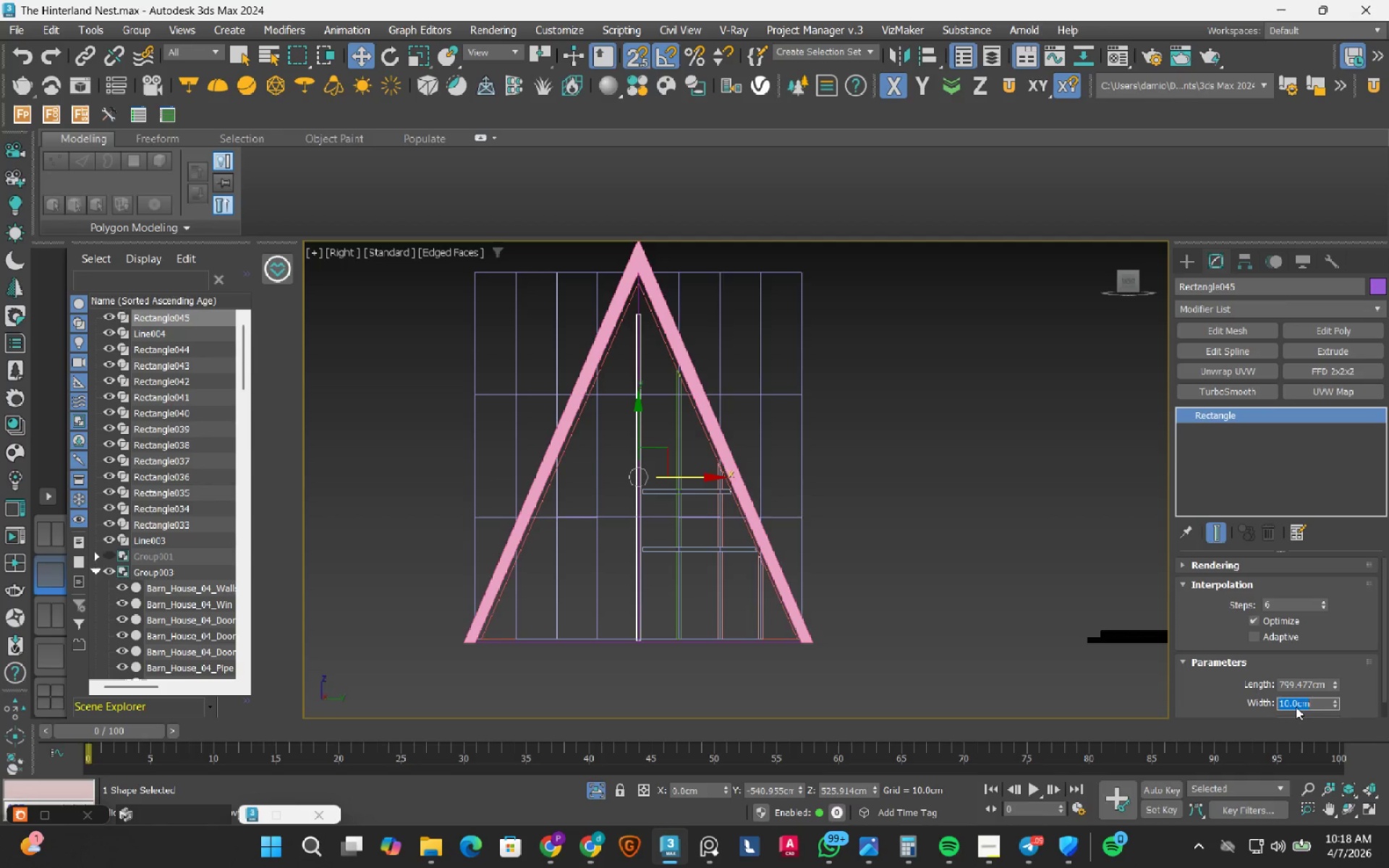 
scroll: coordinate [627, 624], scroll_direction: up, amount: 3.0
 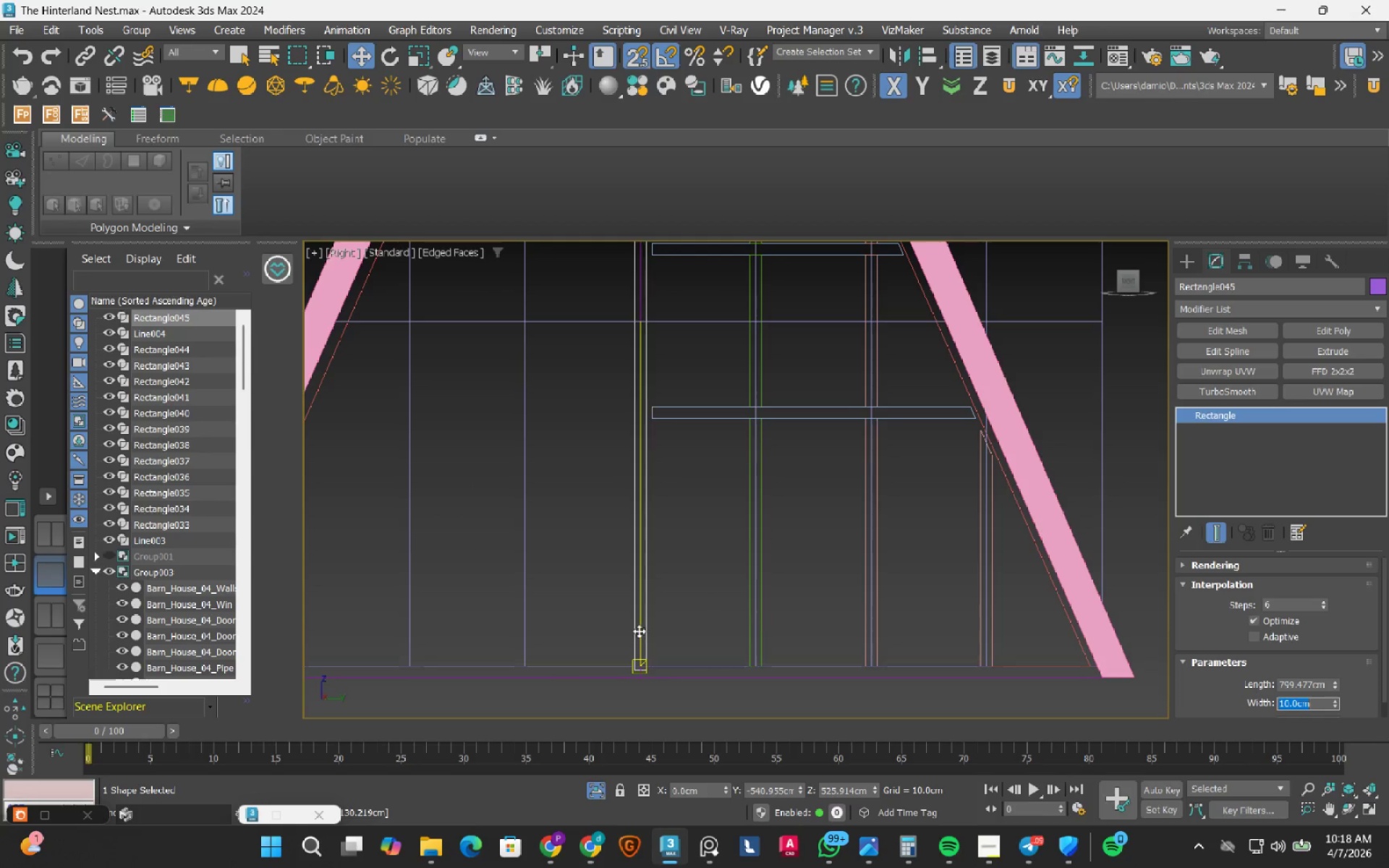 
scroll: coordinate [658, 600], scroll_direction: down, amount: 3.0
 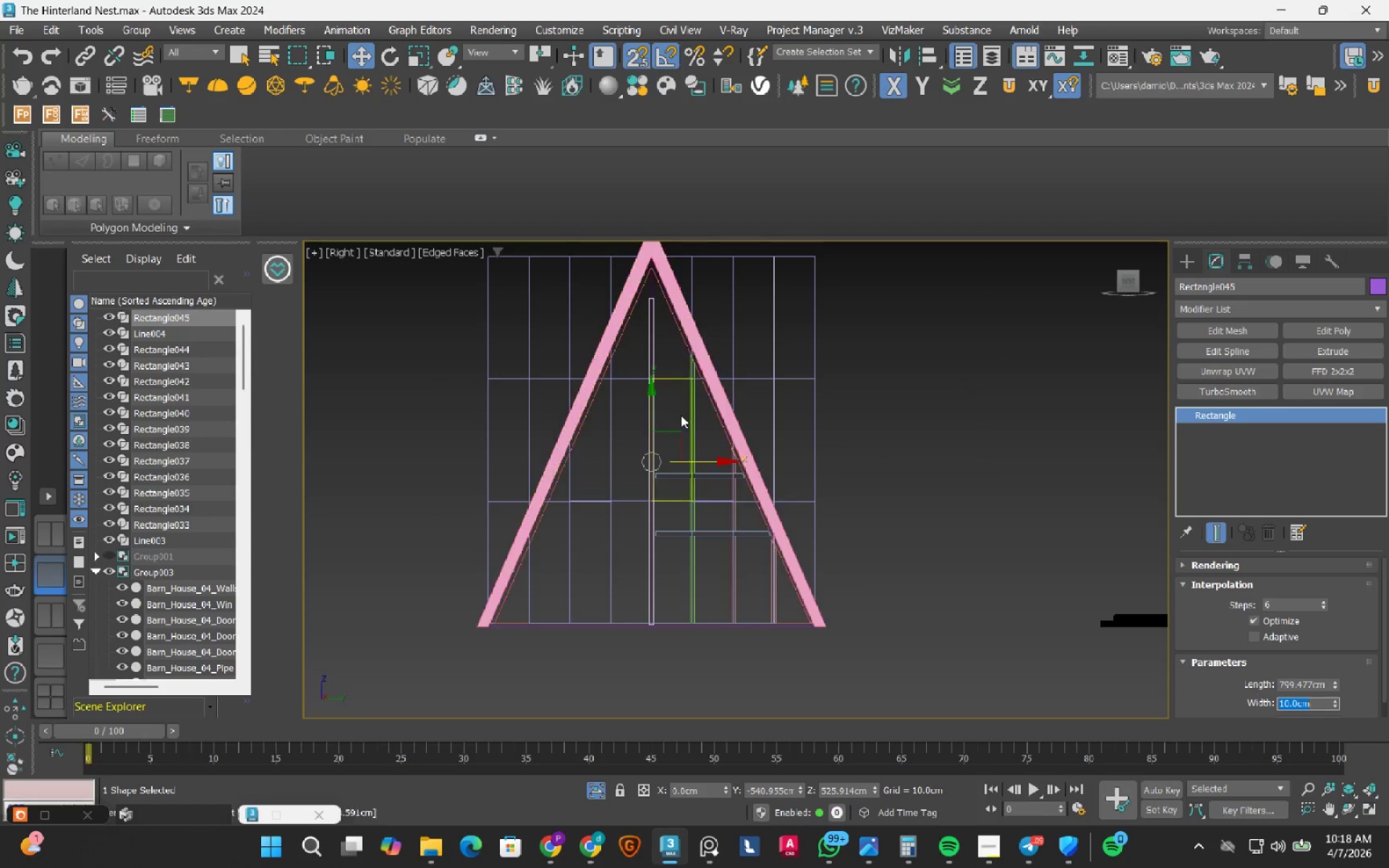 
scroll: coordinate [646, 433], scroll_direction: up, amount: 2.0
 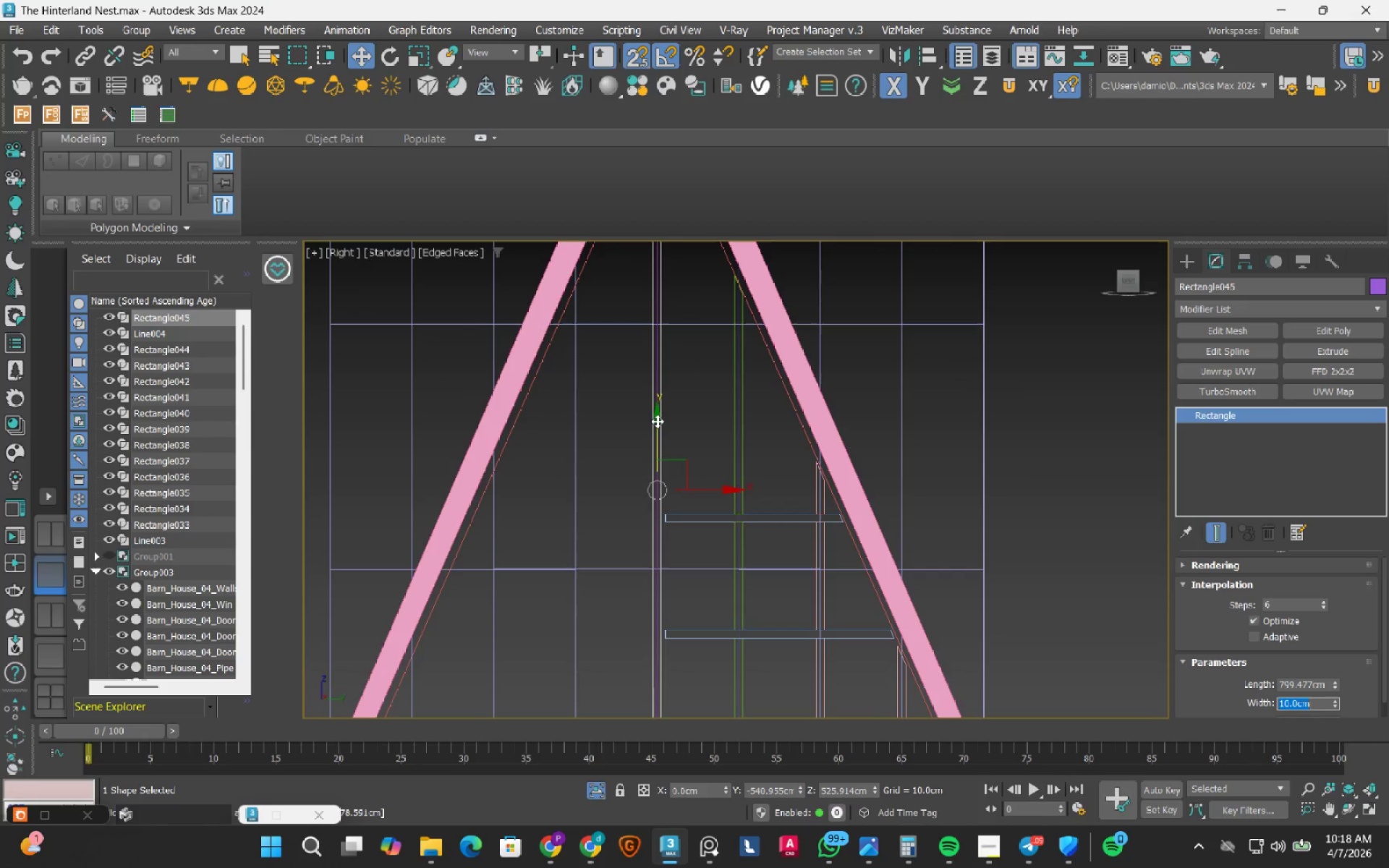 
left_click([657, 420])
 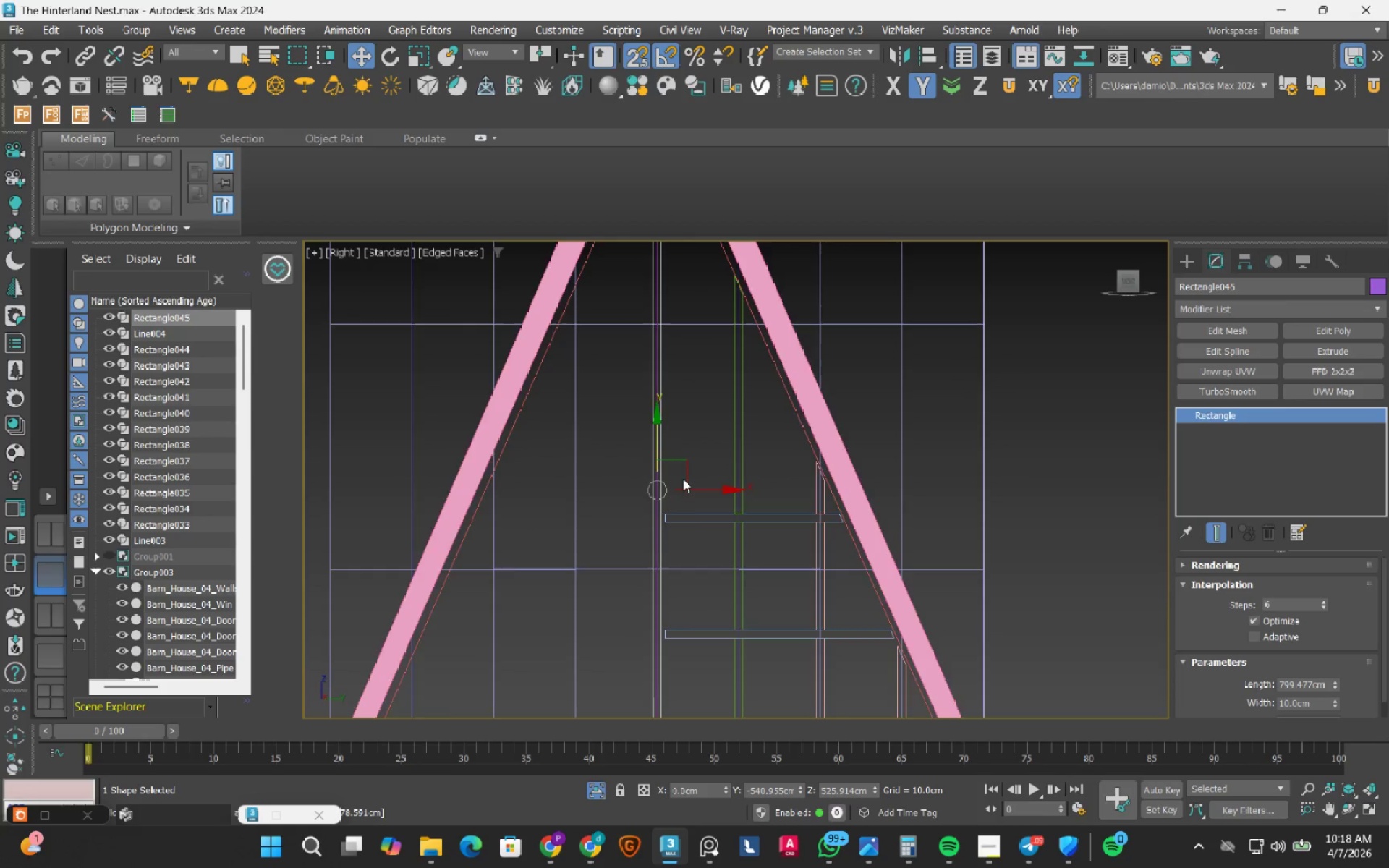 
scroll: coordinate [689, 512], scroll_direction: down, amount: 2.0
 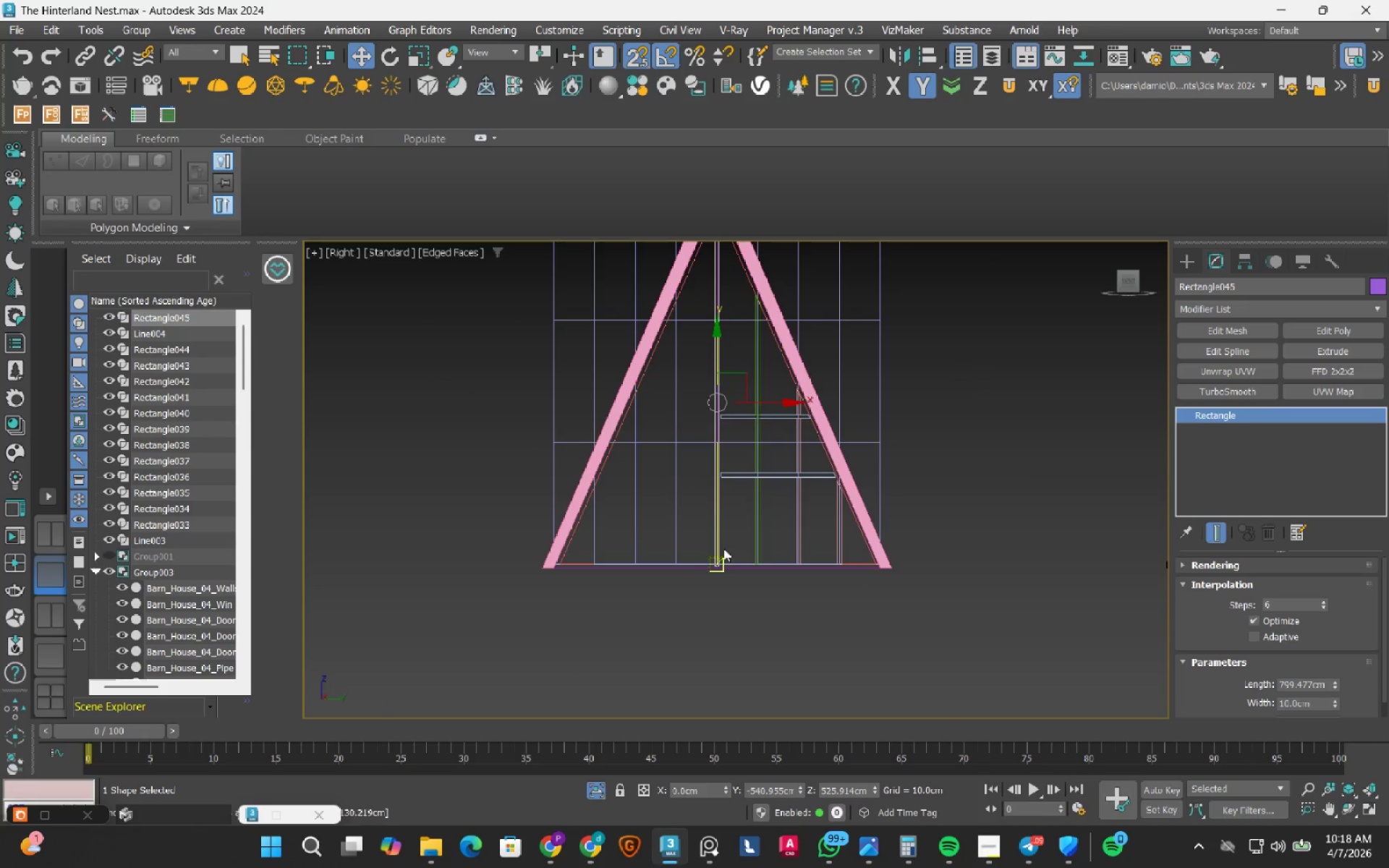 
scroll: coordinate [702, 552], scroll_direction: up, amount: 8.0
 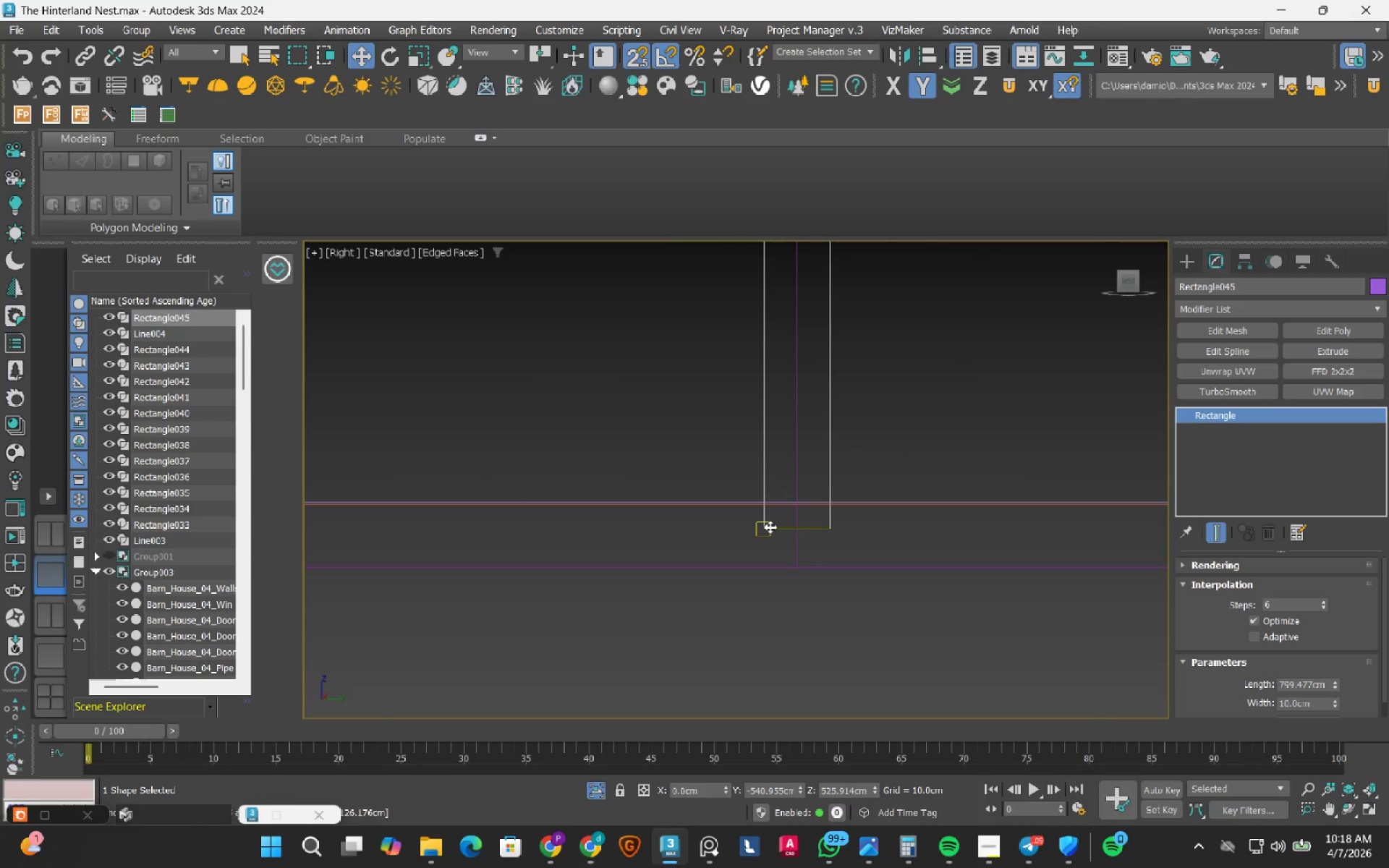 
left_click_drag(start_coordinate=[770, 527], to_coordinate=[807, 493])
 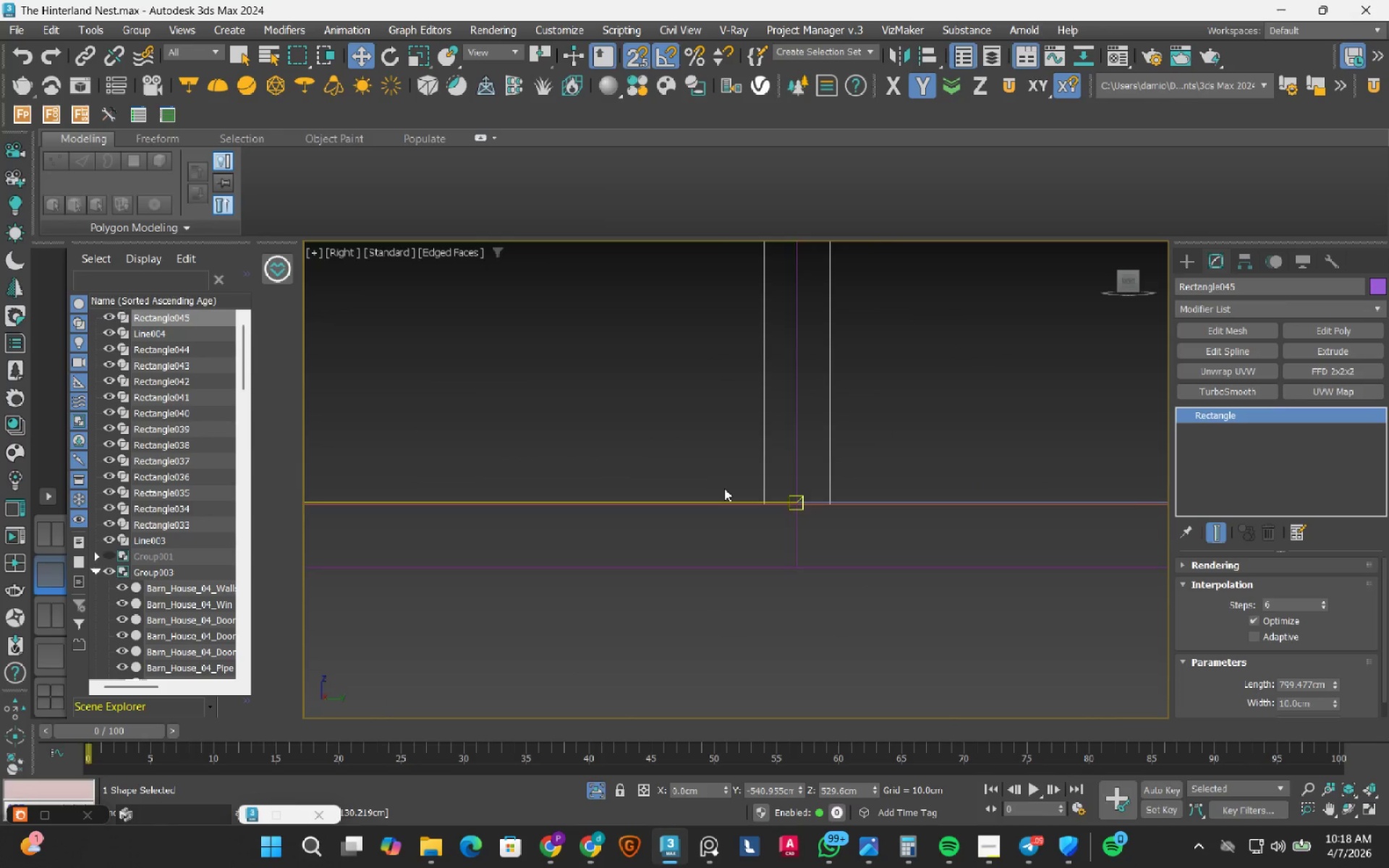 
scroll: coordinate [724, 488], scroll_direction: down, amount: 6.0
 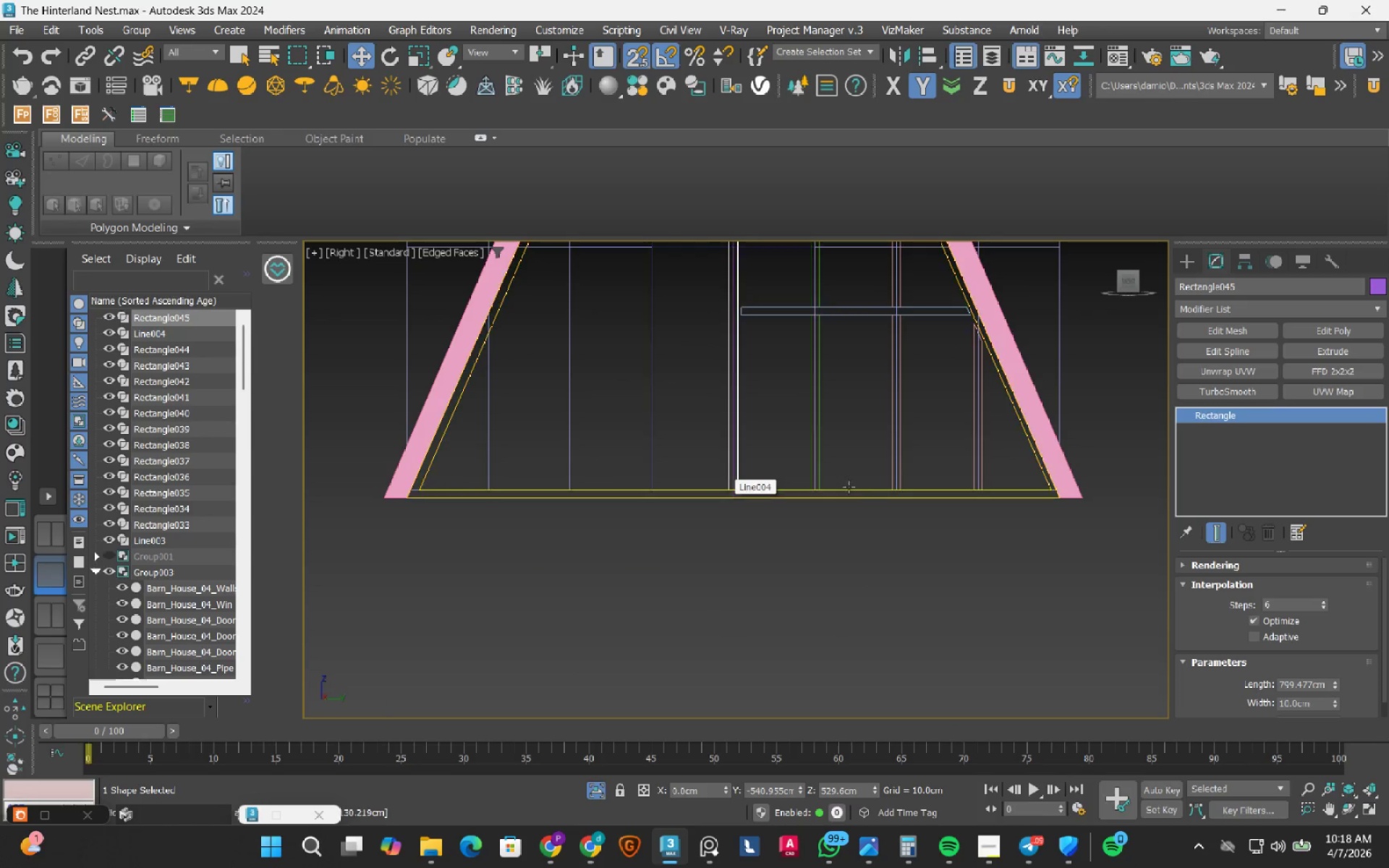 
scroll: coordinate [890, 508], scroll_direction: up, amount: 9.0
 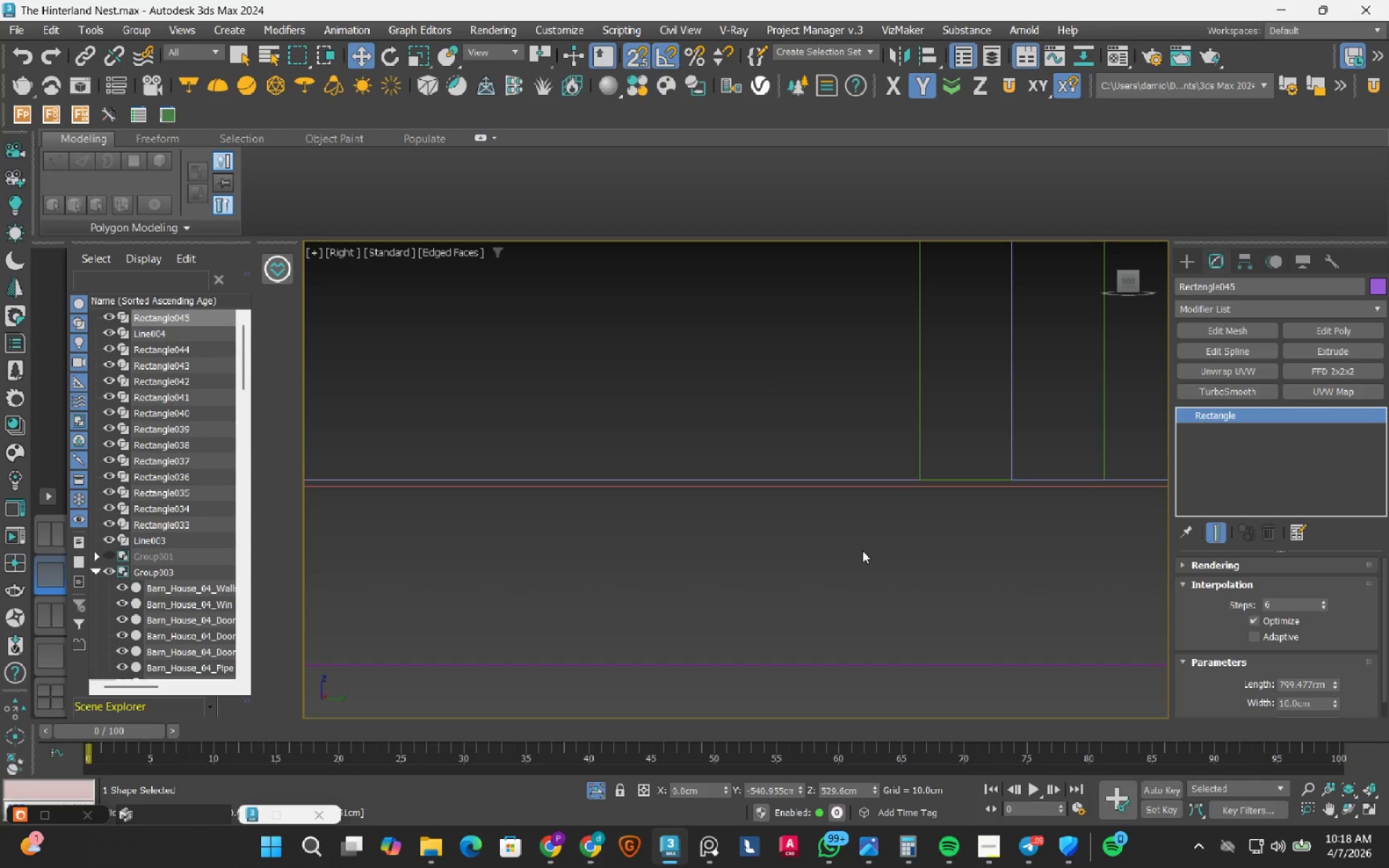 
scroll: coordinate [862, 548], scroll_direction: down, amount: 2.0
 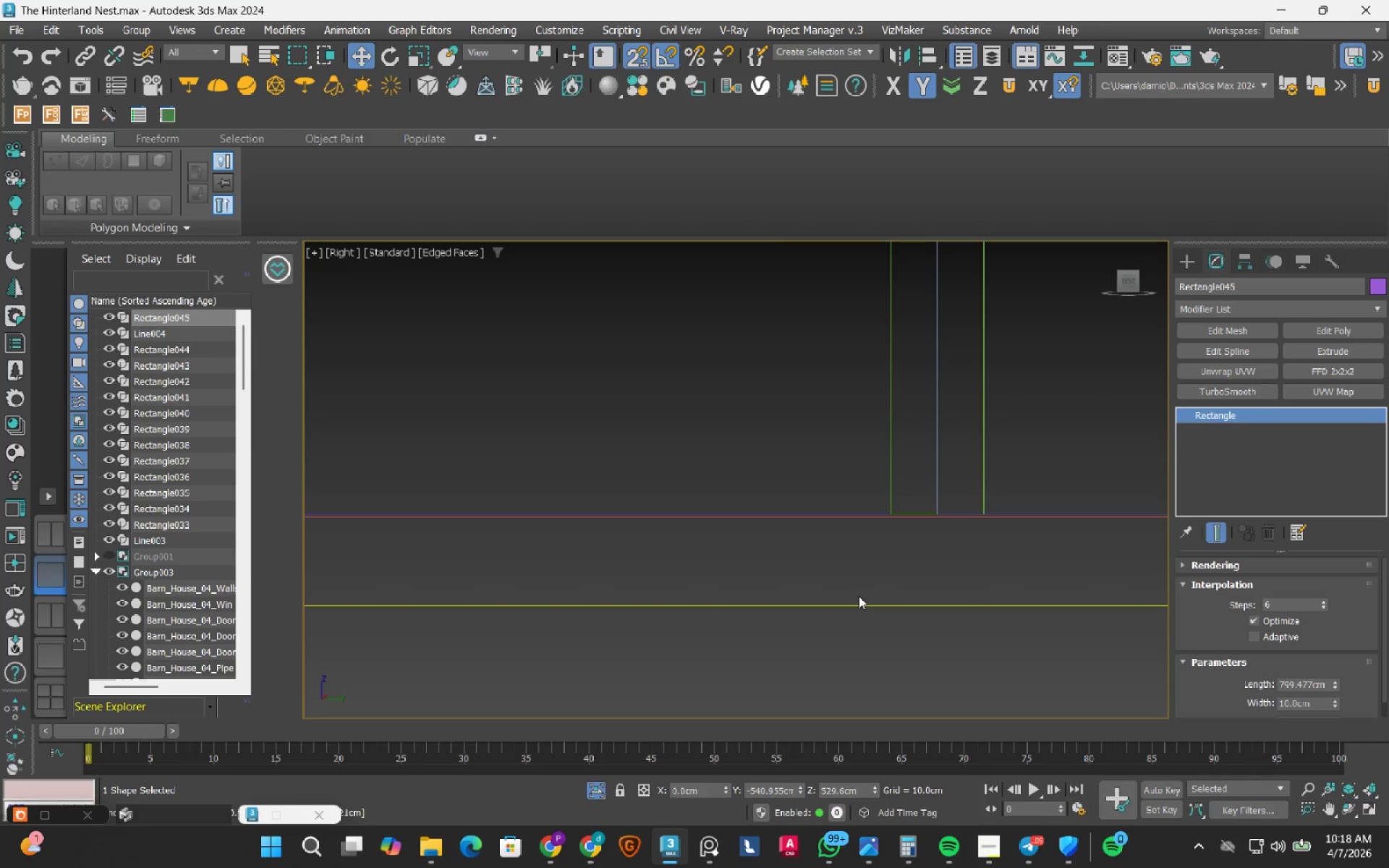 
left_click([859, 606])
 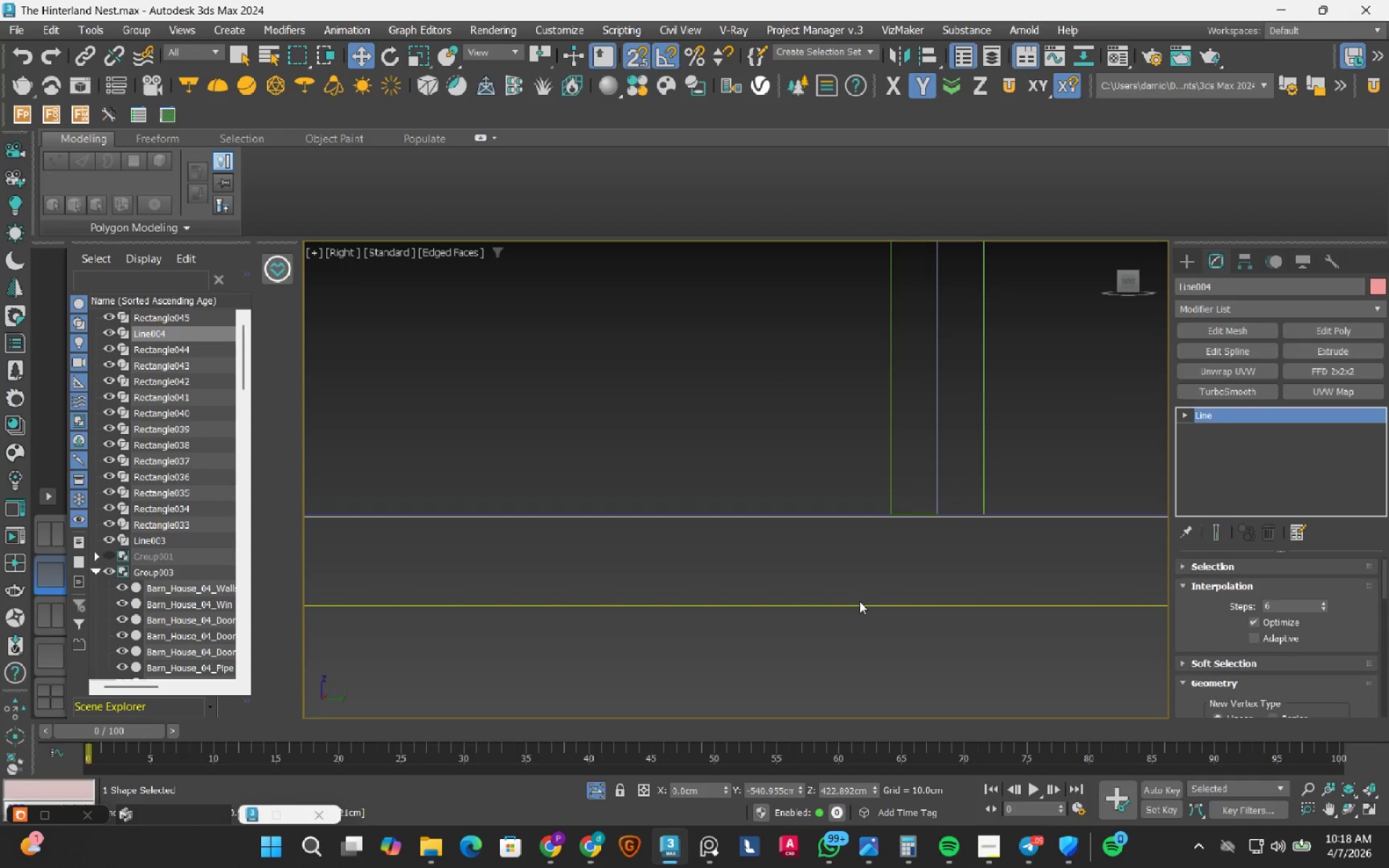 
scroll: coordinate [858, 589], scroll_direction: down, amount: 7.0
 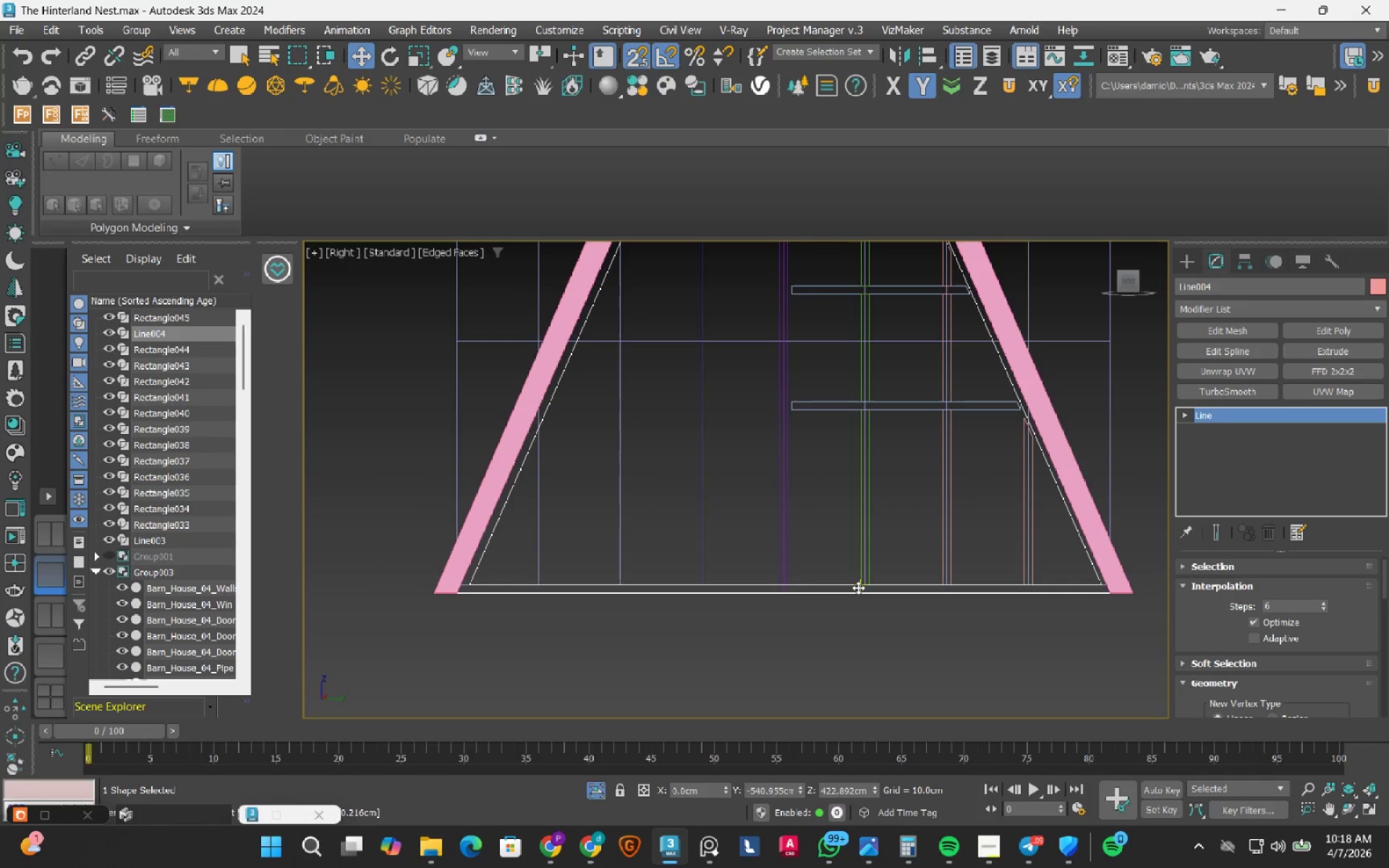 
scroll: coordinate [693, 532], scroll_direction: up, amount: 8.0
 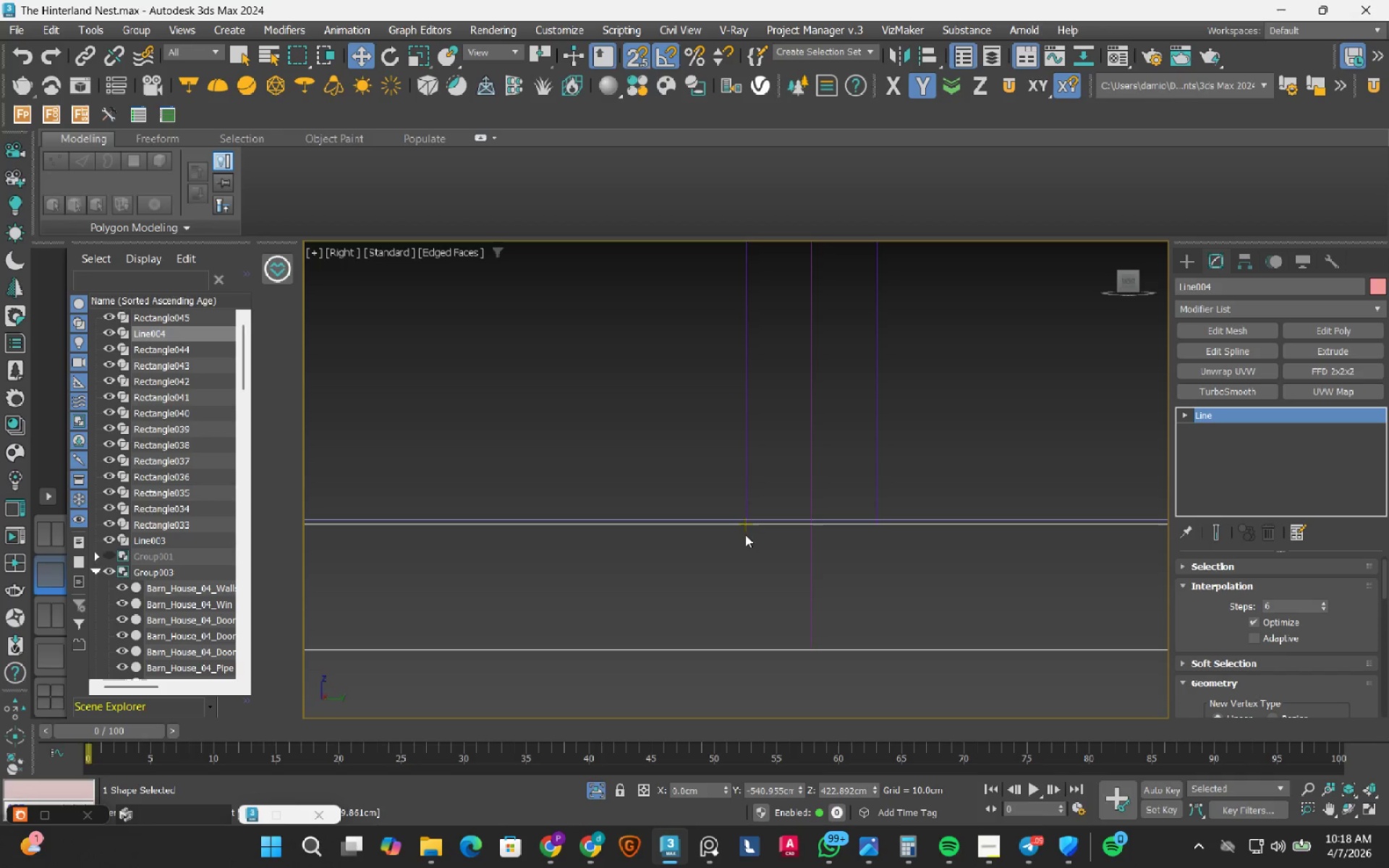 
scroll: coordinate [745, 535], scroll_direction: down, amount: 3.0
 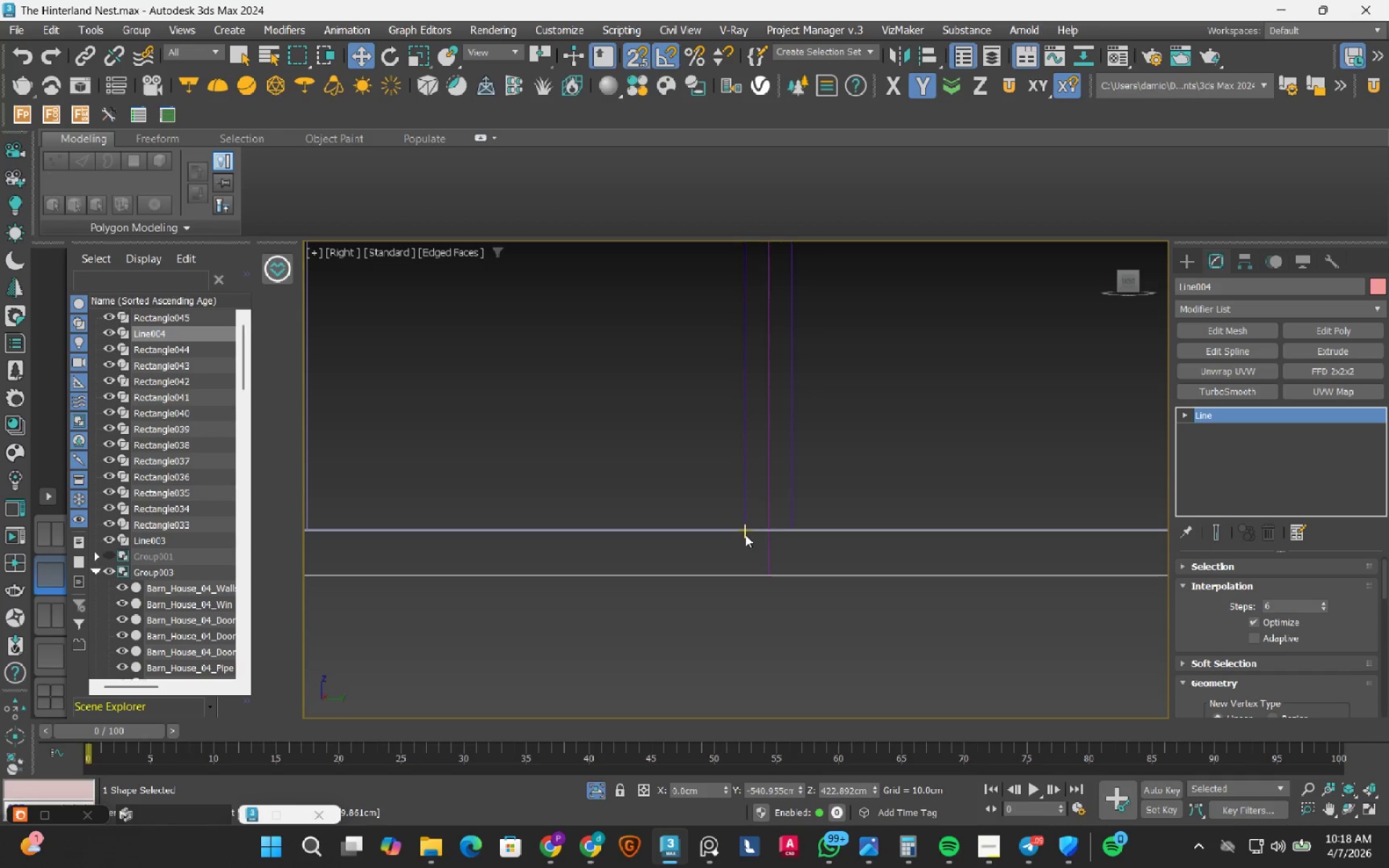 
wait(9.4)
 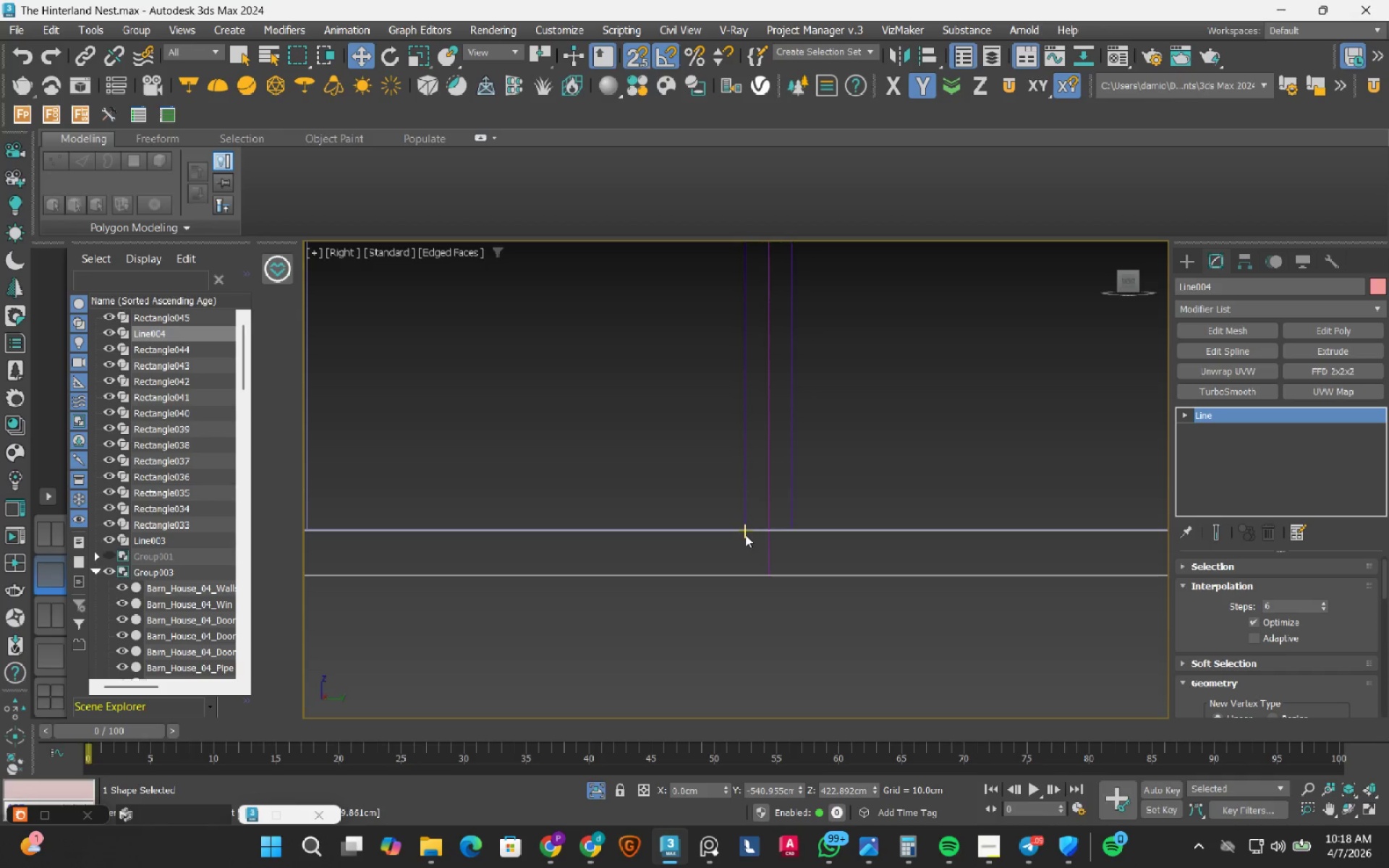 
scroll: coordinate [744, 533], scroll_direction: down, amount: 3.0
 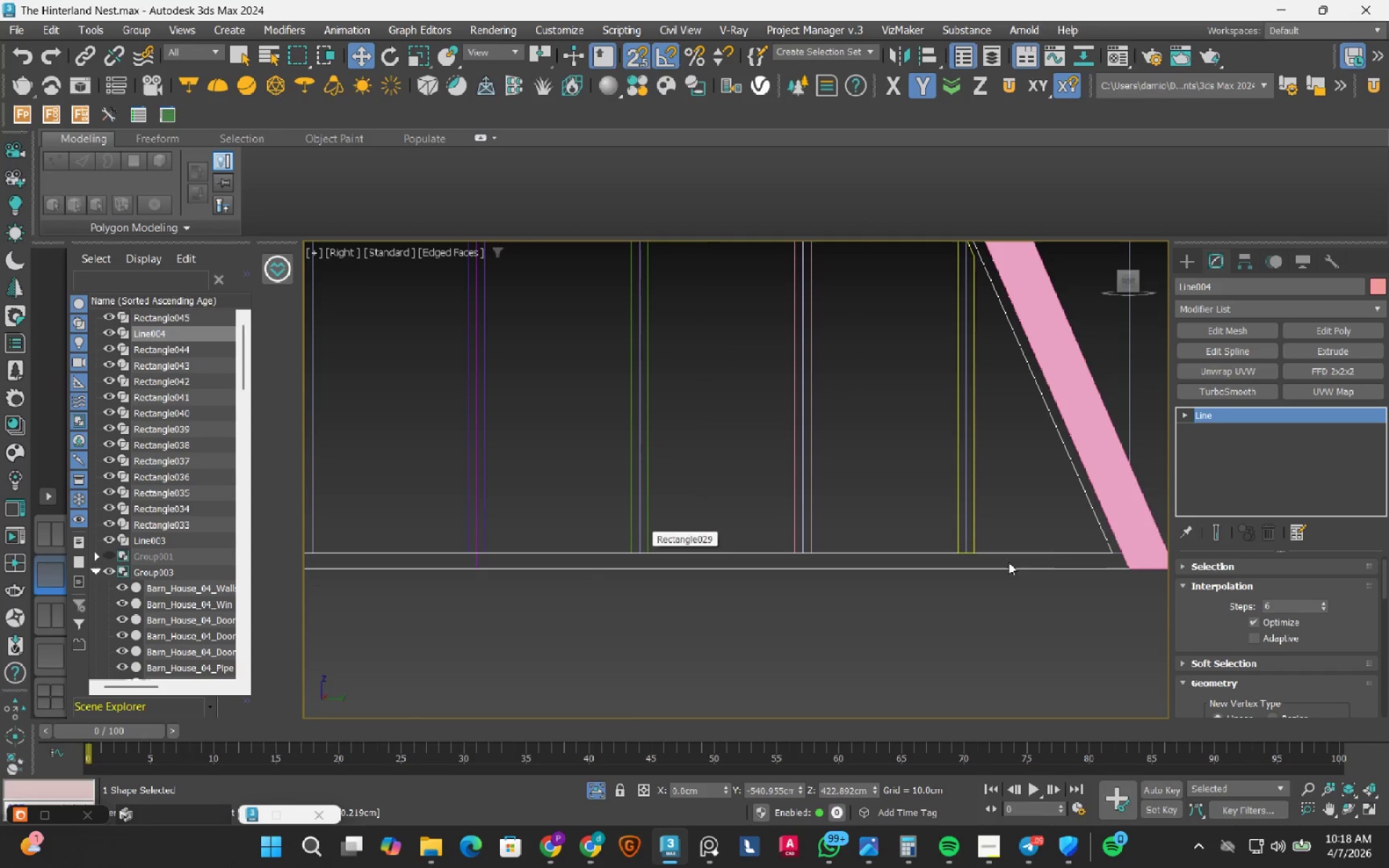 
scroll: coordinate [1094, 516], scroll_direction: up, amount: 8.0
 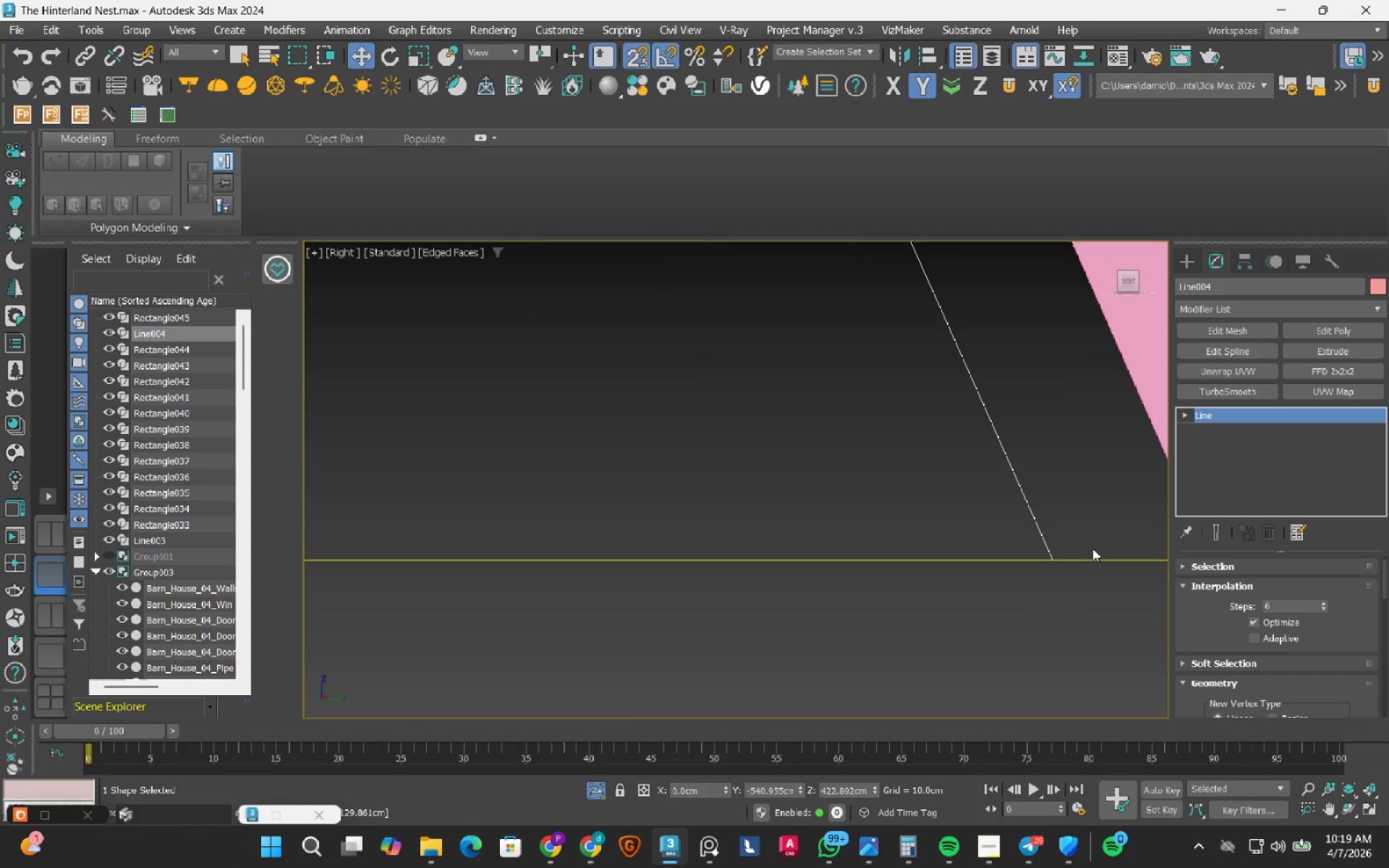 
scroll: coordinate [749, 477], scroll_direction: down, amount: 4.0
 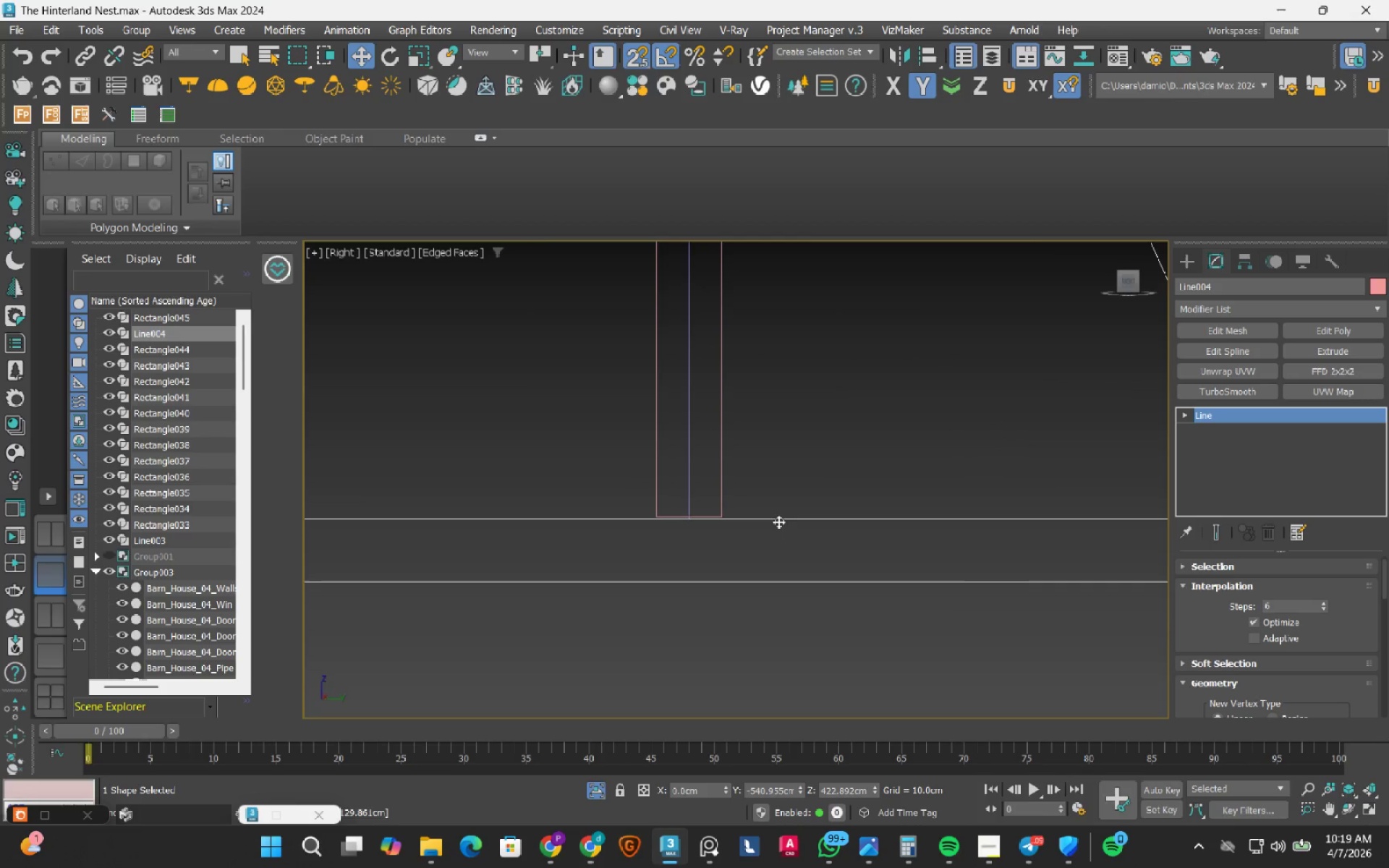 
scroll: coordinate [654, 522], scroll_direction: up, amount: 4.0
 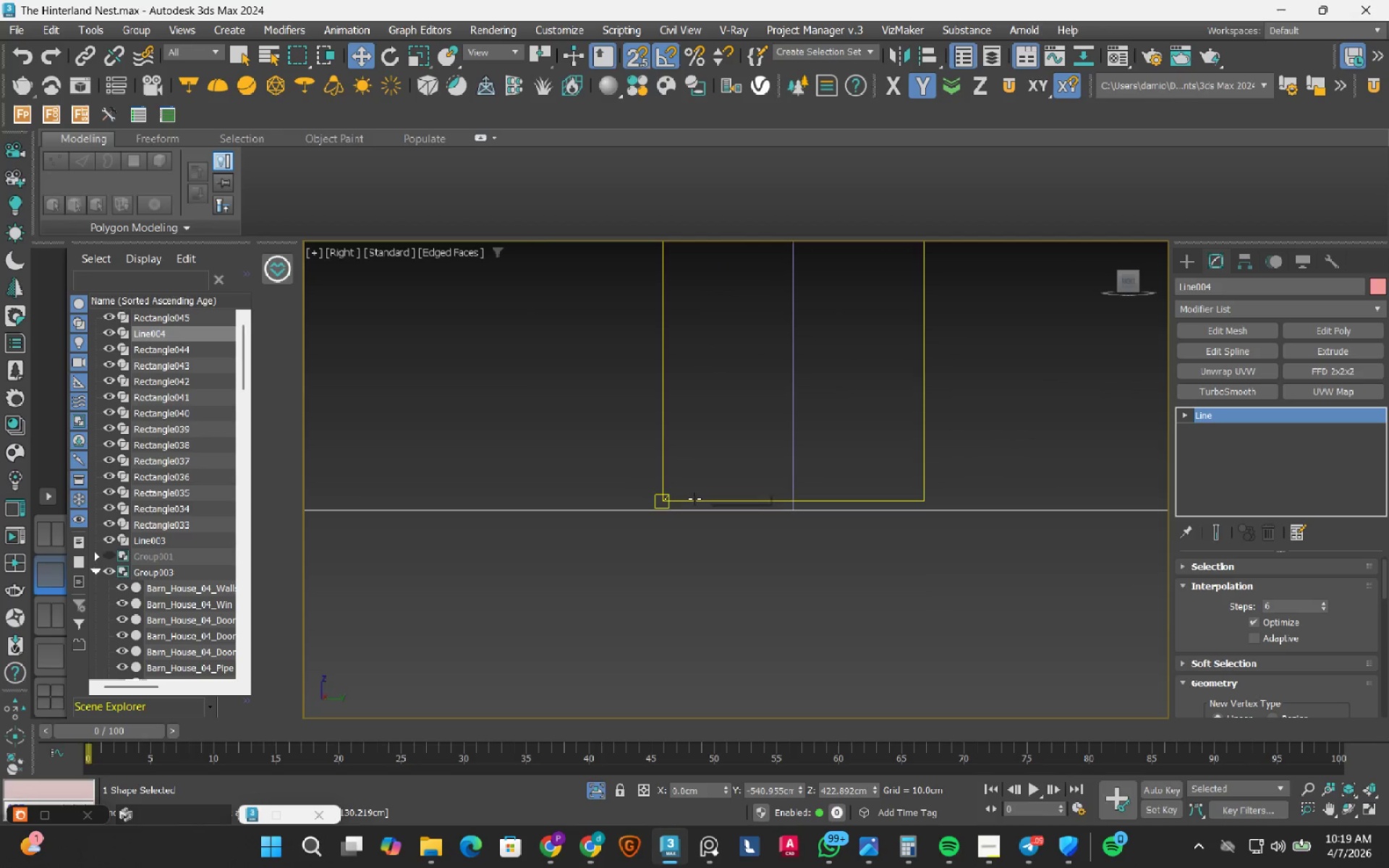 
left_click([694, 498])
 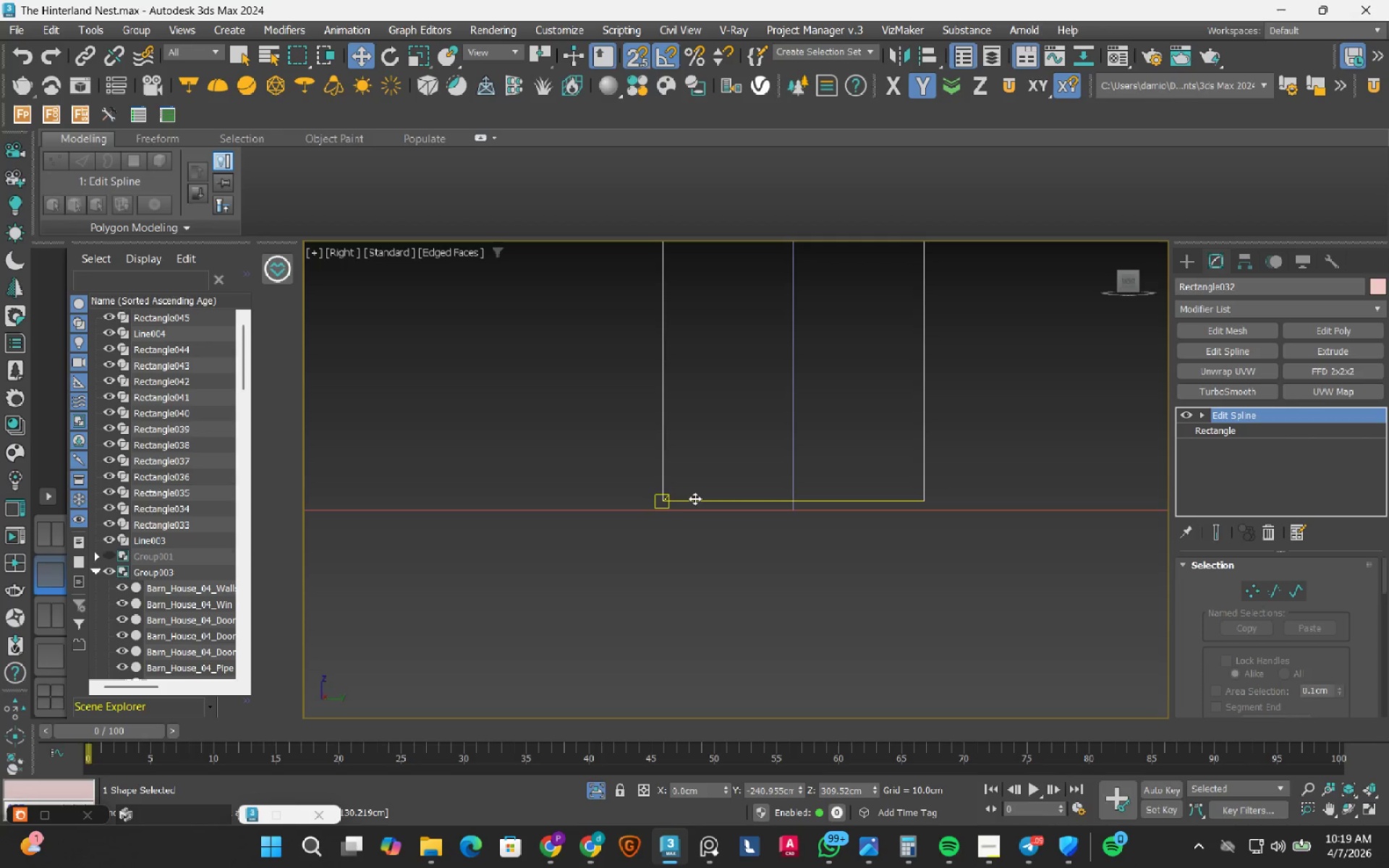 
key(1)
 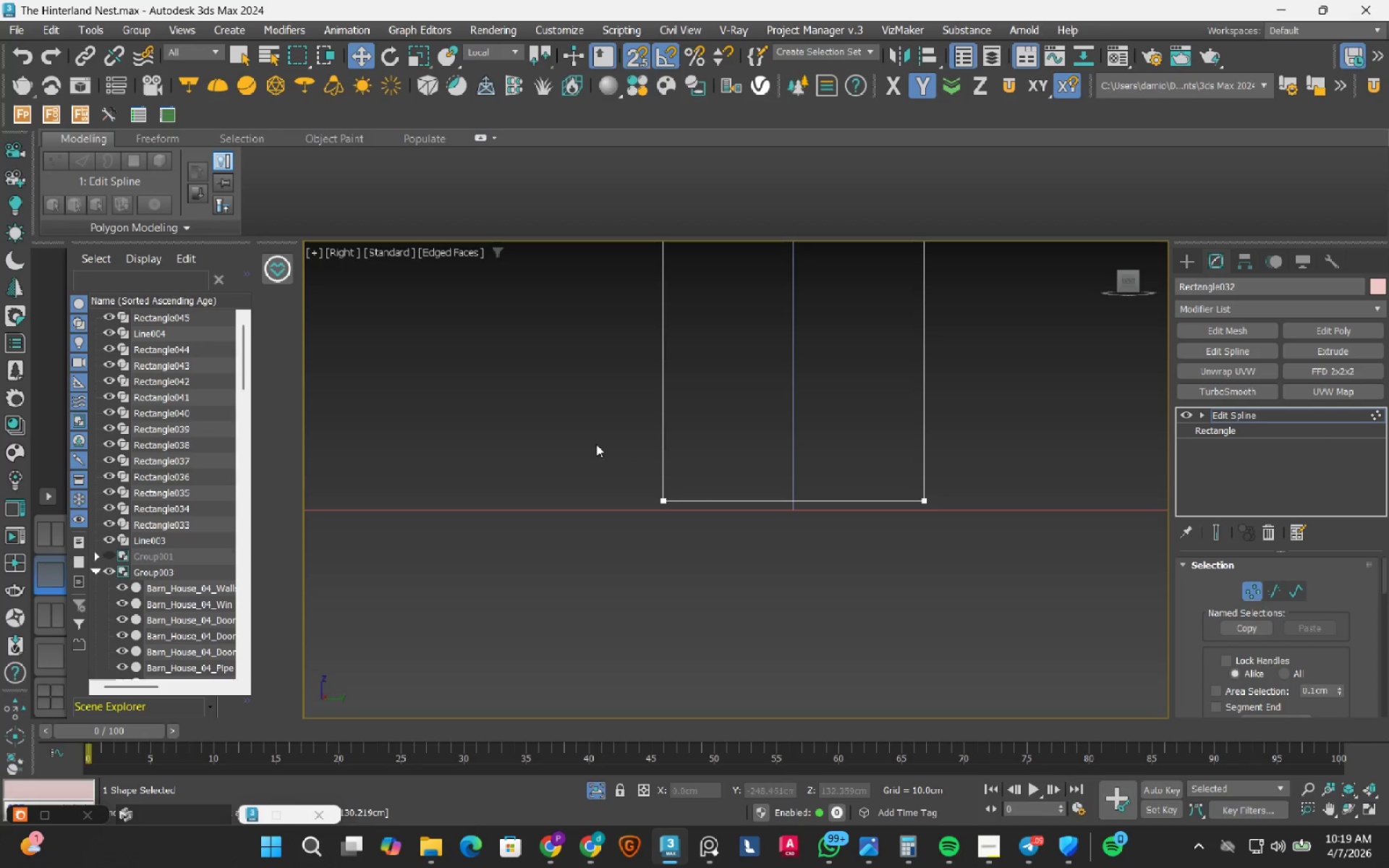 
left_click_drag(start_coordinate=[601, 441], to_coordinate=[1104, 604])
 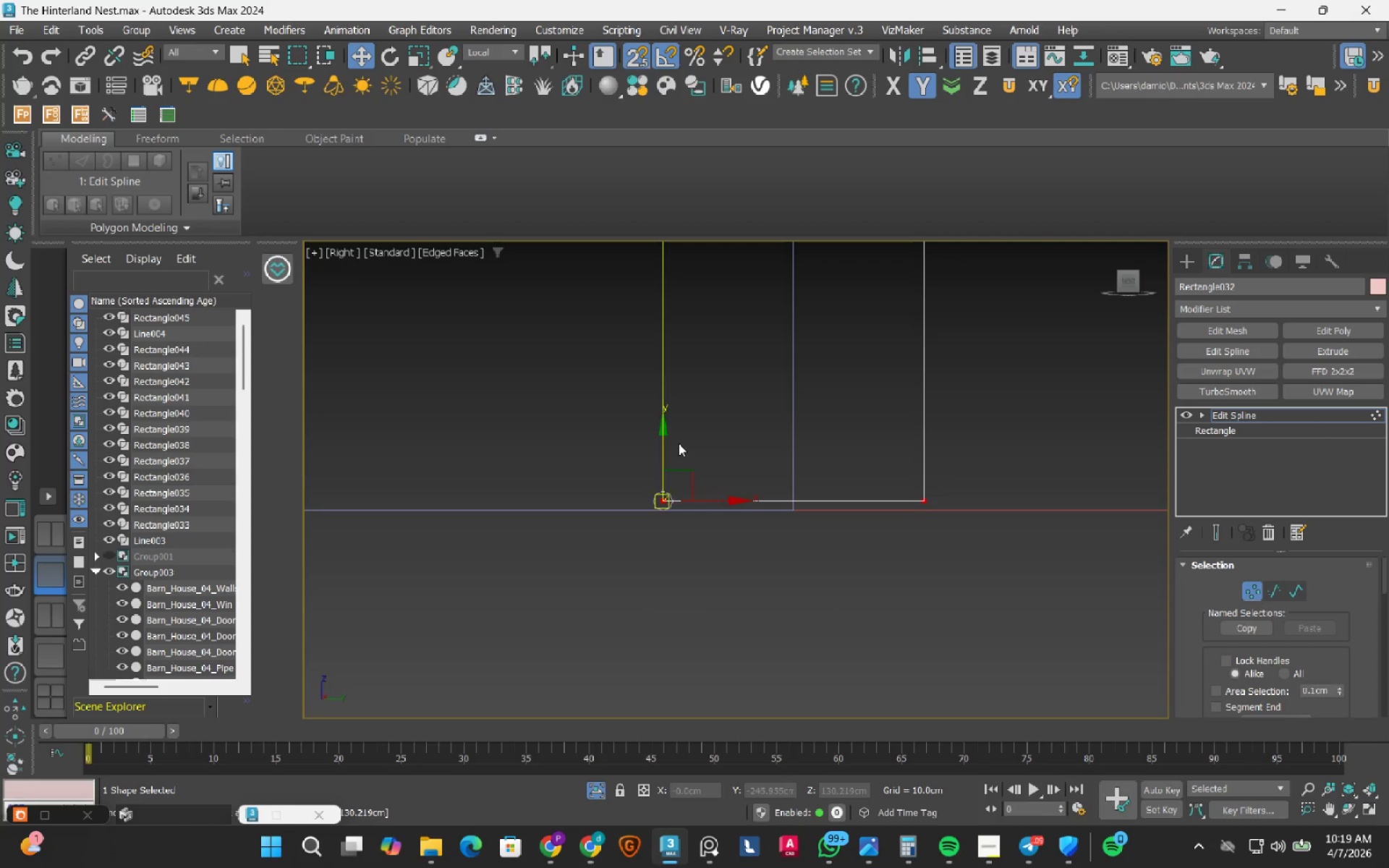 
left_click_drag(start_coordinate=[660, 451], to_coordinate=[786, 513])
 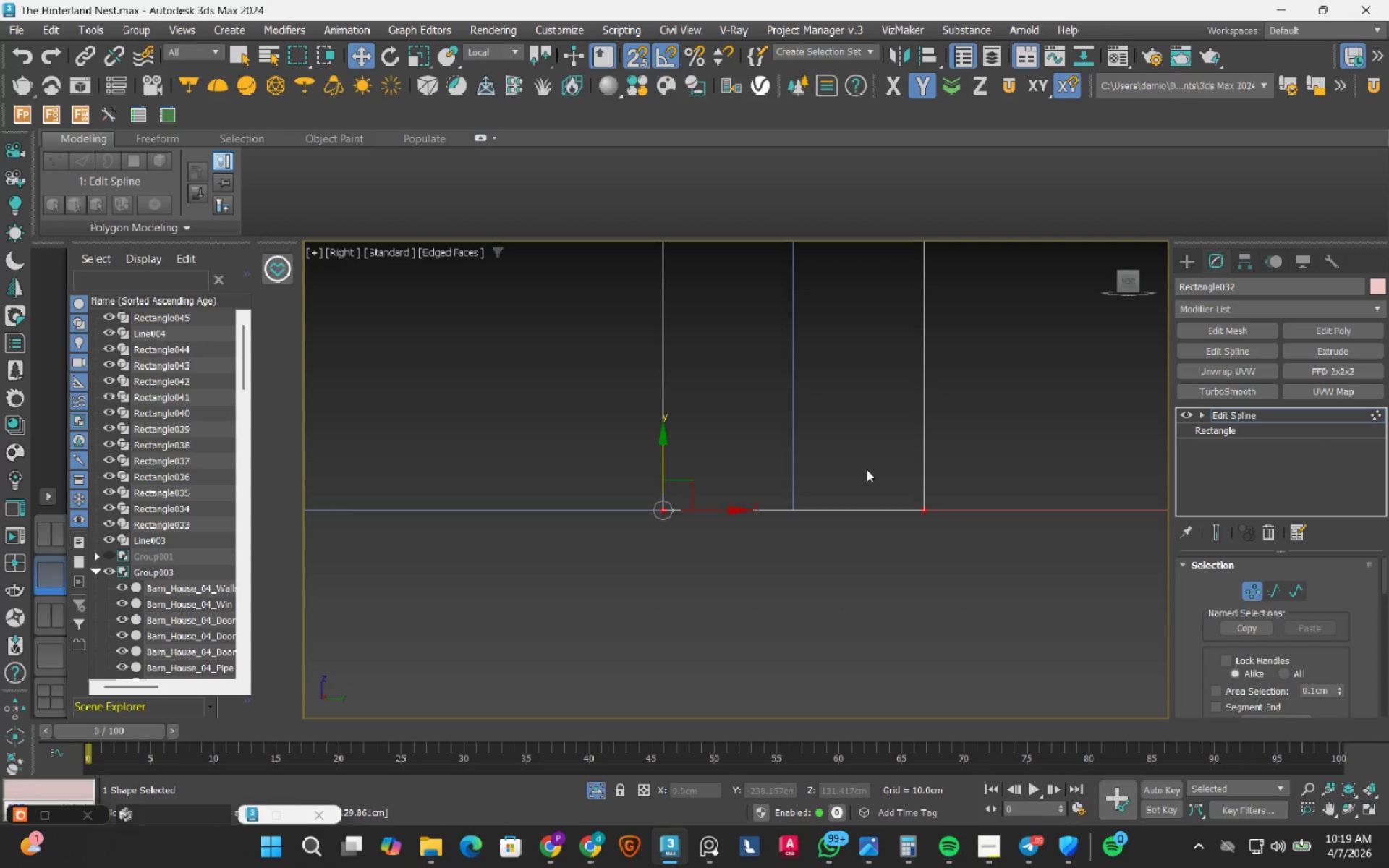 
scroll: coordinate [872, 474], scroll_direction: down, amount: 4.0
 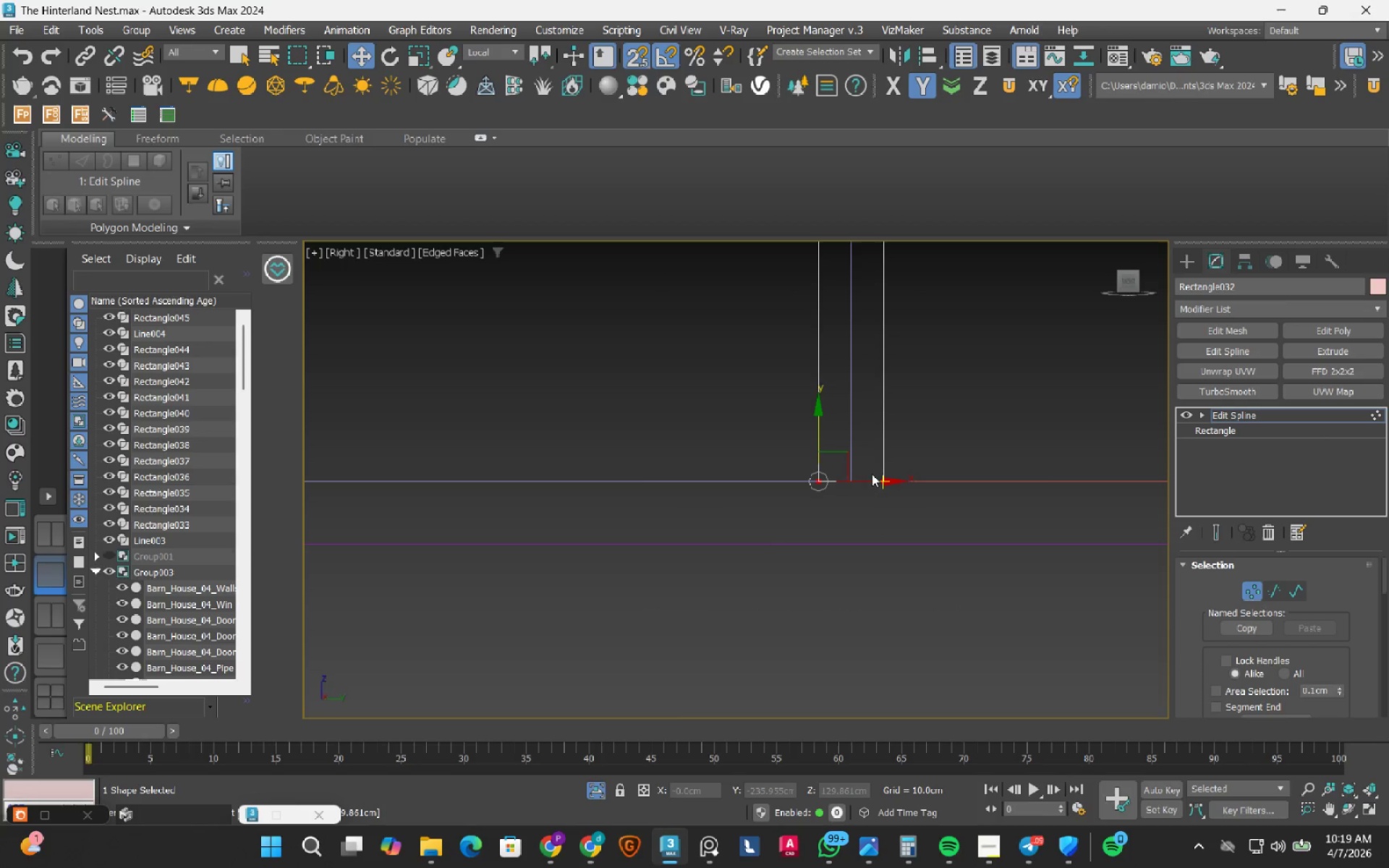 
key(1)
 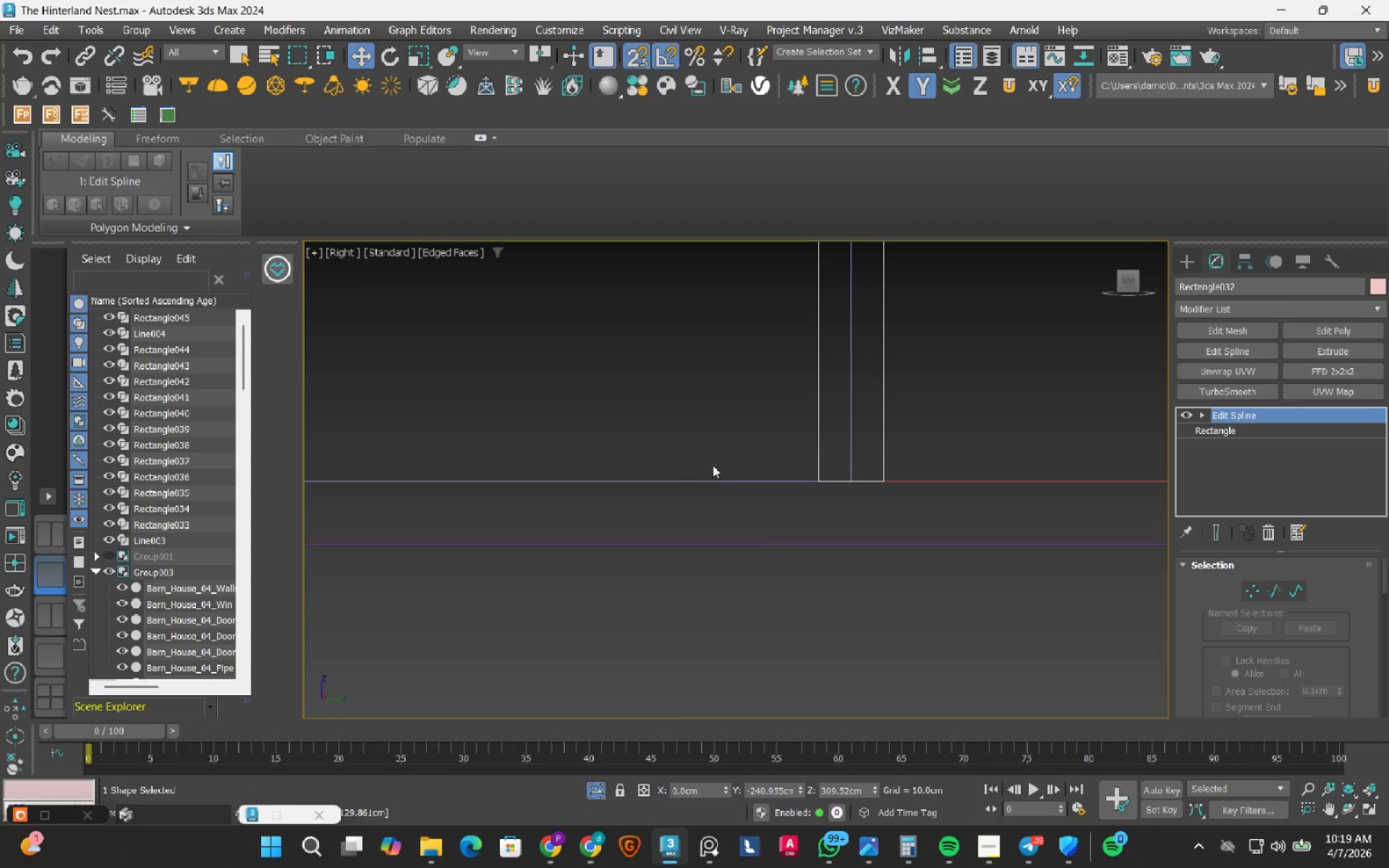 
scroll: coordinate [659, 467], scroll_direction: down, amount: 3.0
 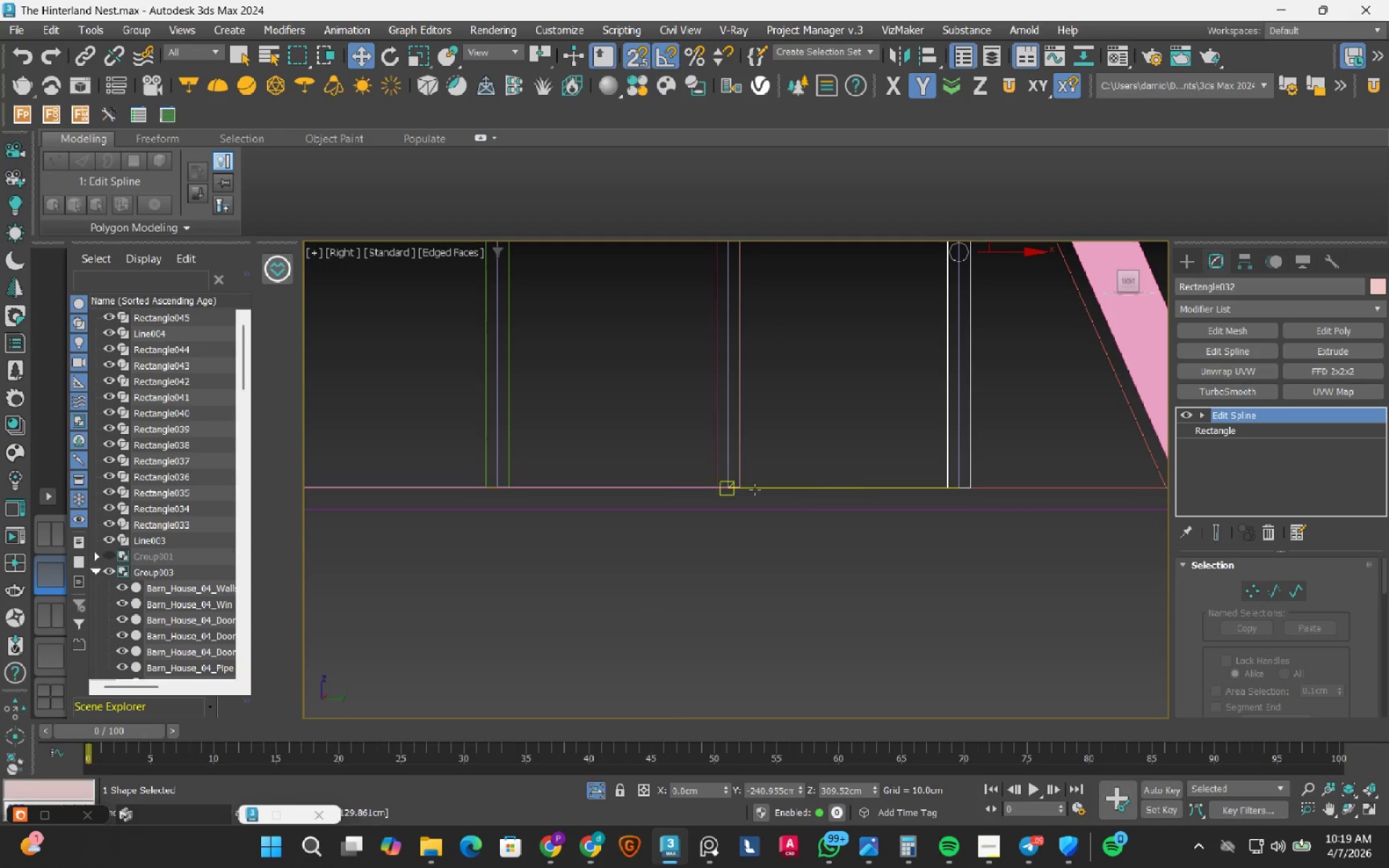 
scroll: coordinate [741, 462], scroll_direction: up, amount: 6.0
 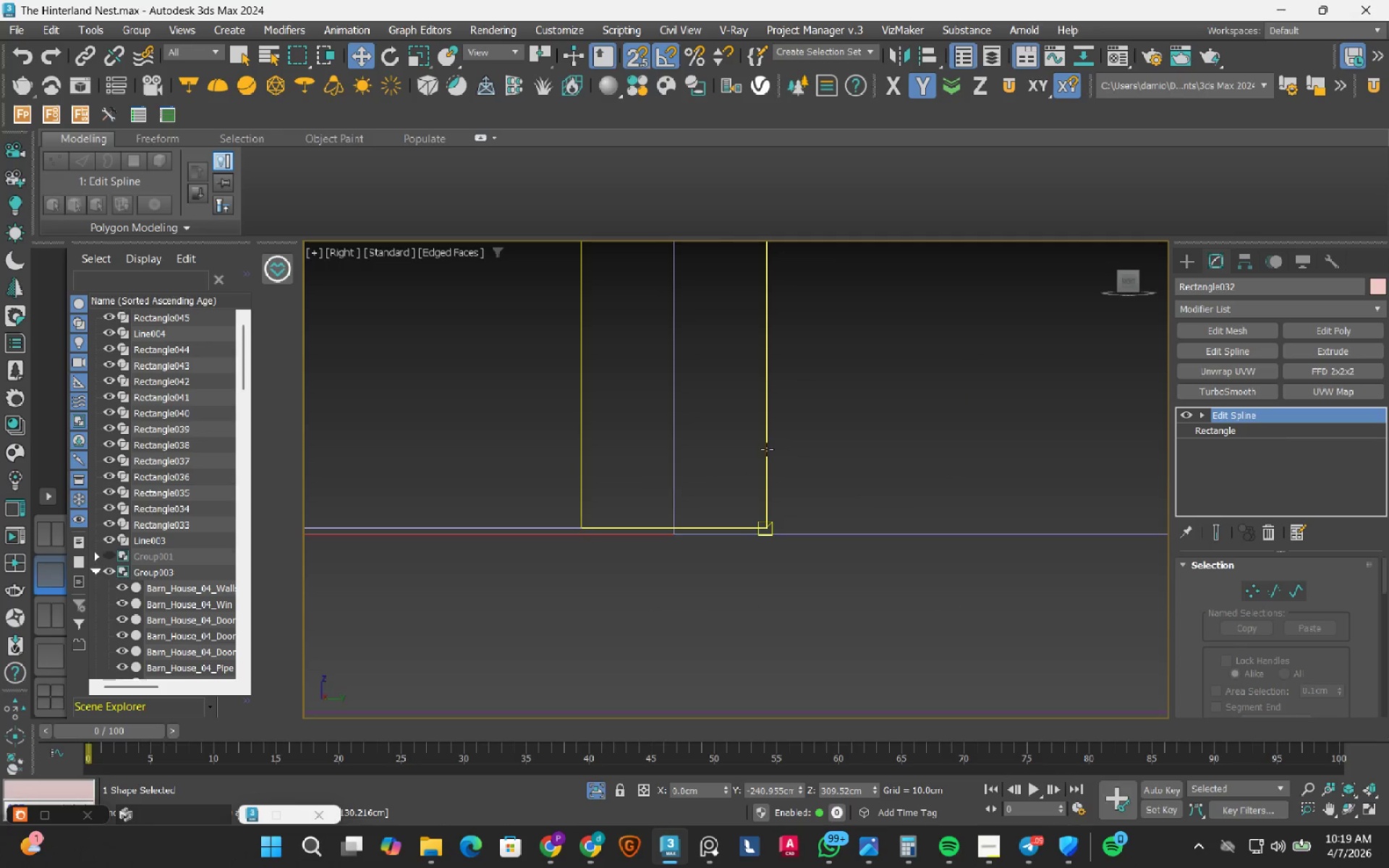 
left_click([767, 449])
 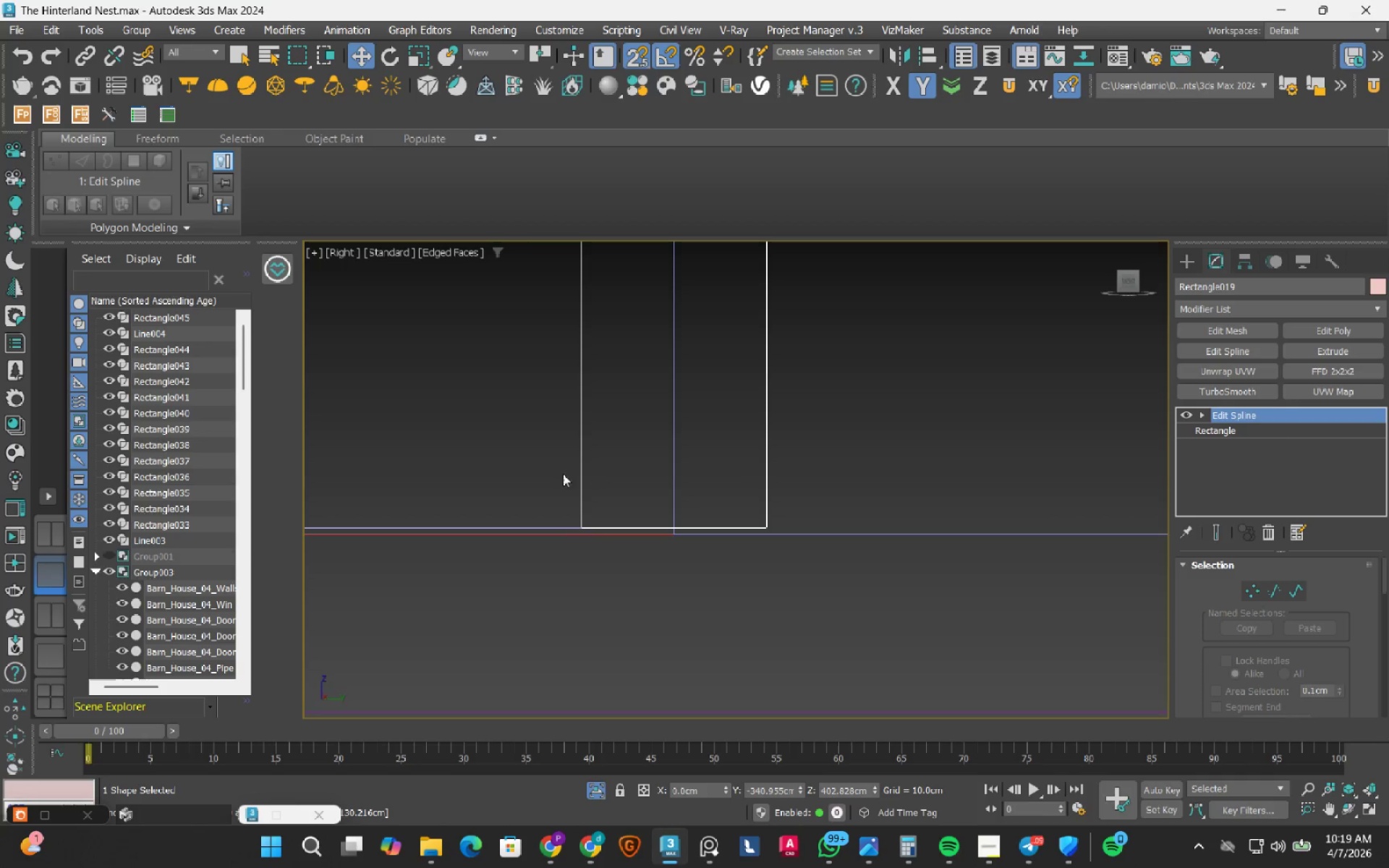 
key(1)
 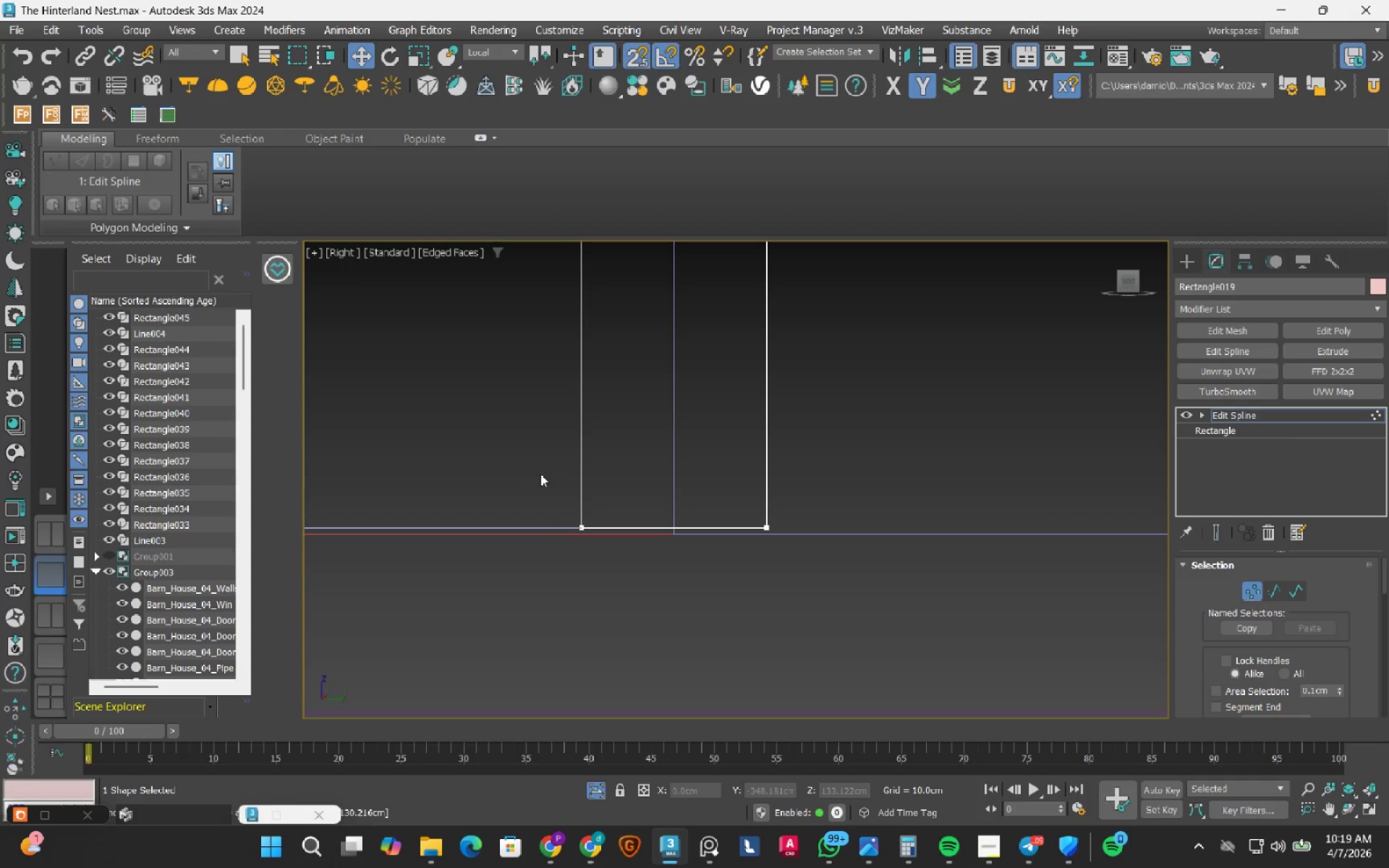 
left_click_drag(start_coordinate=[540, 474], to_coordinate=[848, 612])
 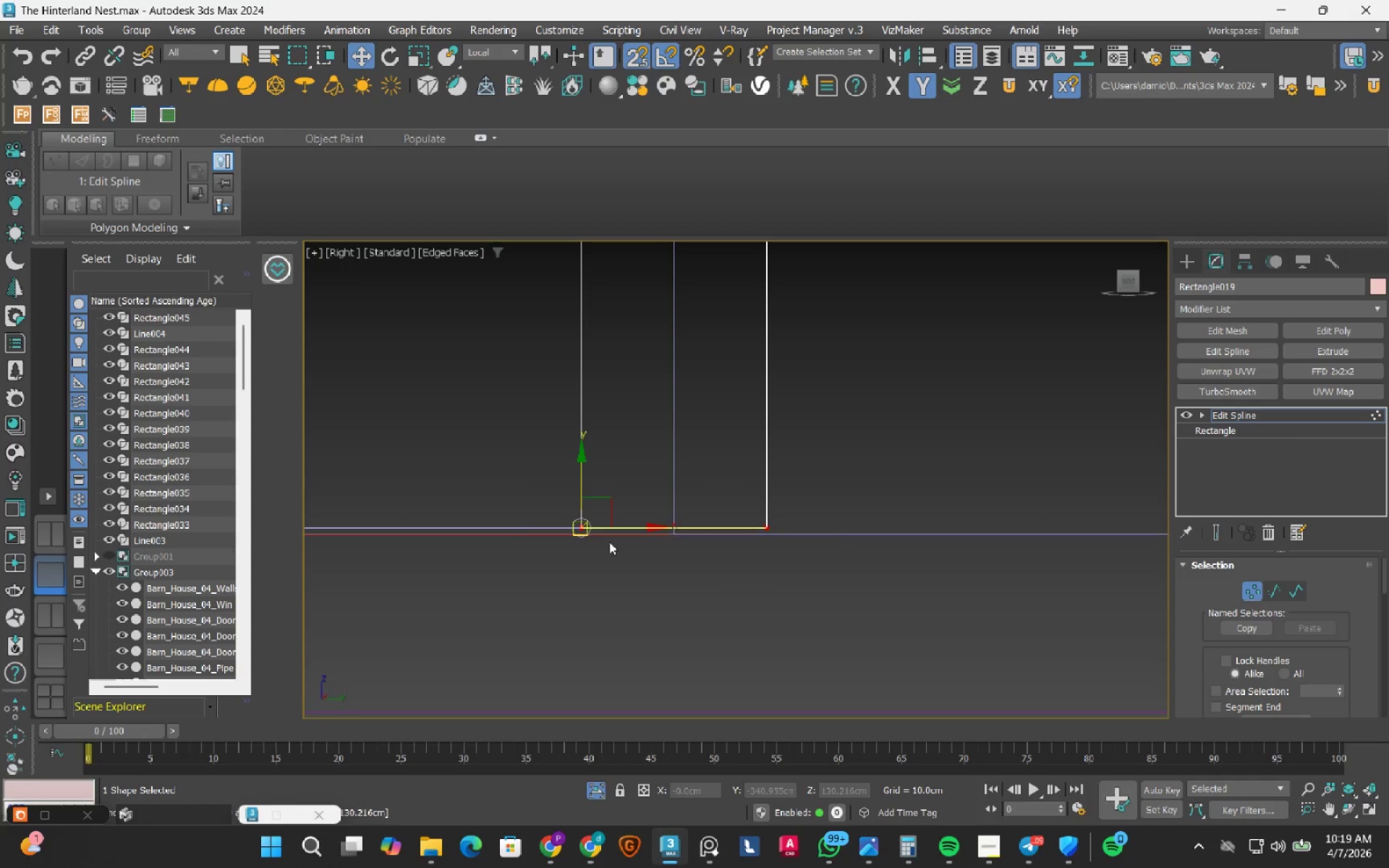 
scroll: coordinate [602, 541], scroll_direction: up, amount: 2.0
 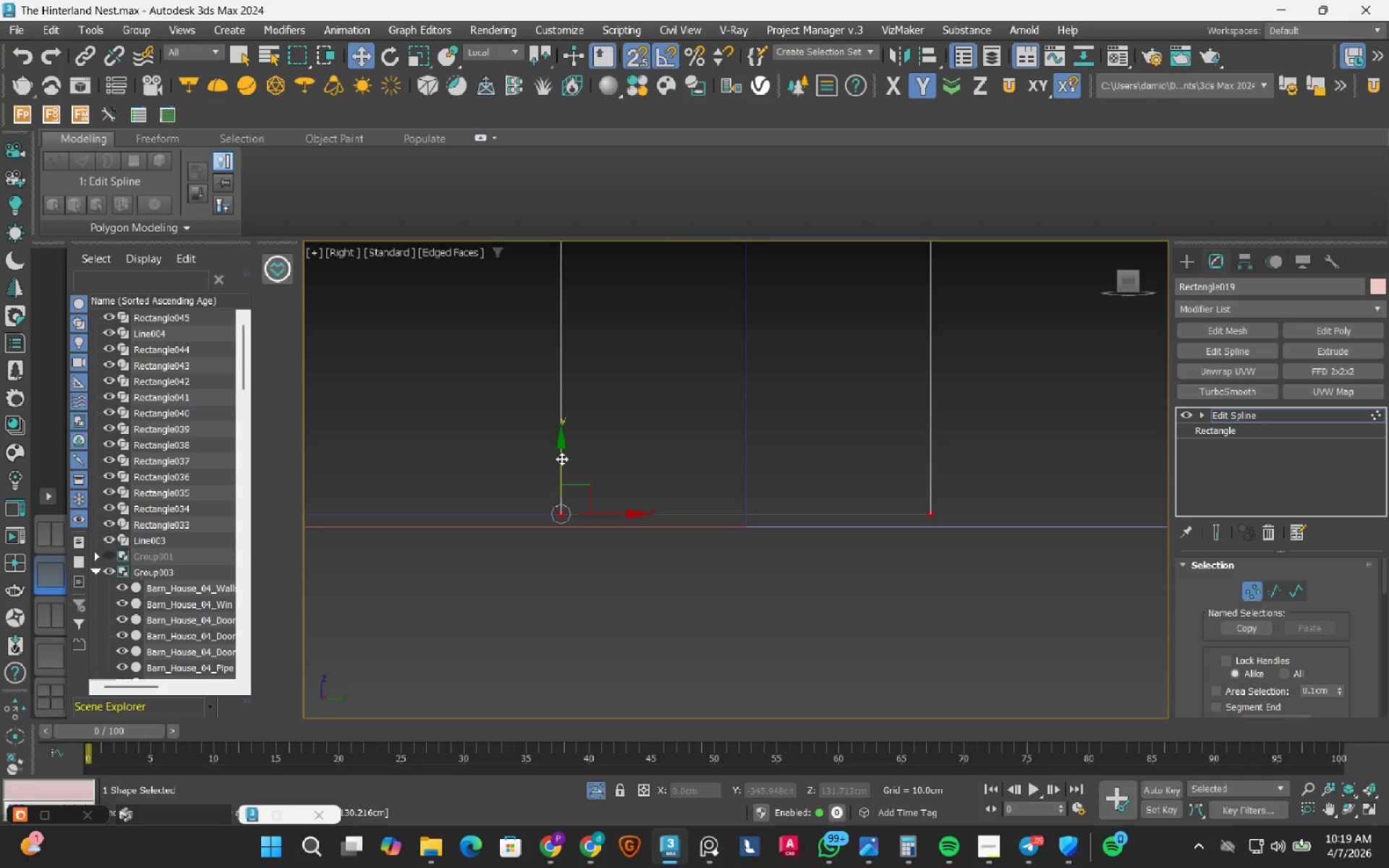 
left_click_drag(start_coordinate=[561, 457], to_coordinate=[742, 529])
 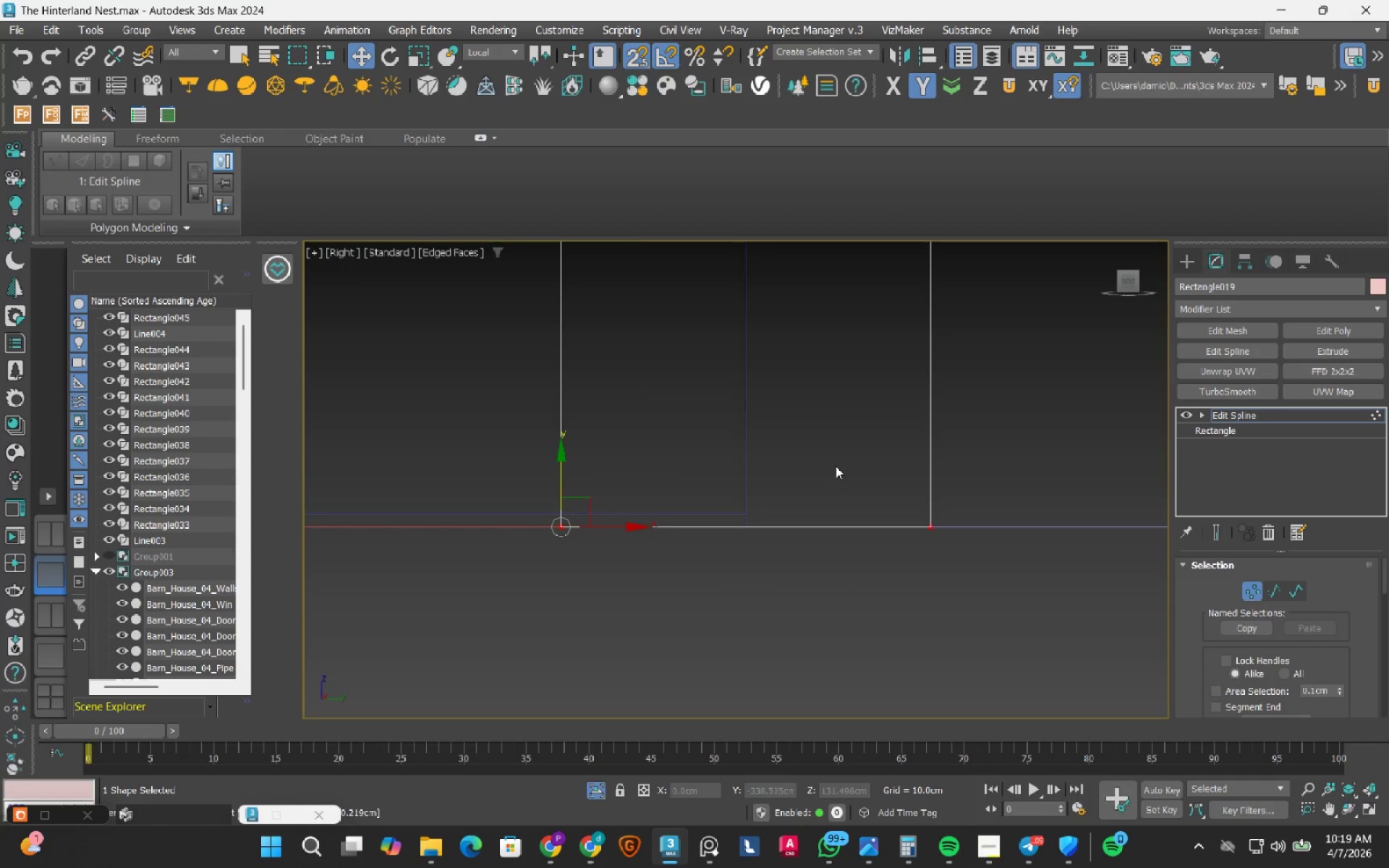 
scroll: coordinate [846, 468], scroll_direction: down, amount: 4.0
 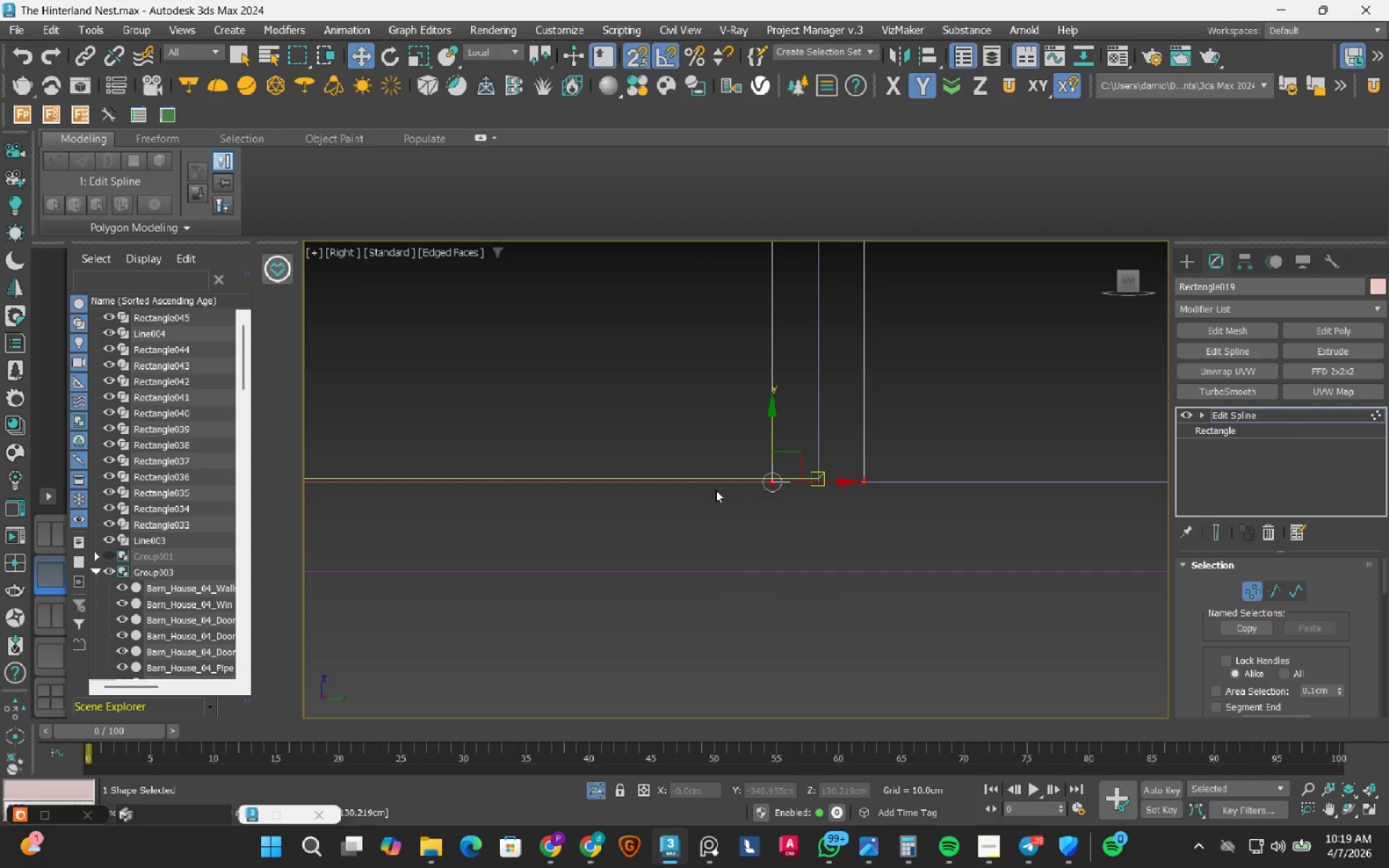 
key(1)
 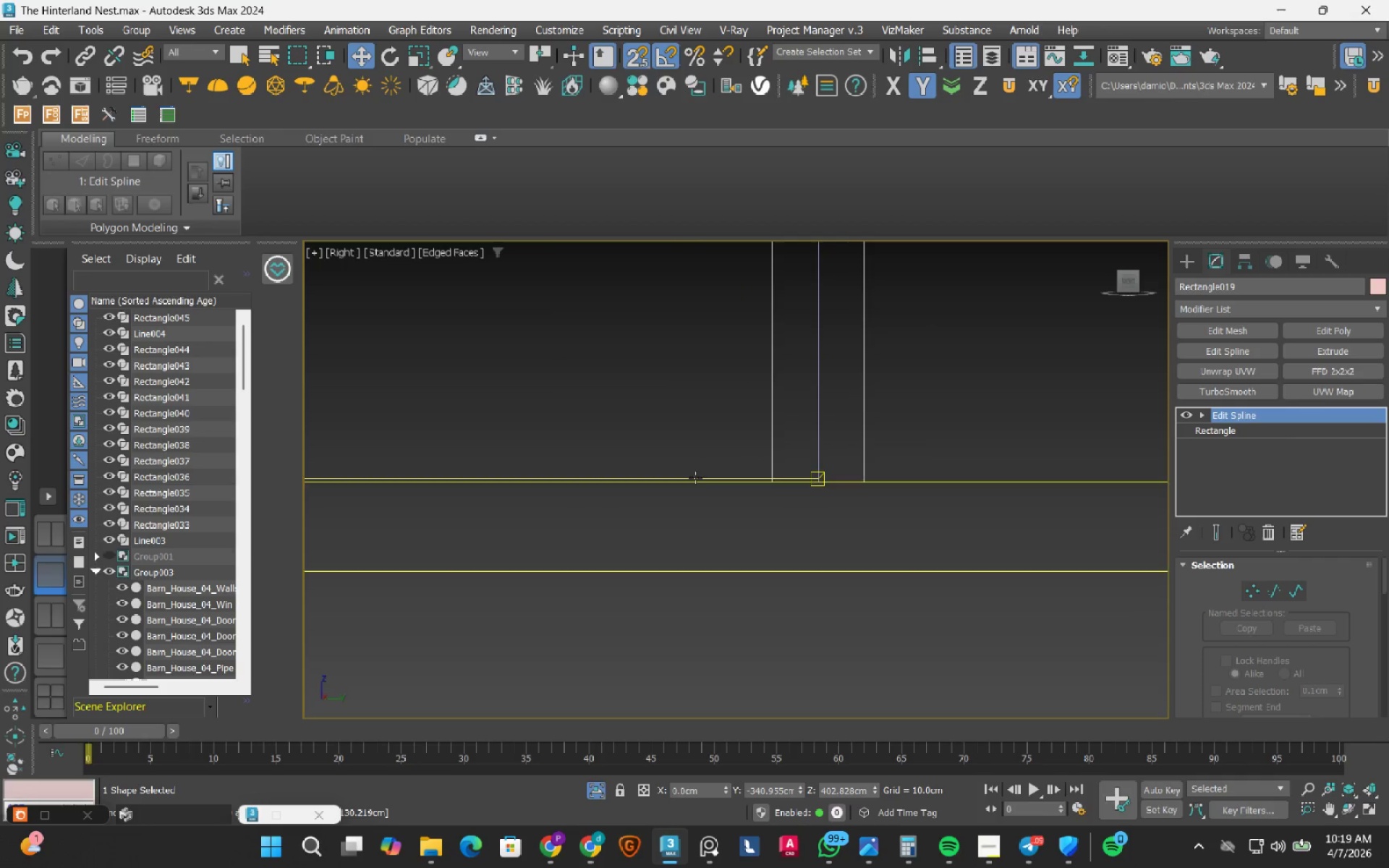 
scroll: coordinate [696, 472], scroll_direction: up, amount: 3.0
 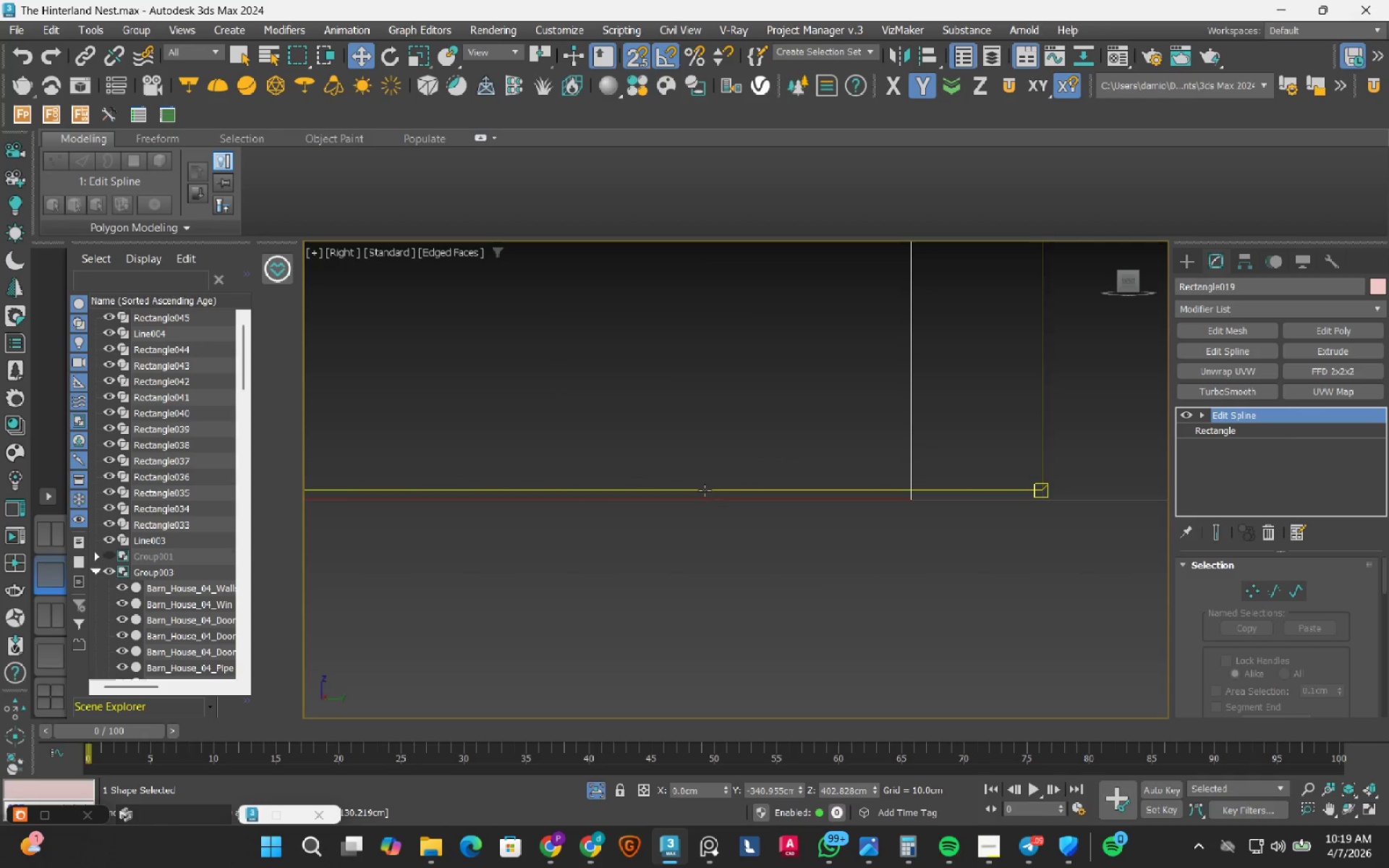 
left_click([705, 490])
 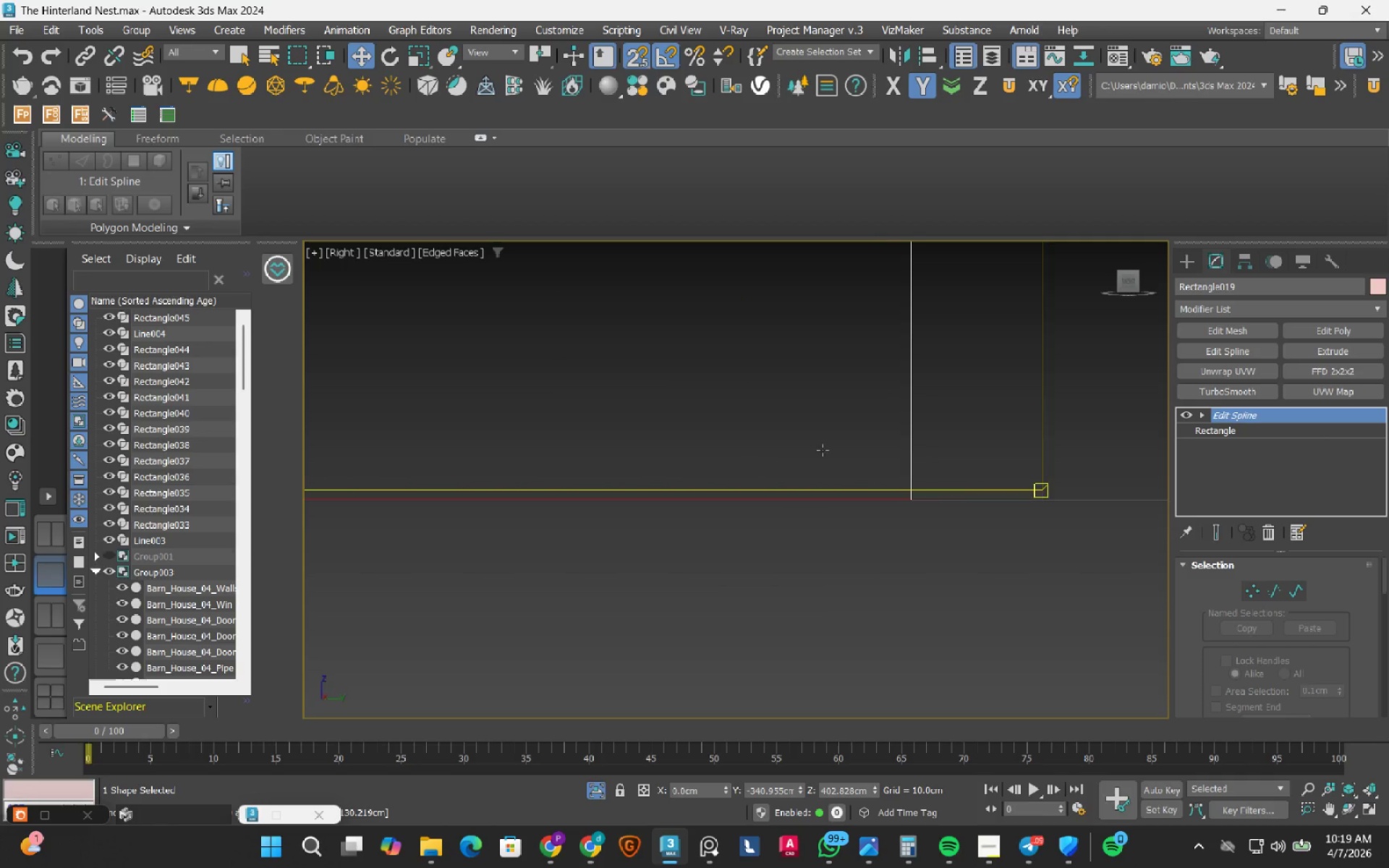 
scroll: coordinate [747, 428], scroll_direction: down, amount: 13.0
 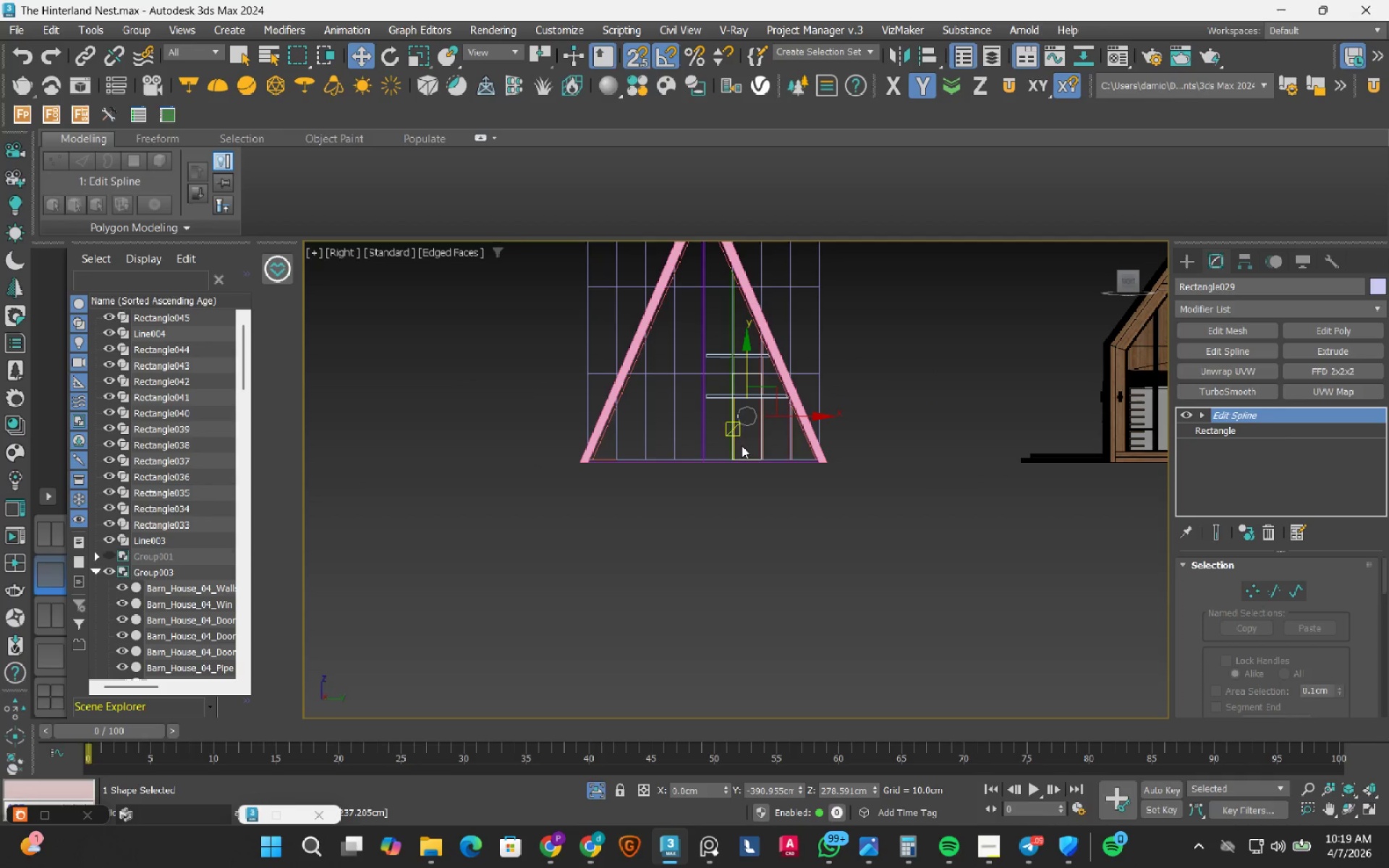 
scroll: coordinate [600, 500], scroll_direction: up, amount: 8.0
 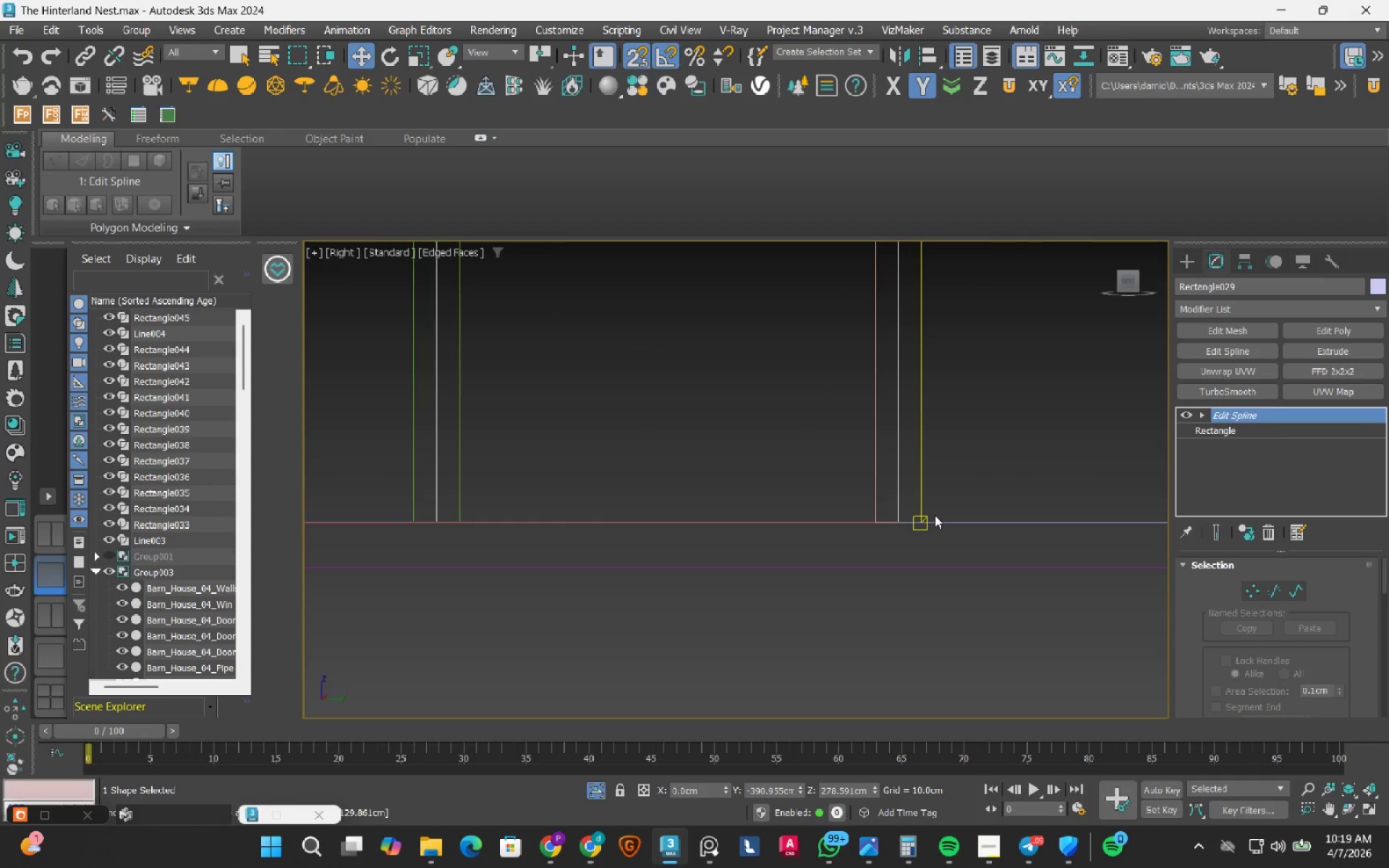 
key(1)
 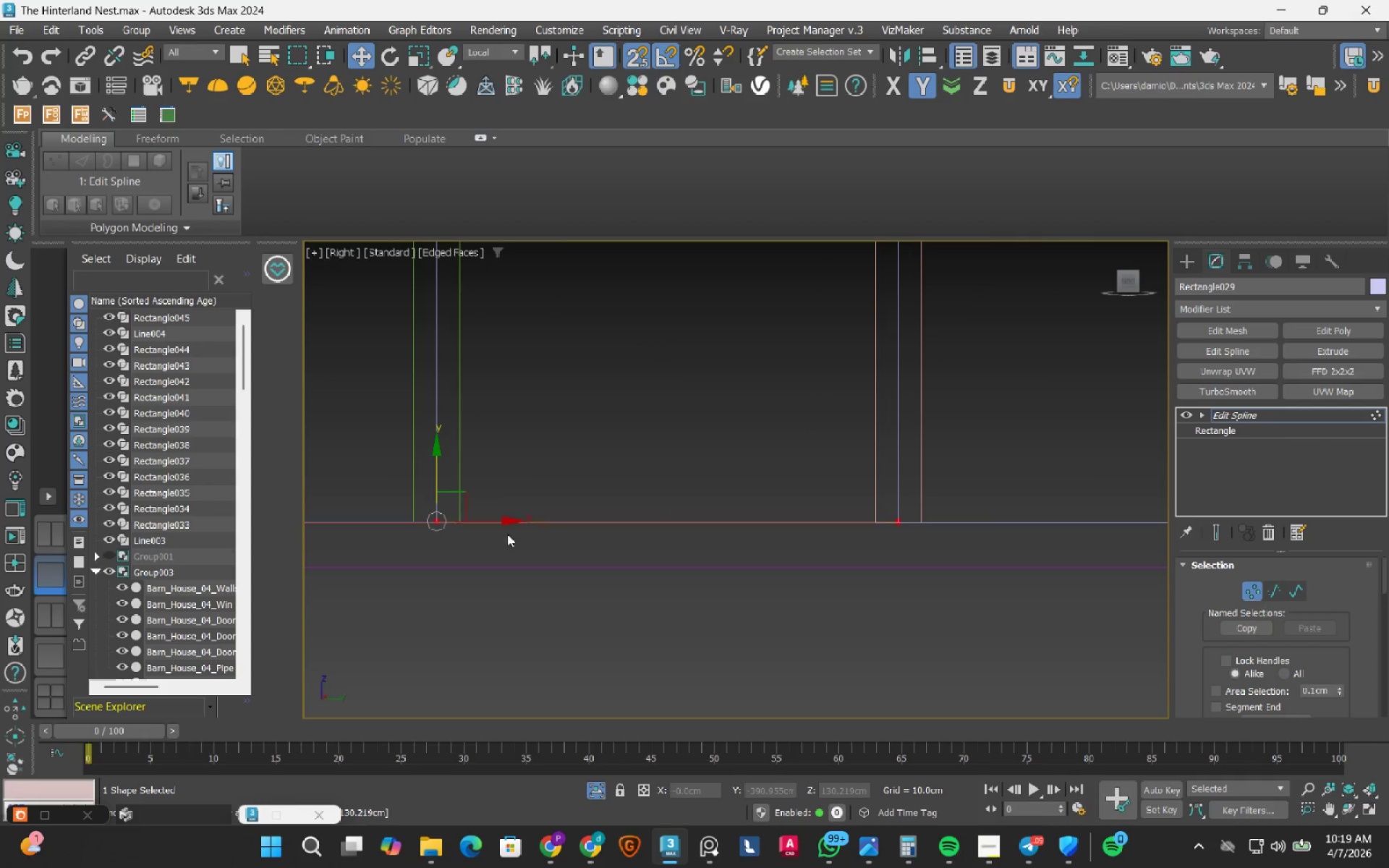 
scroll: coordinate [459, 503], scroll_direction: up, amount: 6.0
 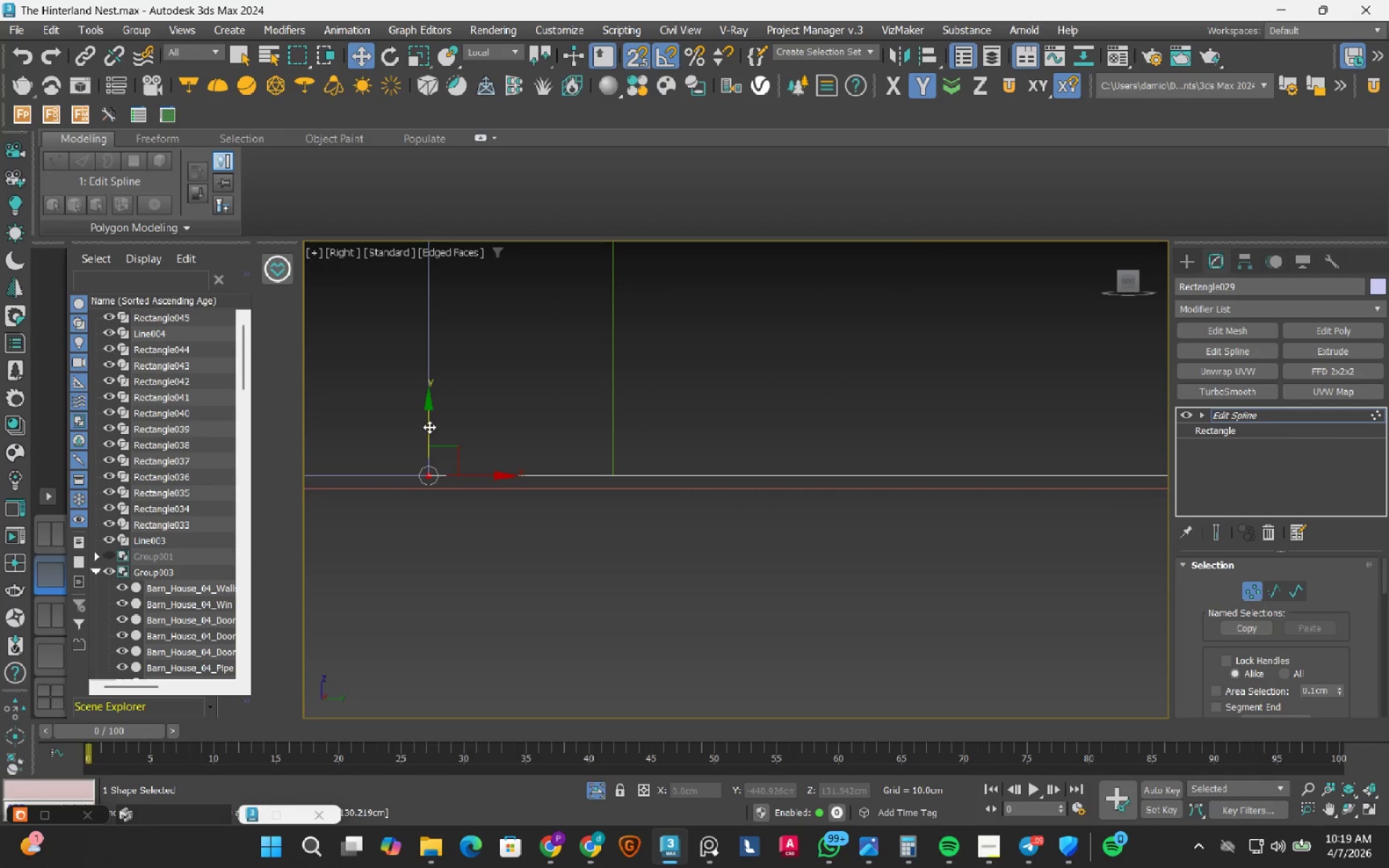 
left_click_drag(start_coordinate=[428, 426], to_coordinate=[428, 490])
 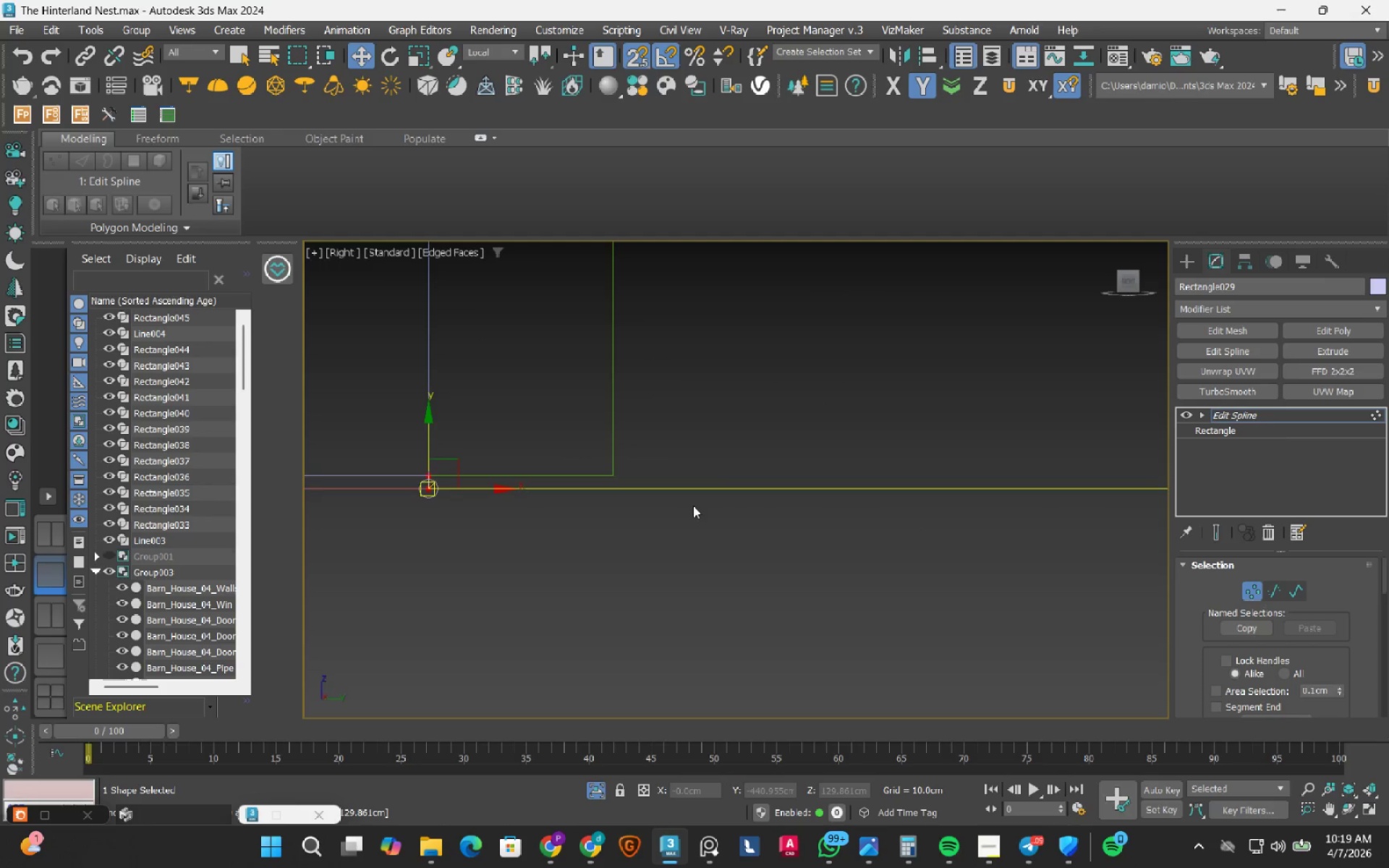 
key(1)
 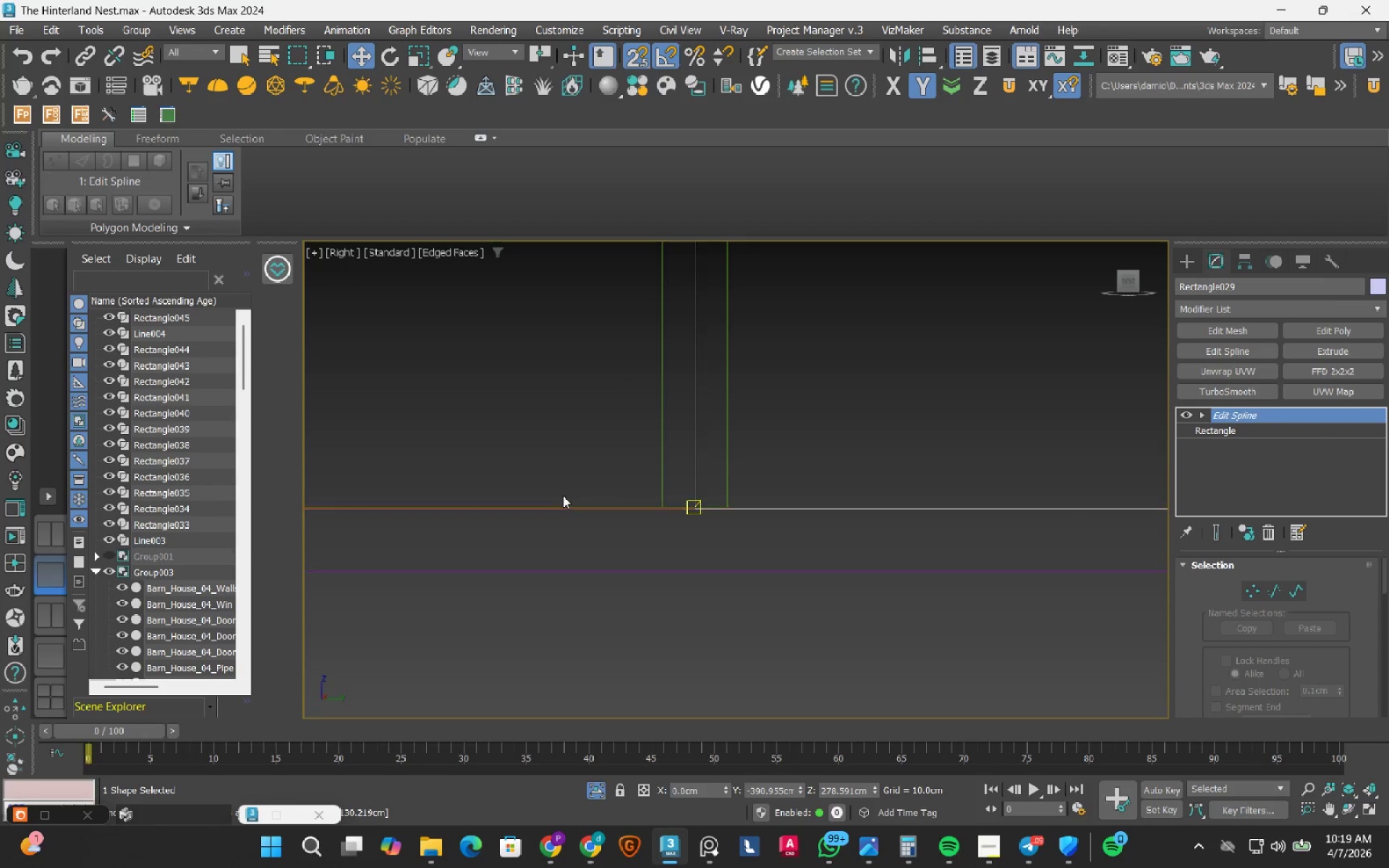 
scroll: coordinate [757, 516], scroll_direction: down, amount: 5.0
 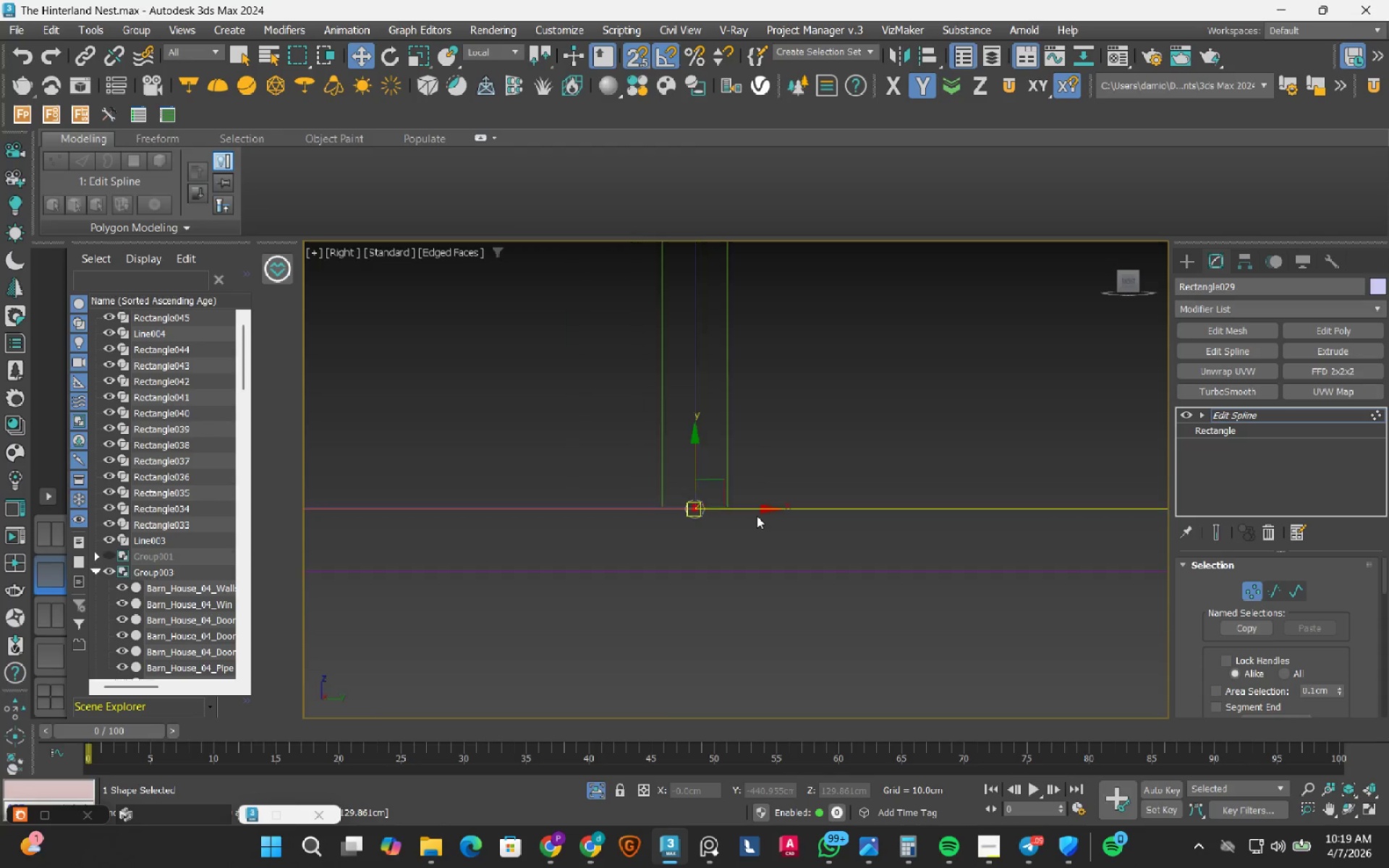 
scroll: coordinate [563, 495], scroll_direction: up, amount: 3.0
 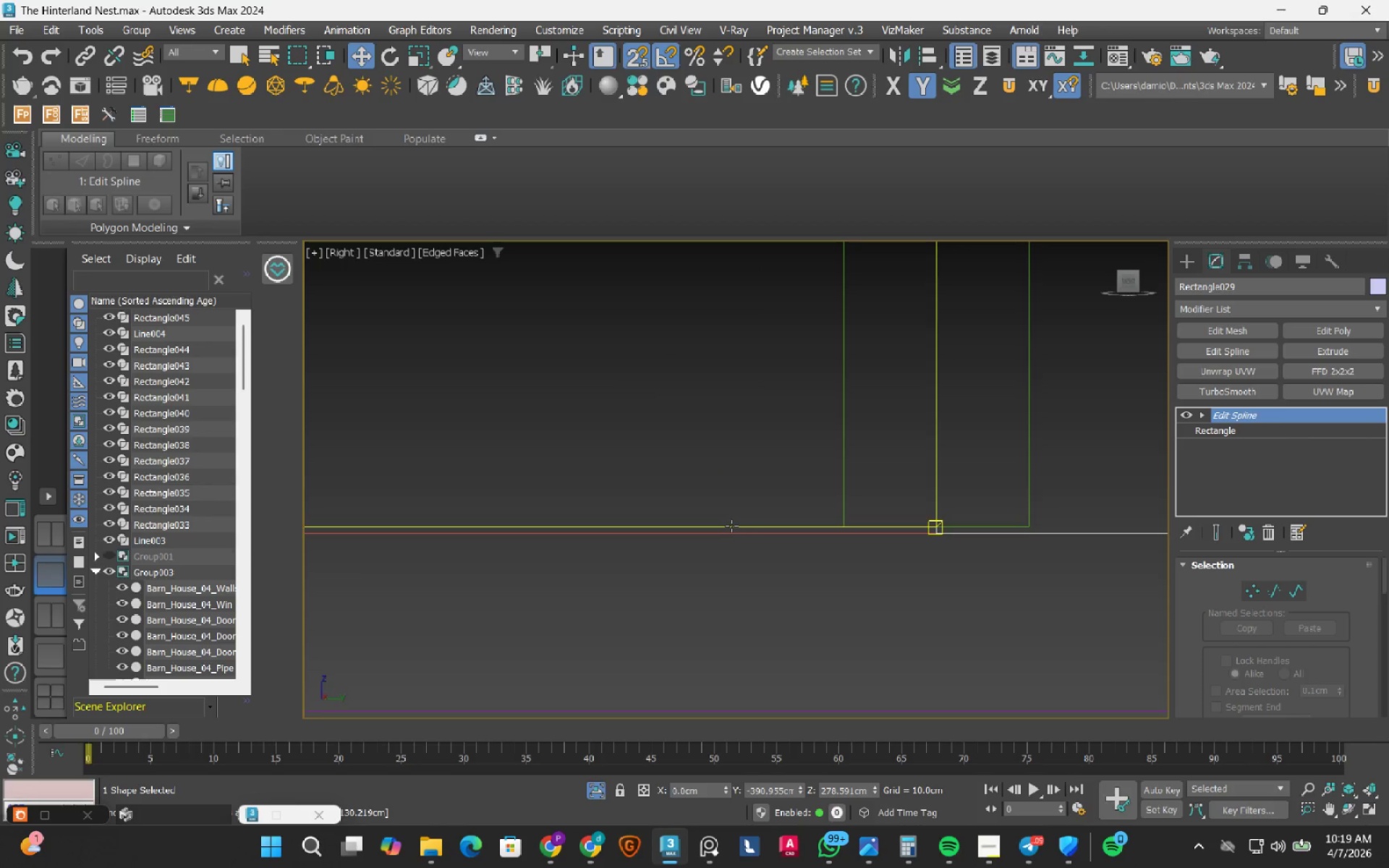 
left_click([731, 526])
 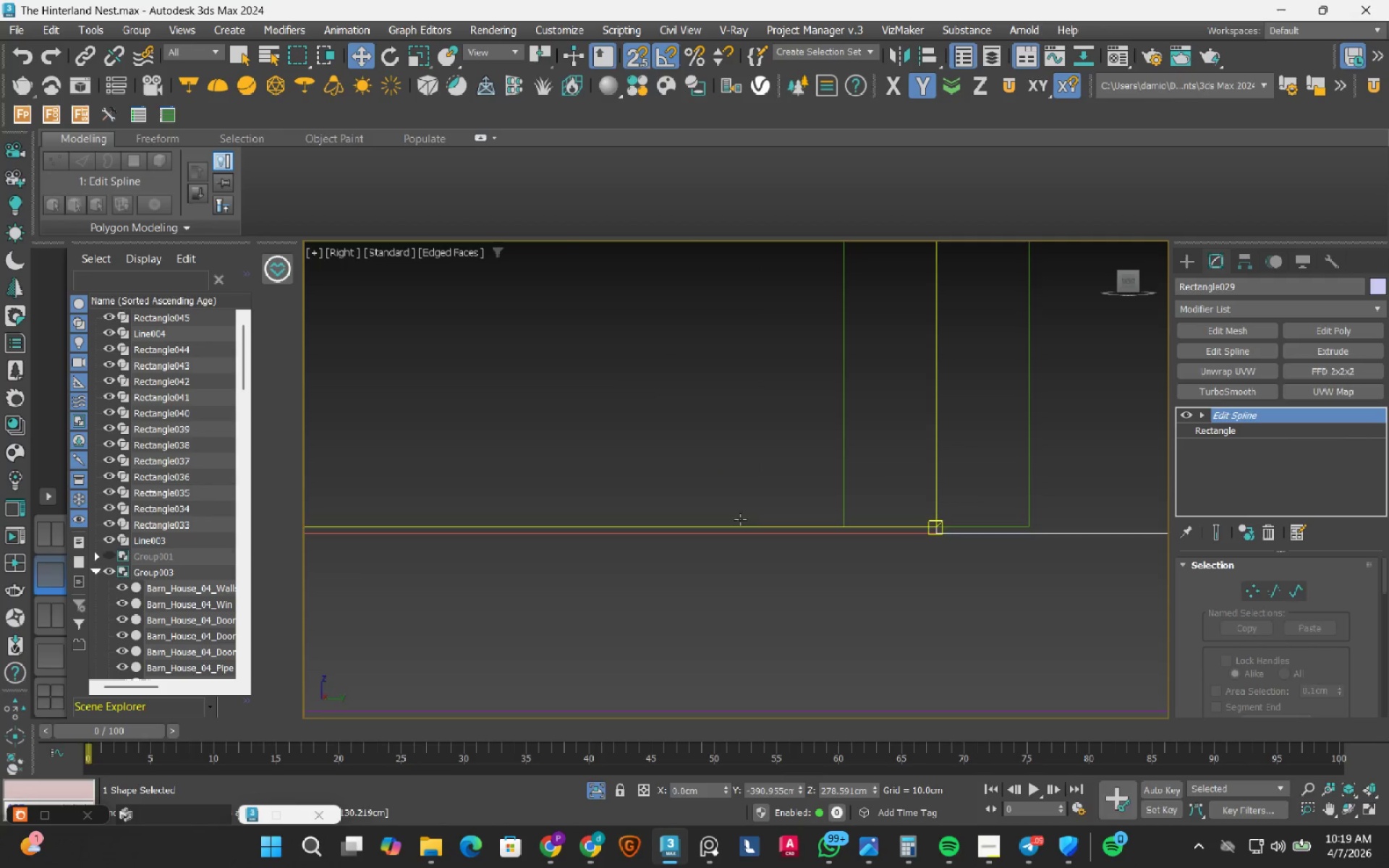 
key(1)
 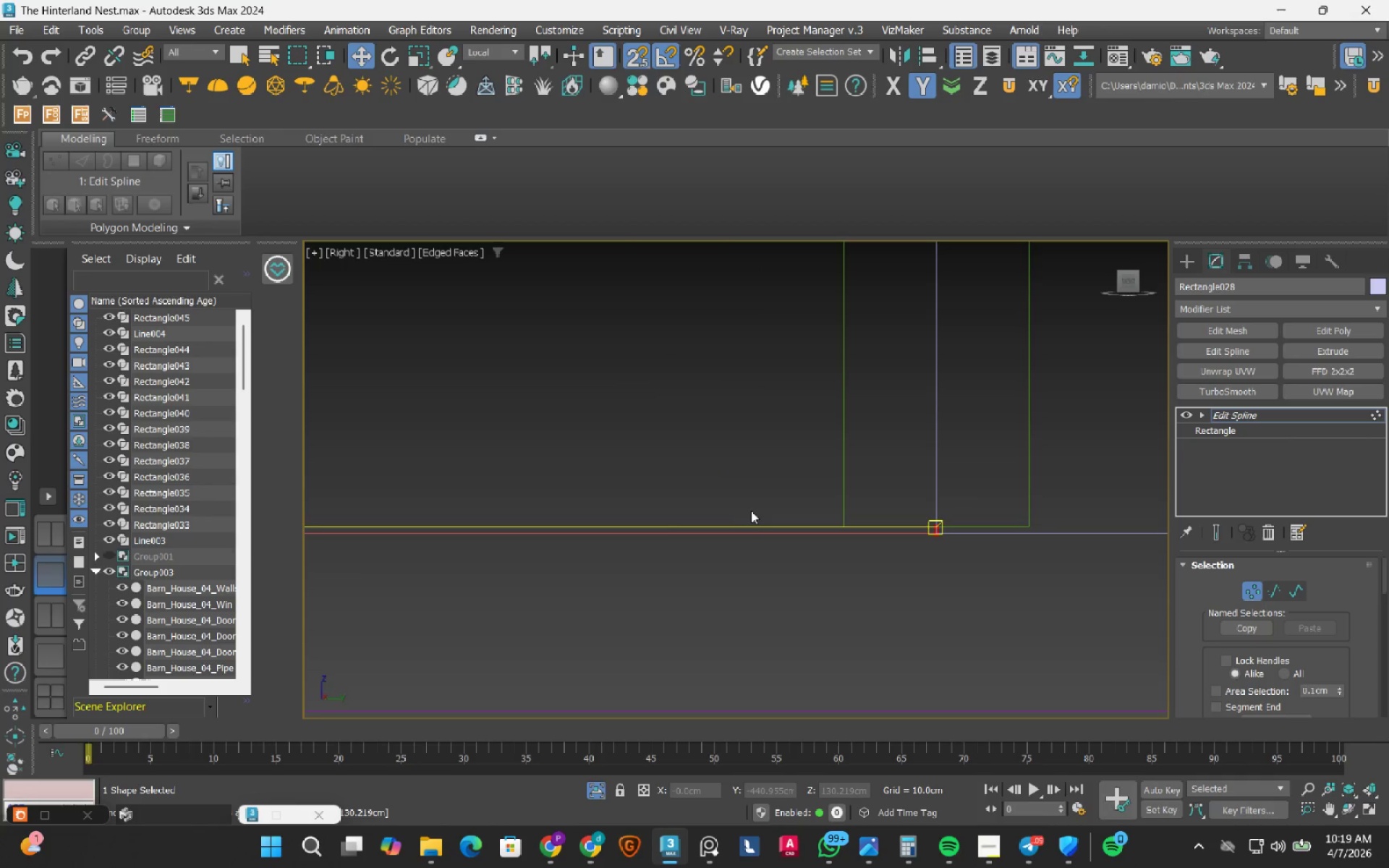 
scroll: coordinate [760, 514], scroll_direction: down, amount: 3.0
 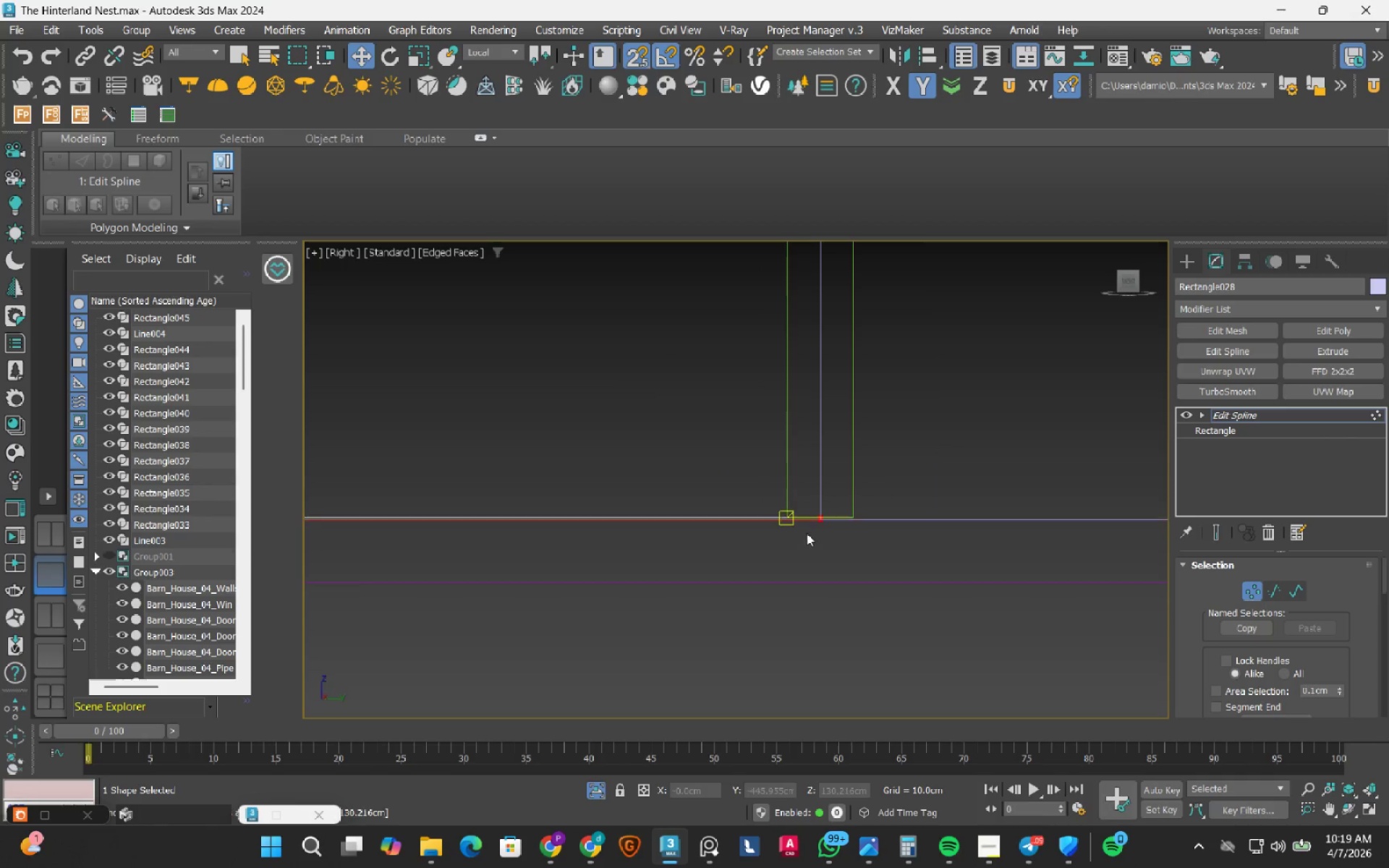 
scroll: coordinate [839, 513], scroll_direction: up, amount: 8.0
 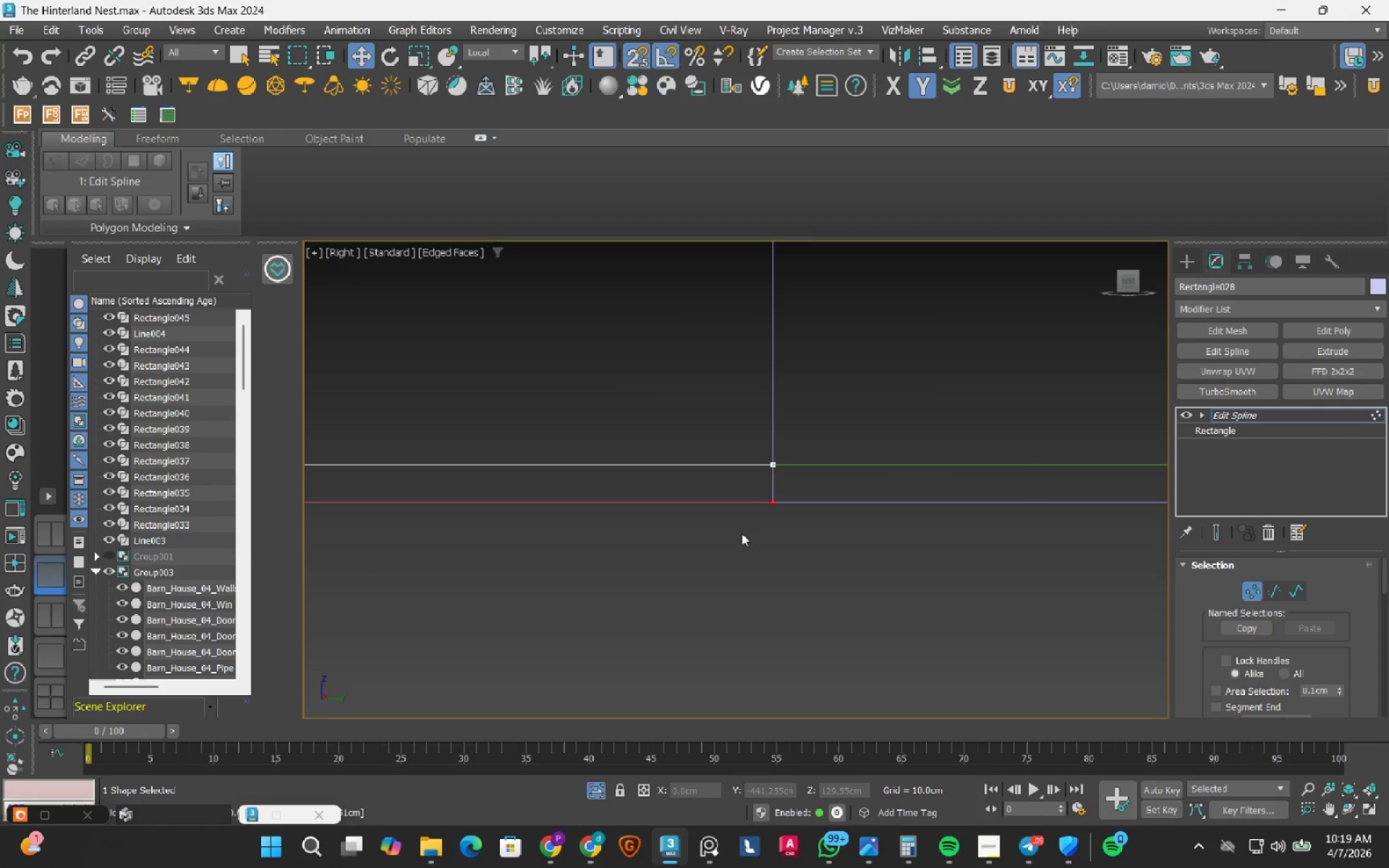 
scroll: coordinate [870, 480], scroll_direction: down, amount: 8.0
 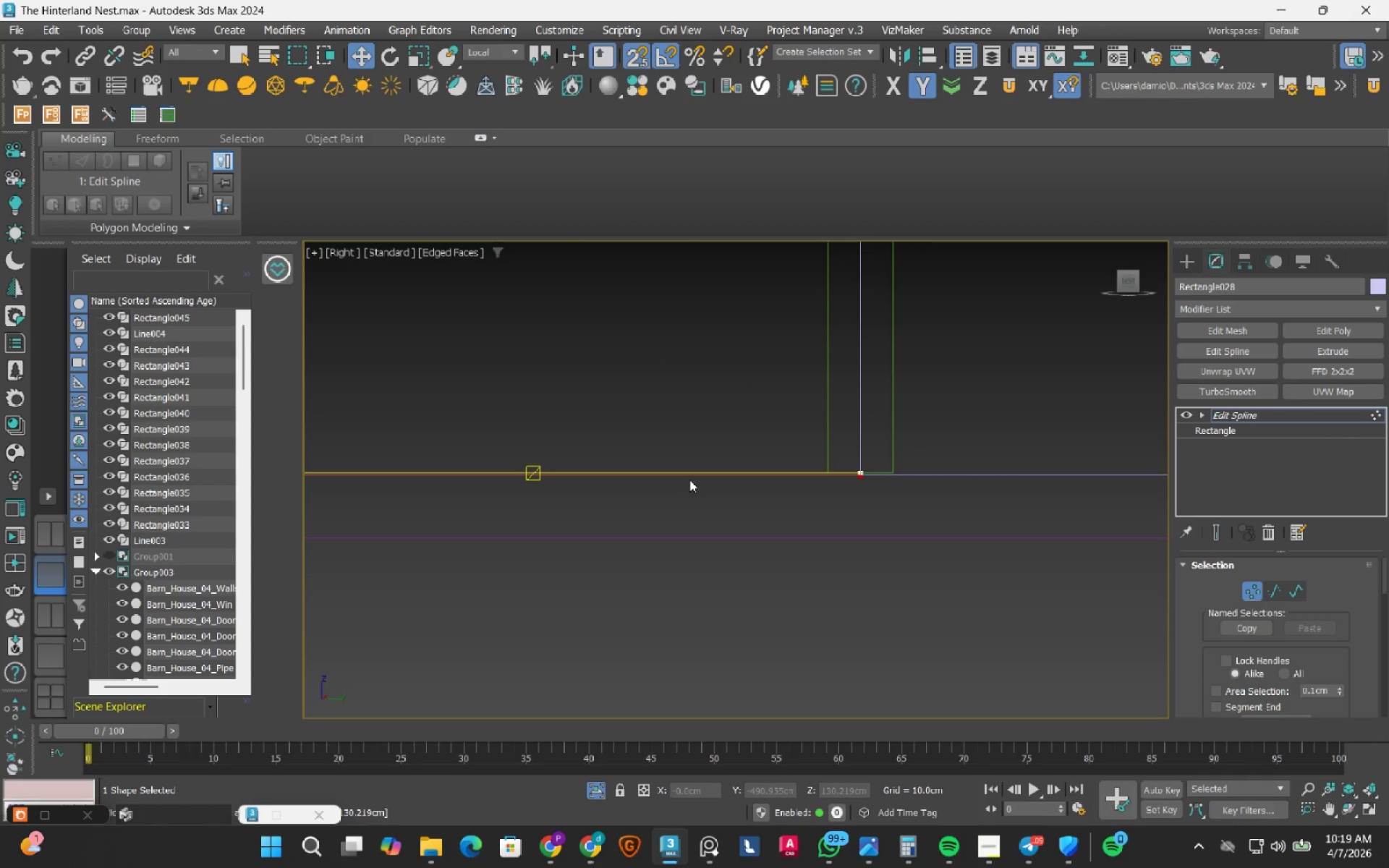 
scroll: coordinate [742, 486], scroll_direction: none, amount: 0.0
 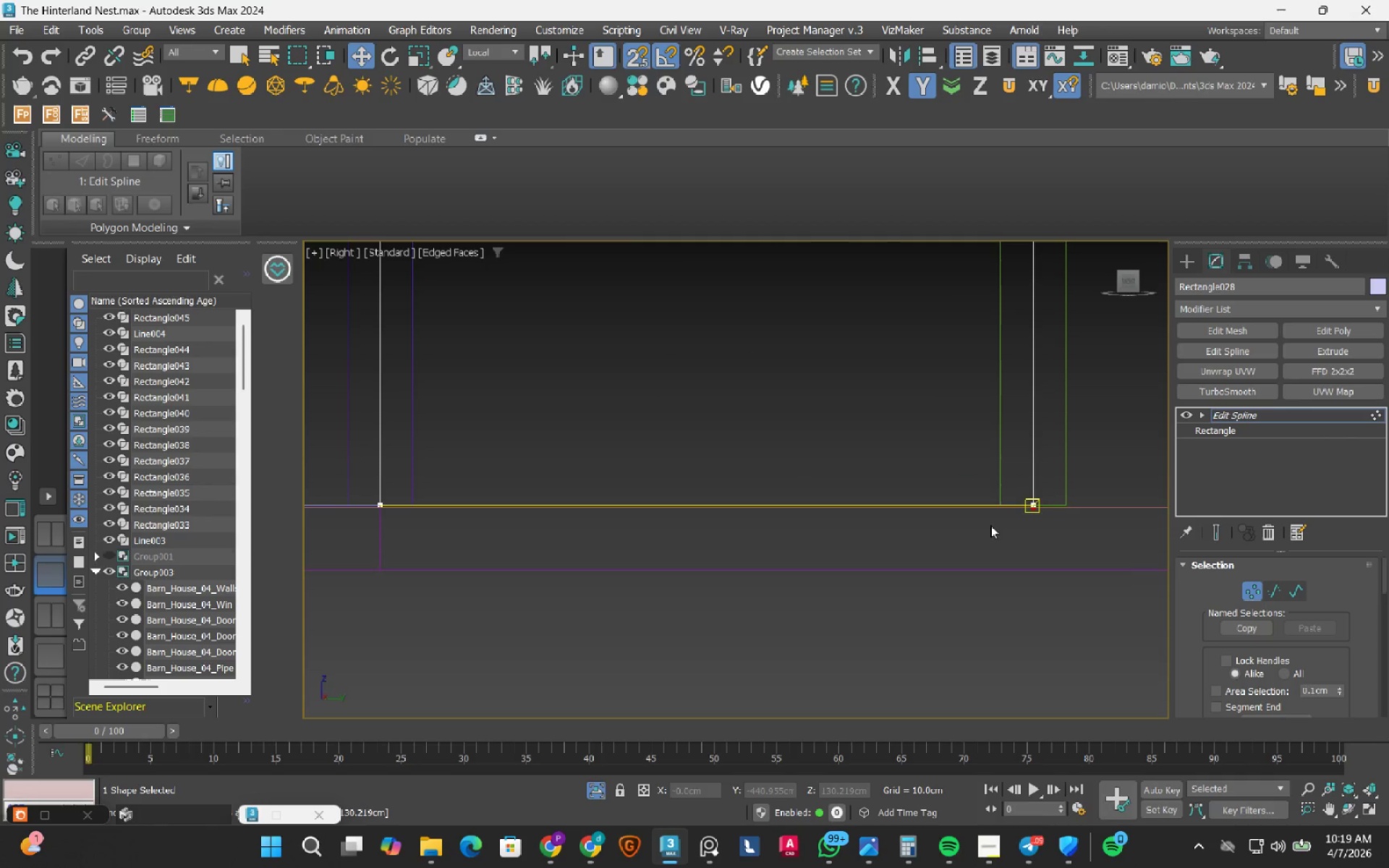 
scroll: coordinate [990, 525], scroll_direction: down, amount: 3.0
 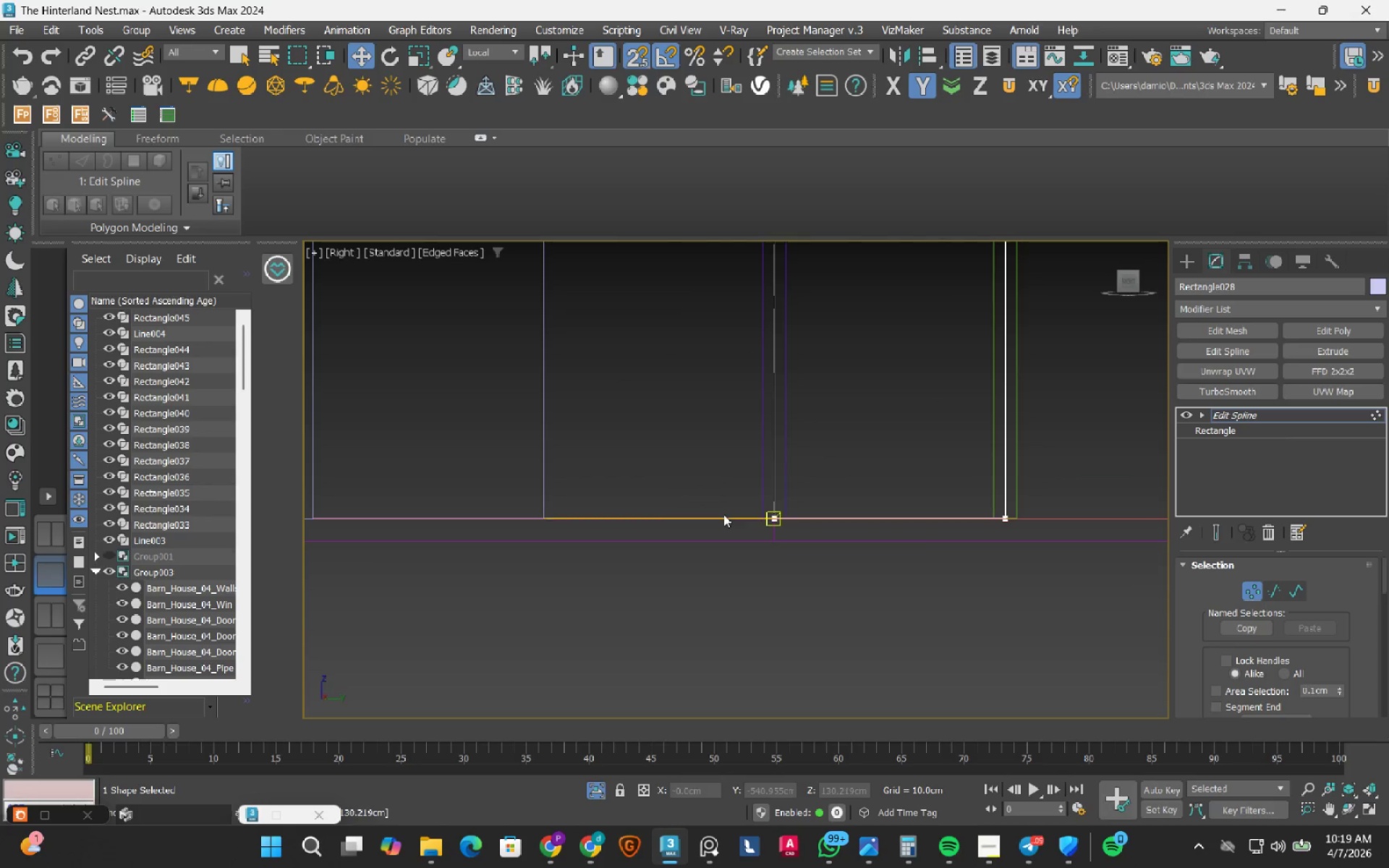 
scroll: coordinate [734, 514], scroll_direction: up, amount: 4.0
 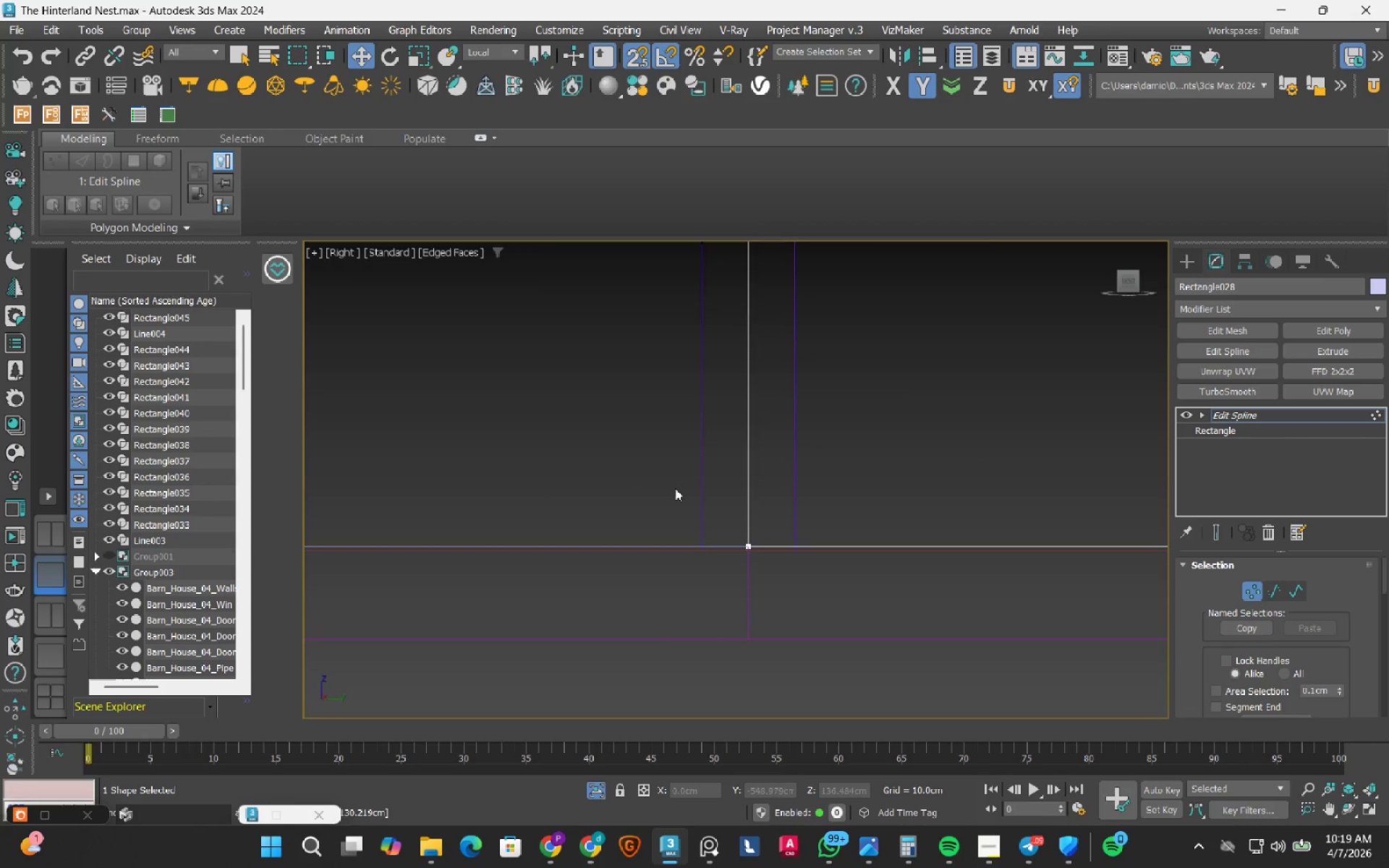 
left_click_drag(start_coordinate=[691, 483], to_coordinate=[810, 605])
 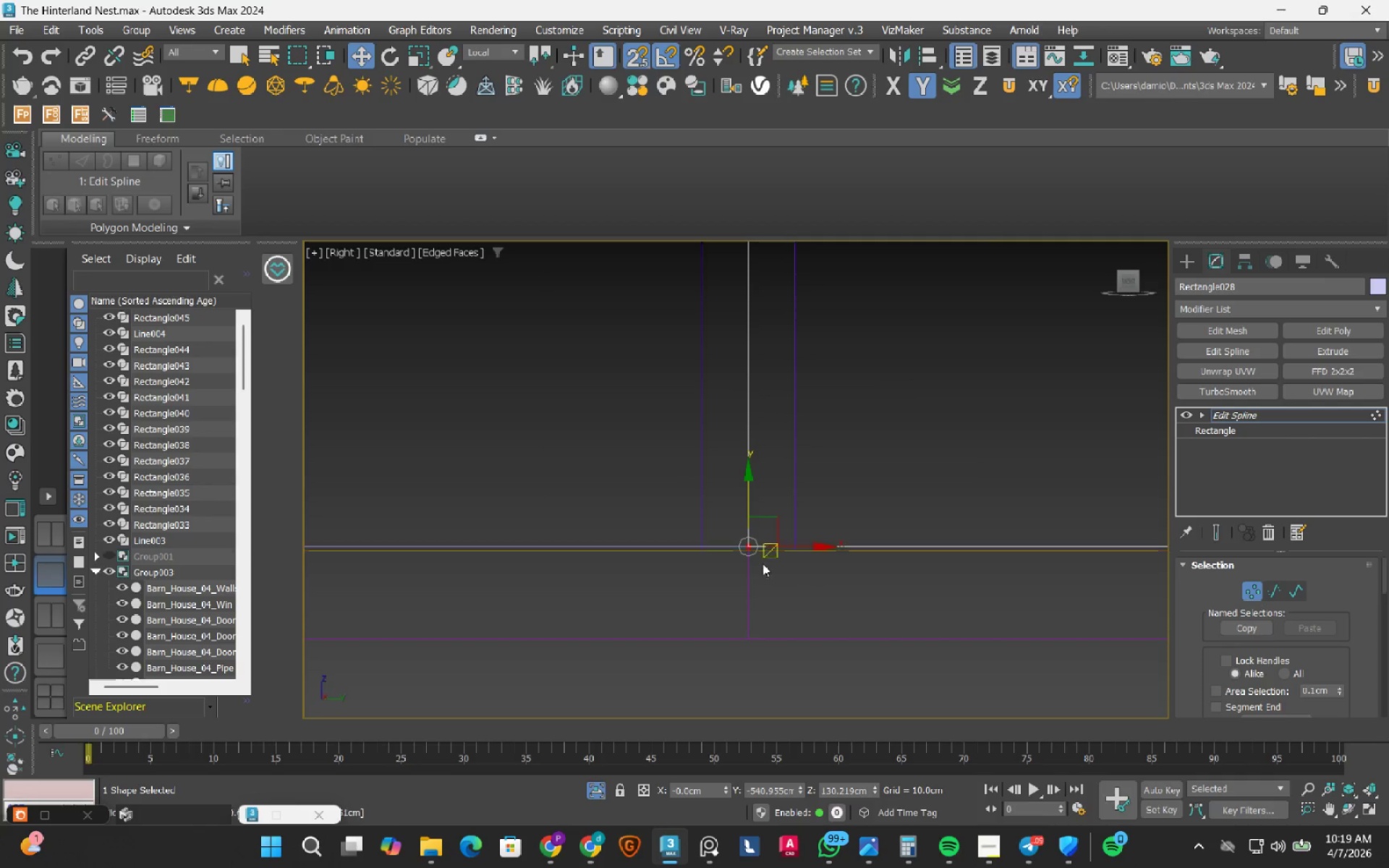 
scroll: coordinate [742, 523], scroll_direction: up, amount: 7.0
 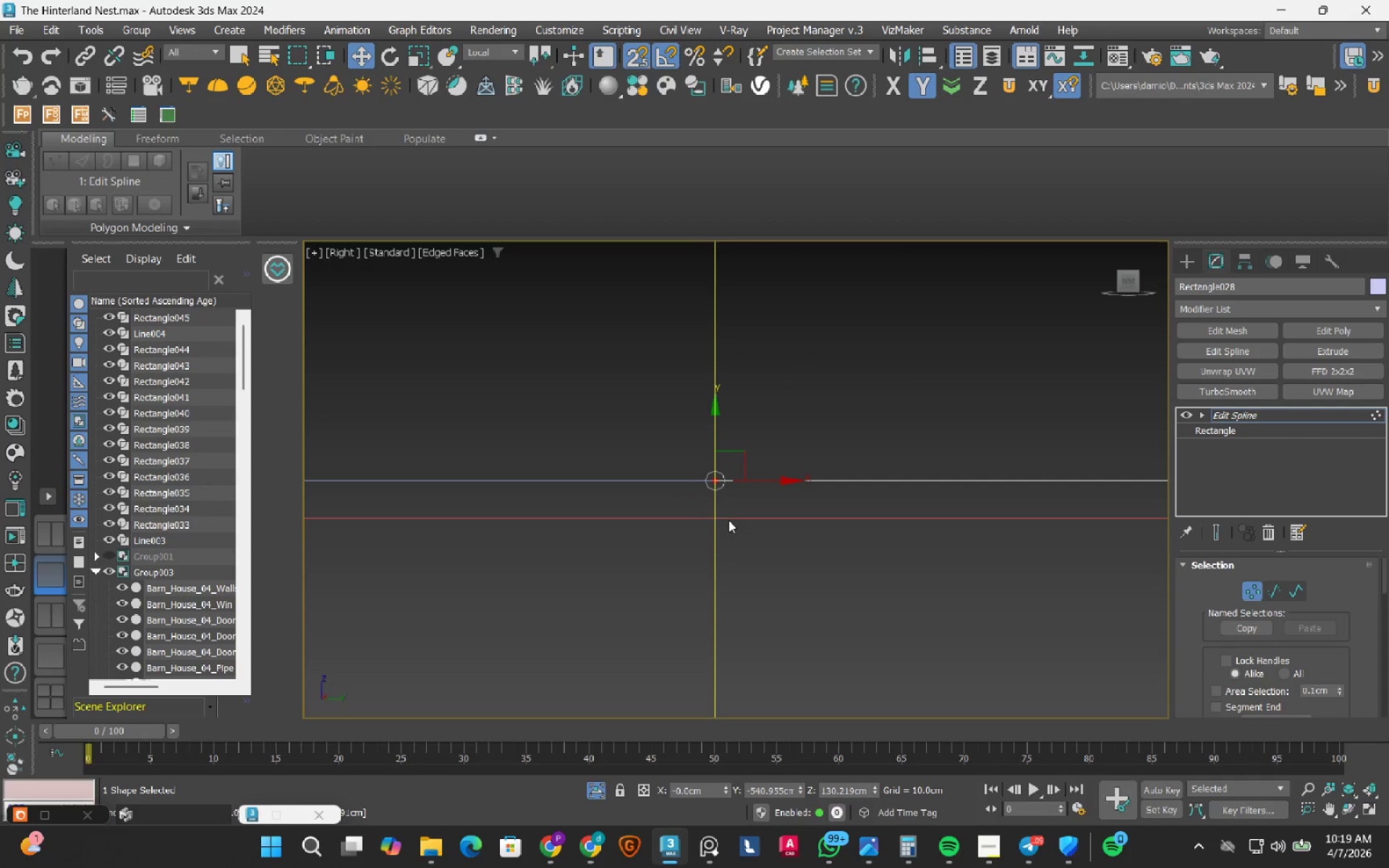 
scroll: coordinate [728, 520], scroll_direction: down, amount: 6.0
 